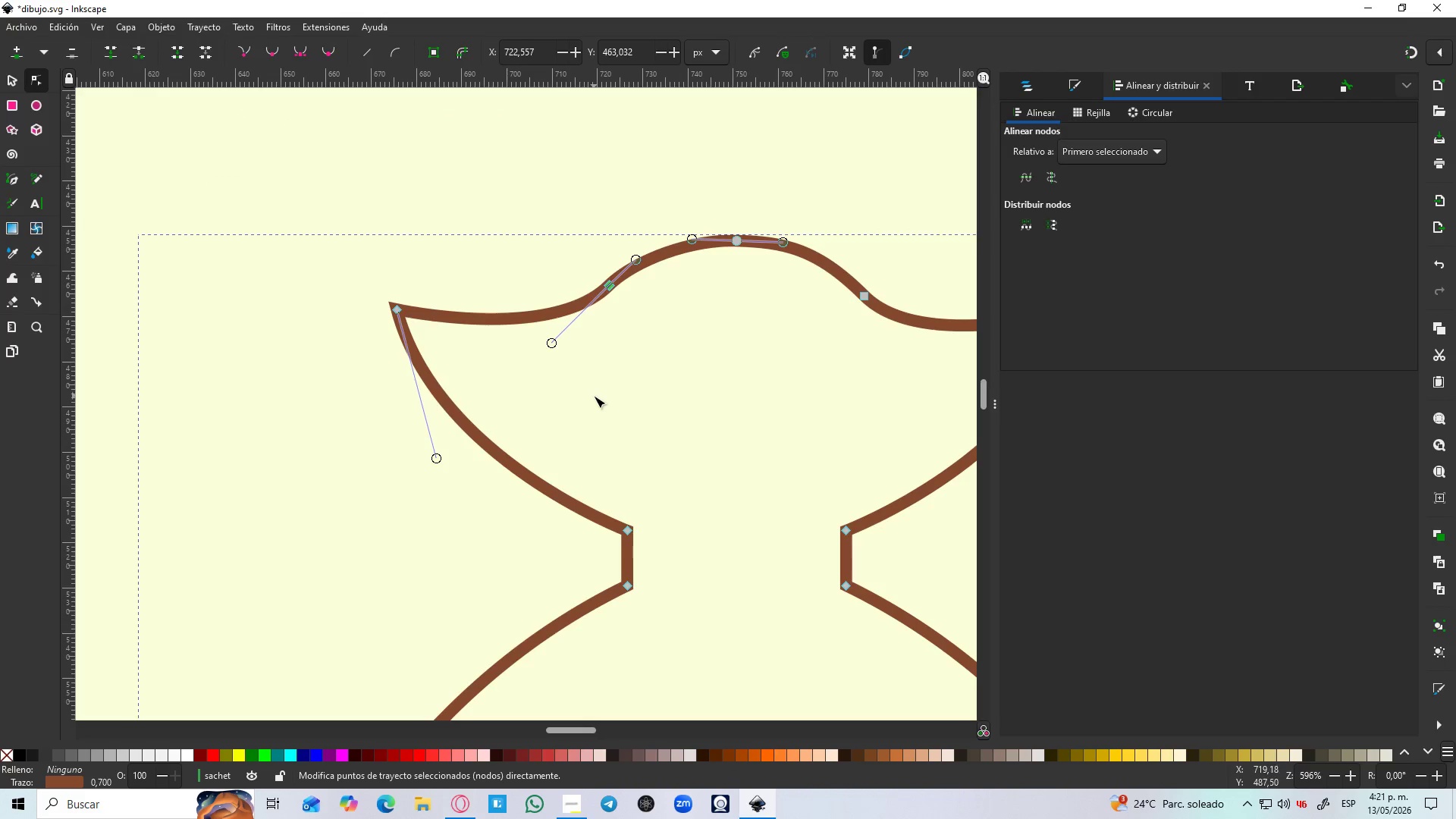 
hold_key(key=ControlLeft, duration=1.39)
 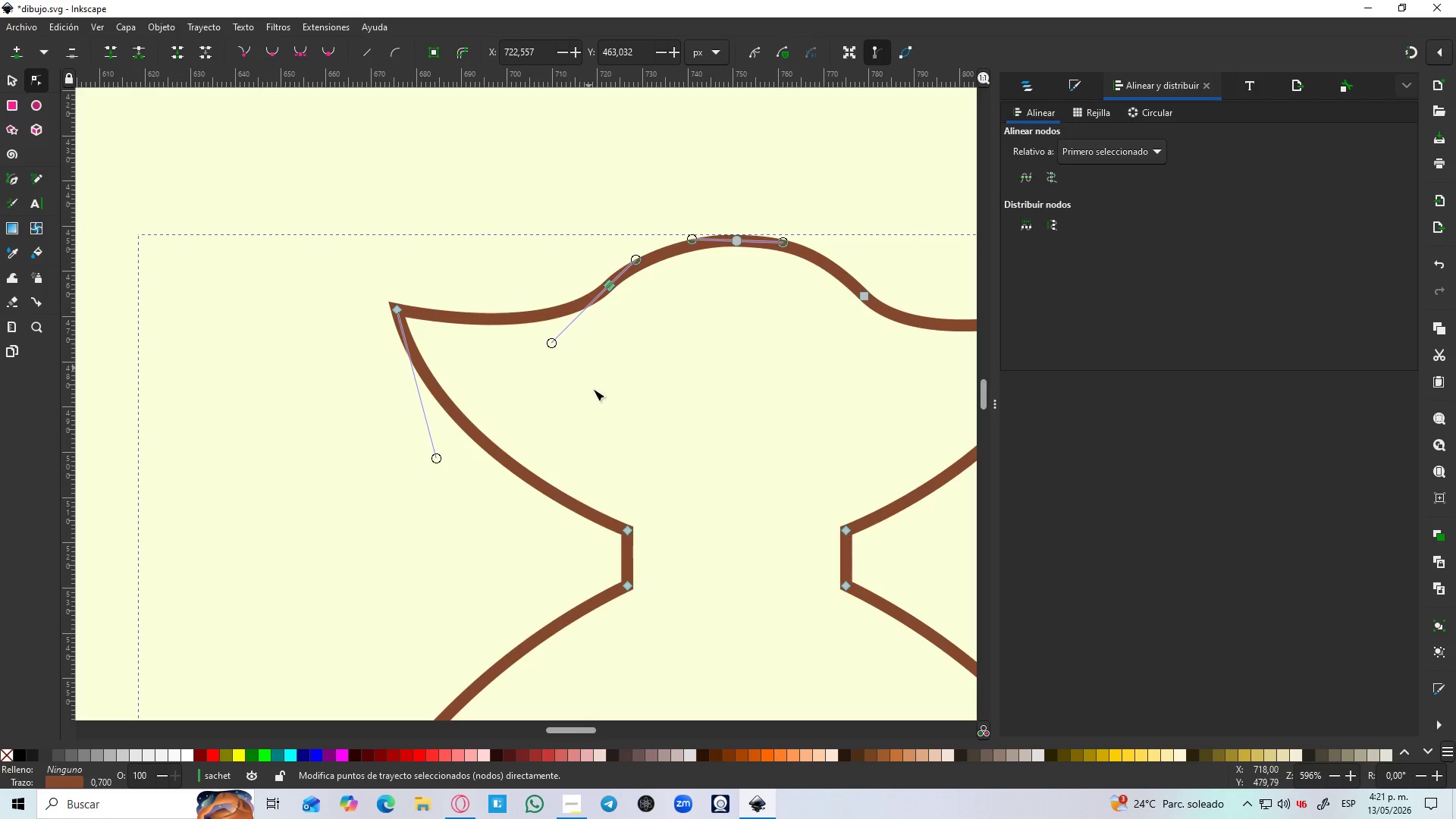 
left_click([594, 396])
 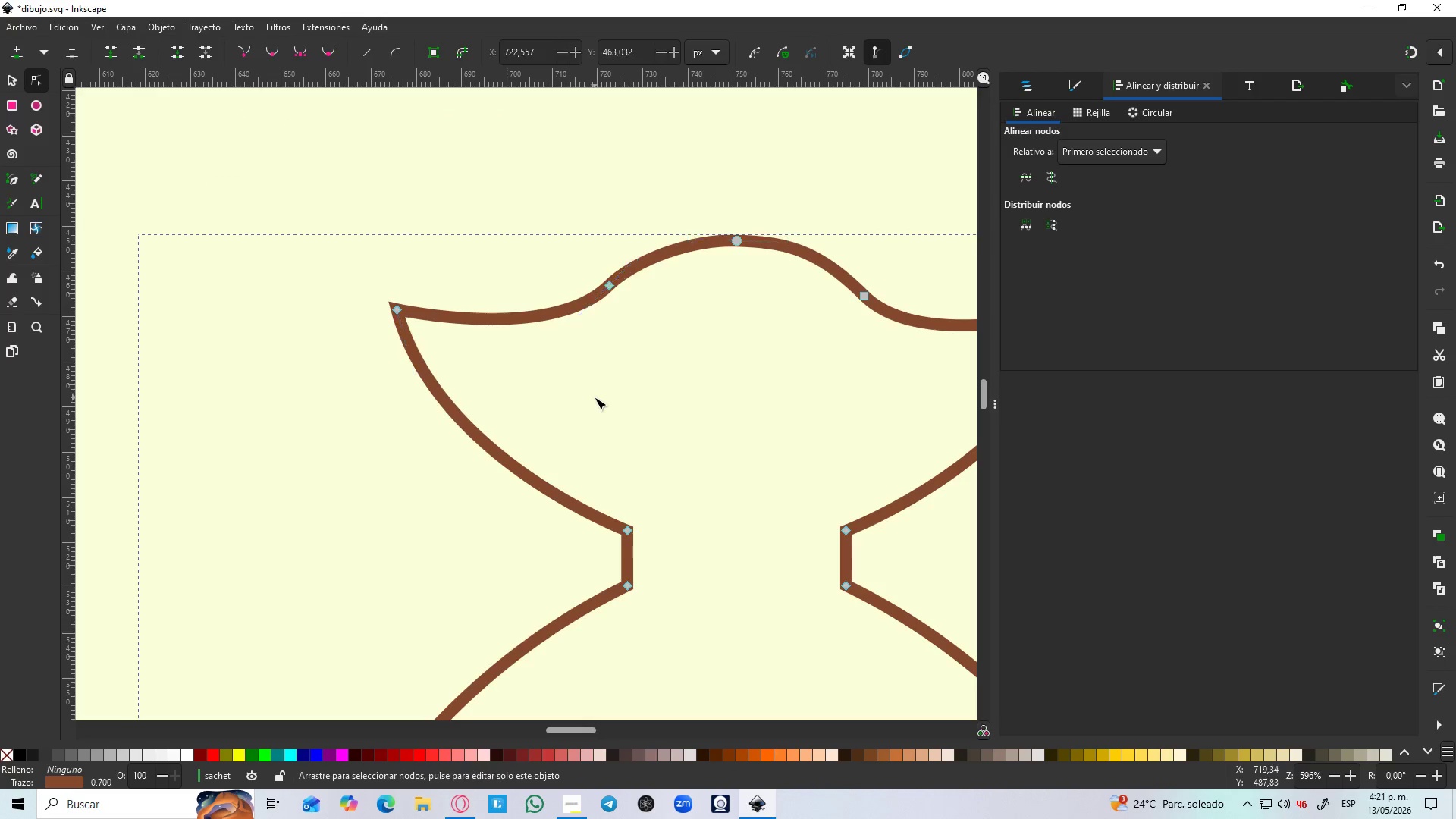 
hold_key(key=ControlLeft, duration=0.8)
scroll: coordinate [596, 397], scroll_direction: down, amount: 4.0
 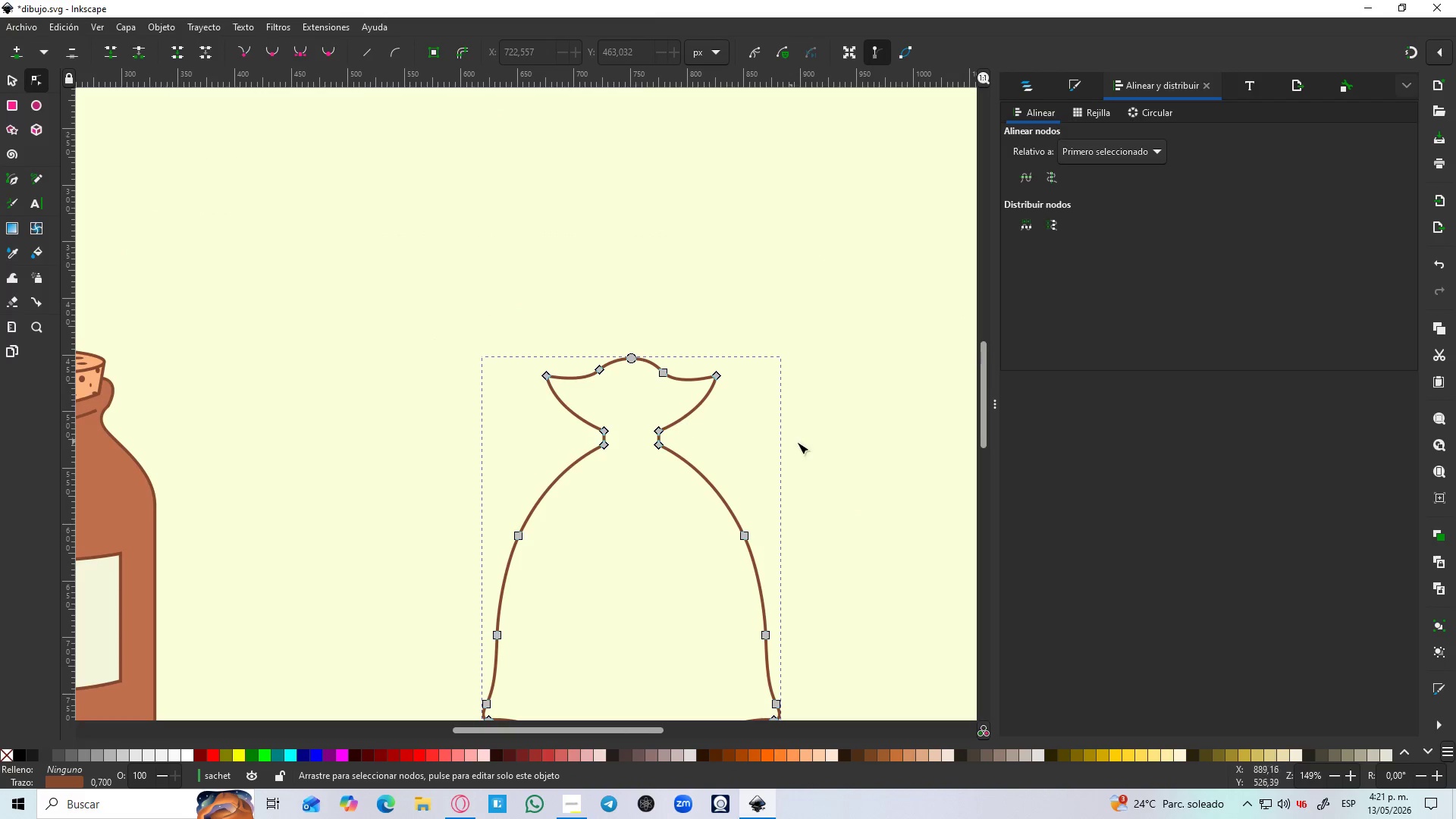 
left_click([808, 442])
 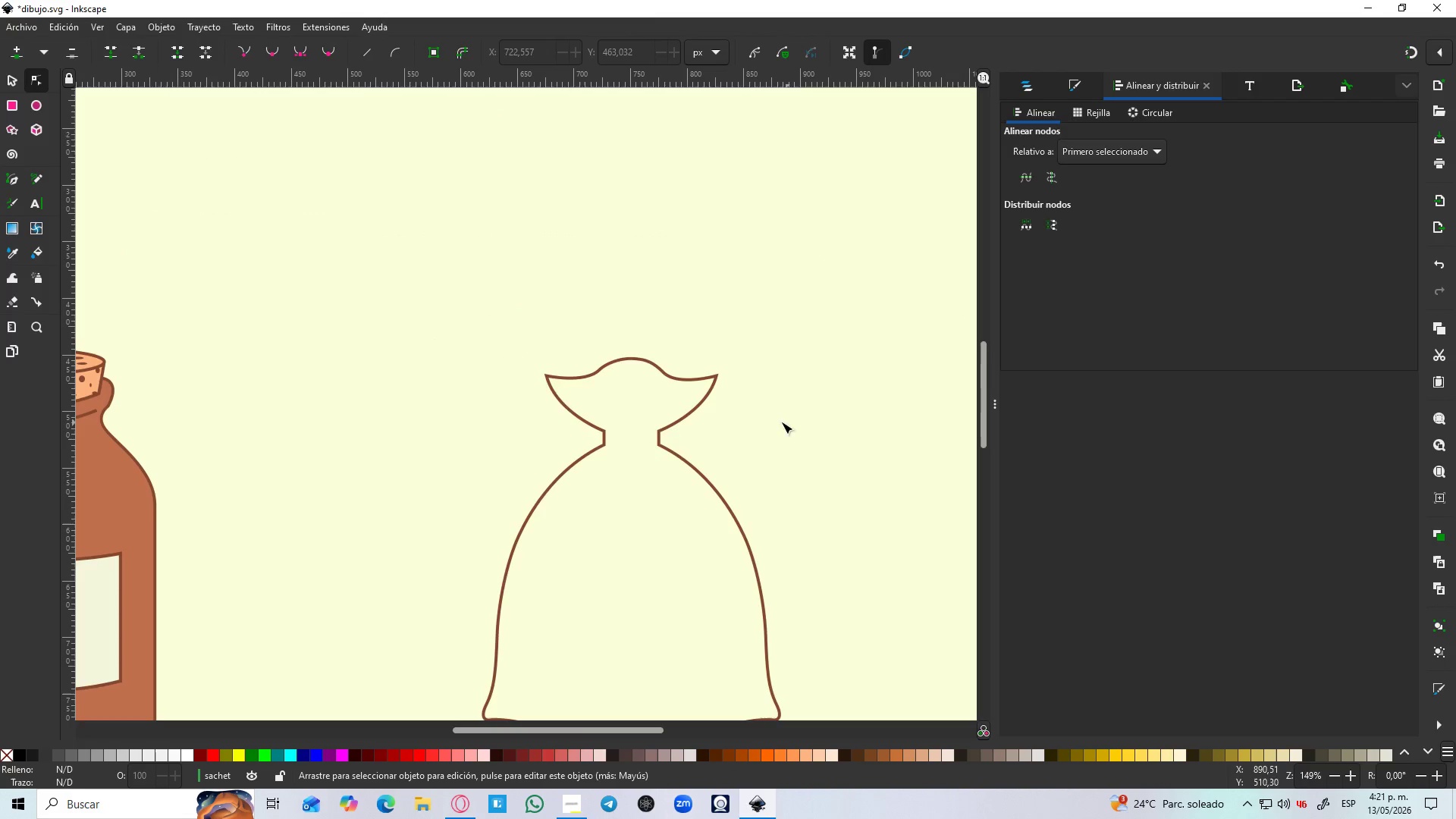 
hold_key(key=ControlLeft, duration=1.09)
scroll: coordinate [563, 370], scroll_direction: up, amount: 4.0
 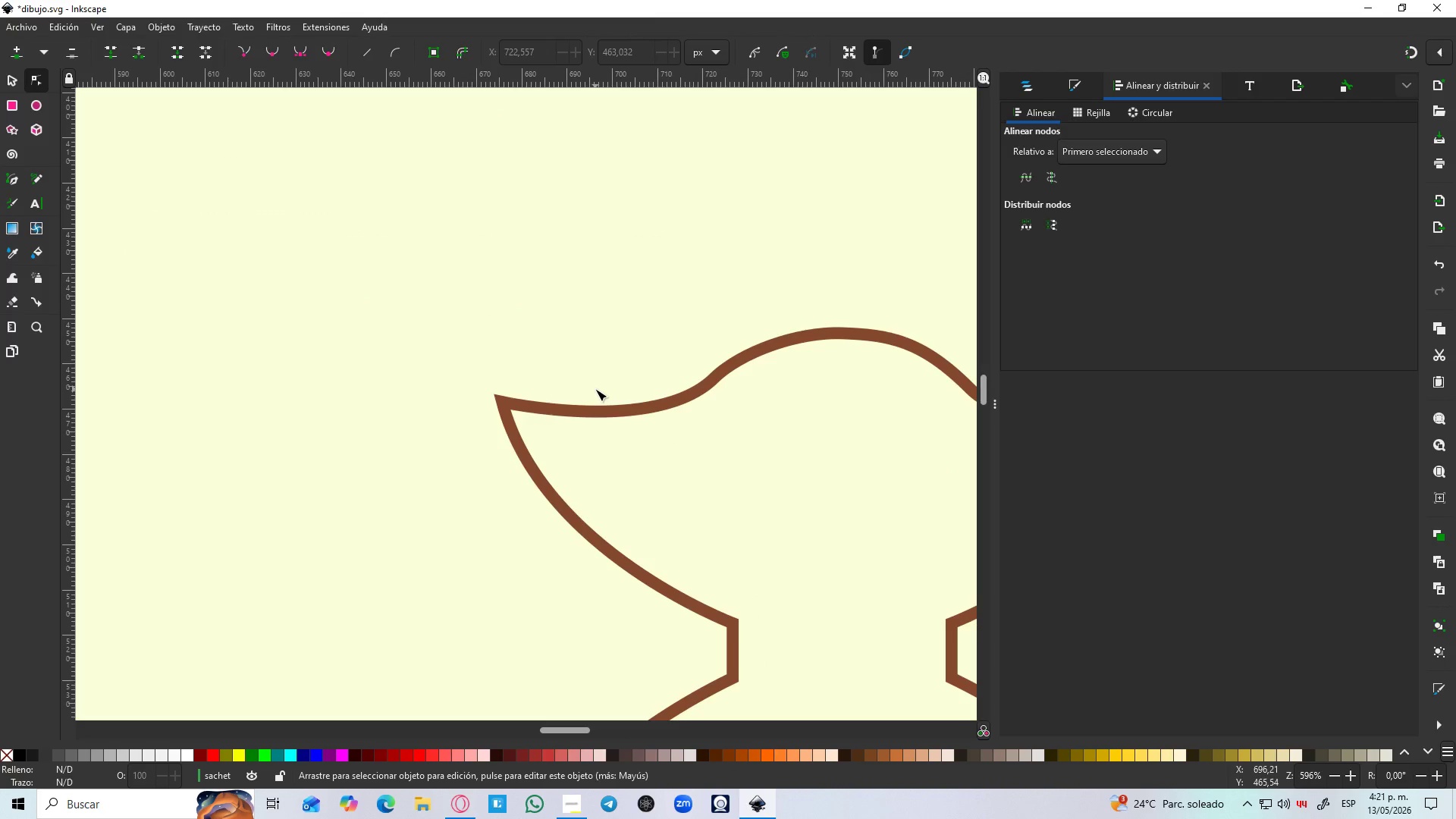 
key(B)
 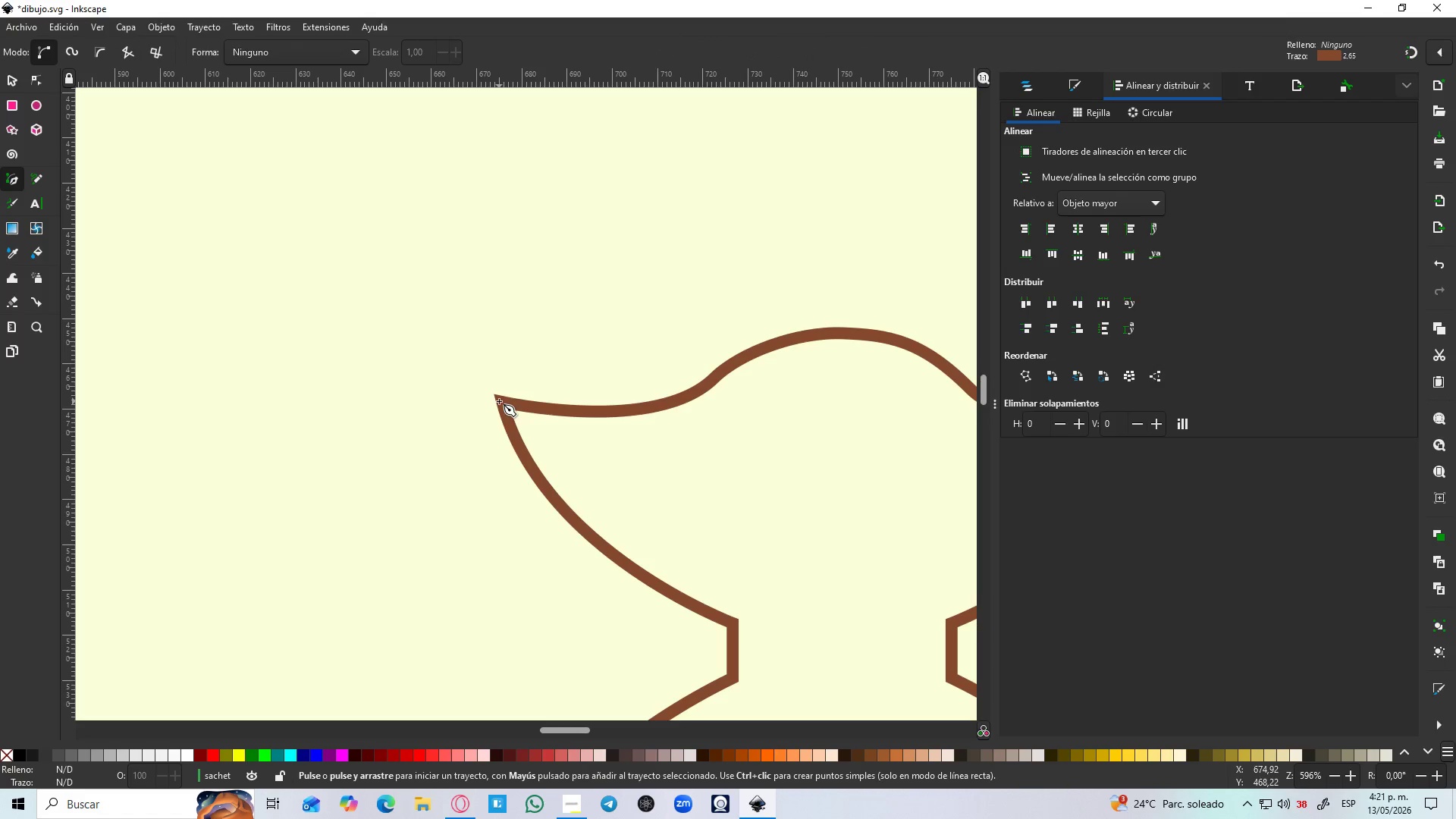 
left_click_drag(start_coordinate=[499, 401], to_coordinate=[503, 401])
 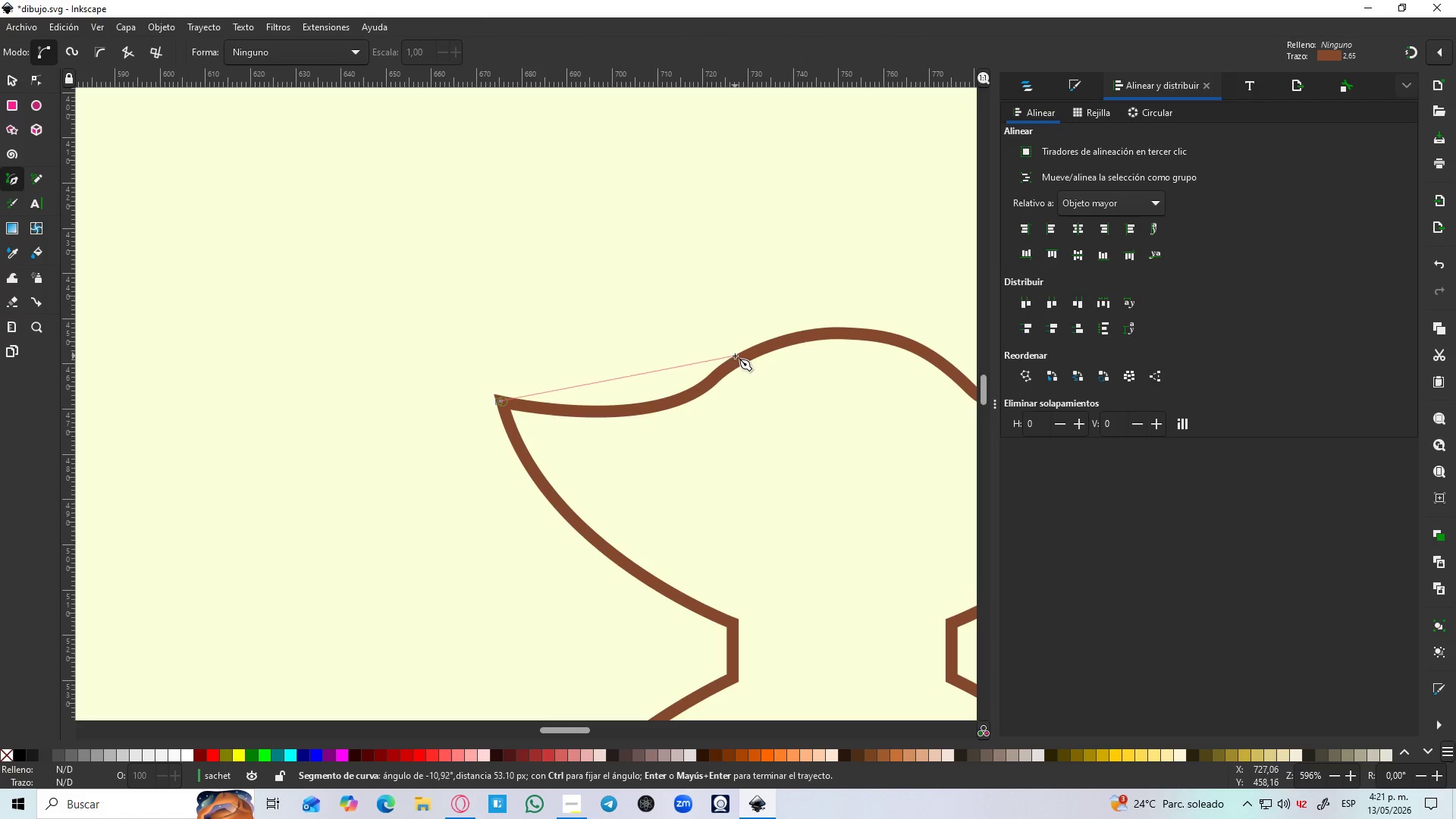 
left_click_drag(start_coordinate=[736, 356], to_coordinate=[962, 362])
 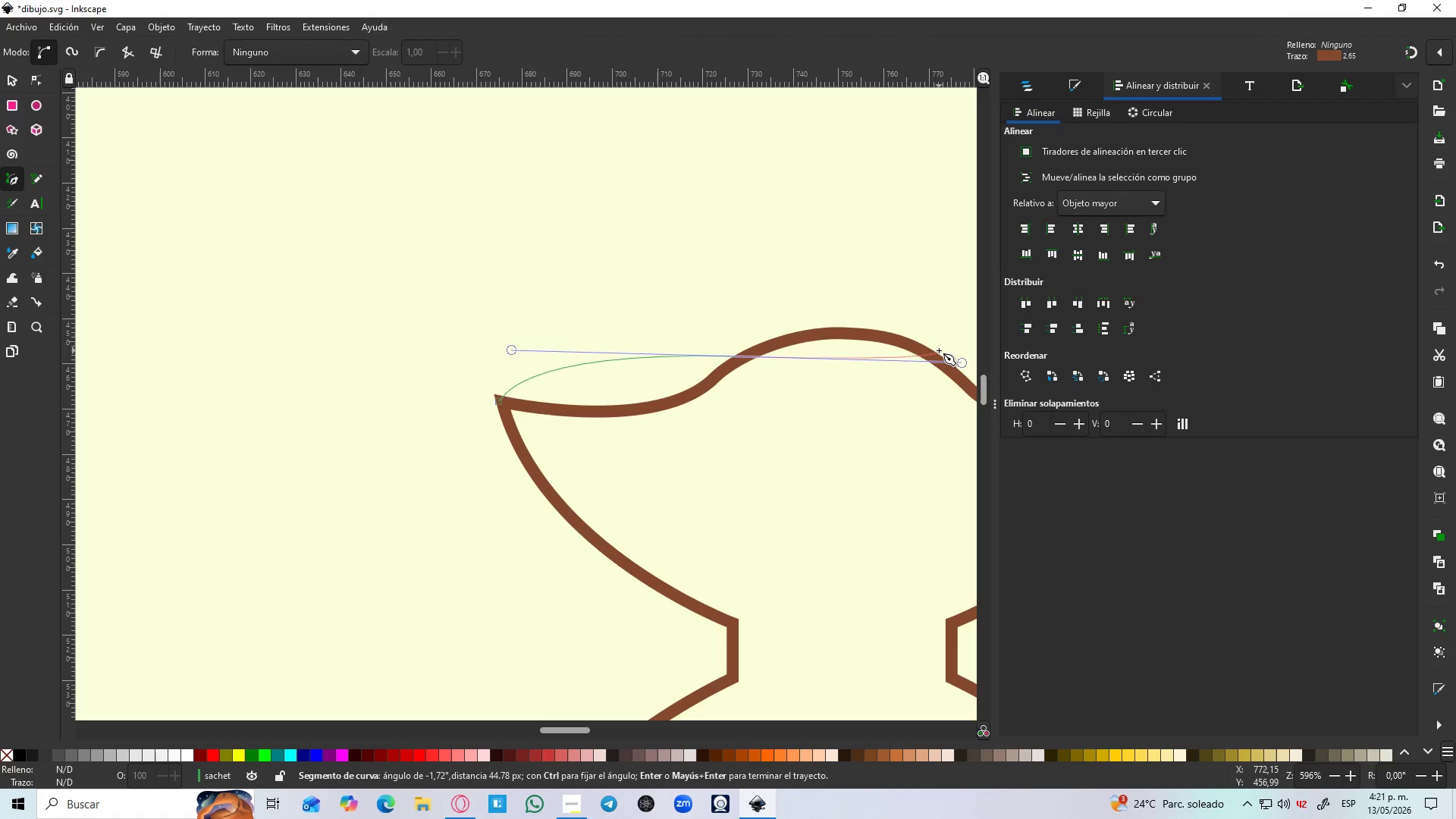 
key(Enter)
 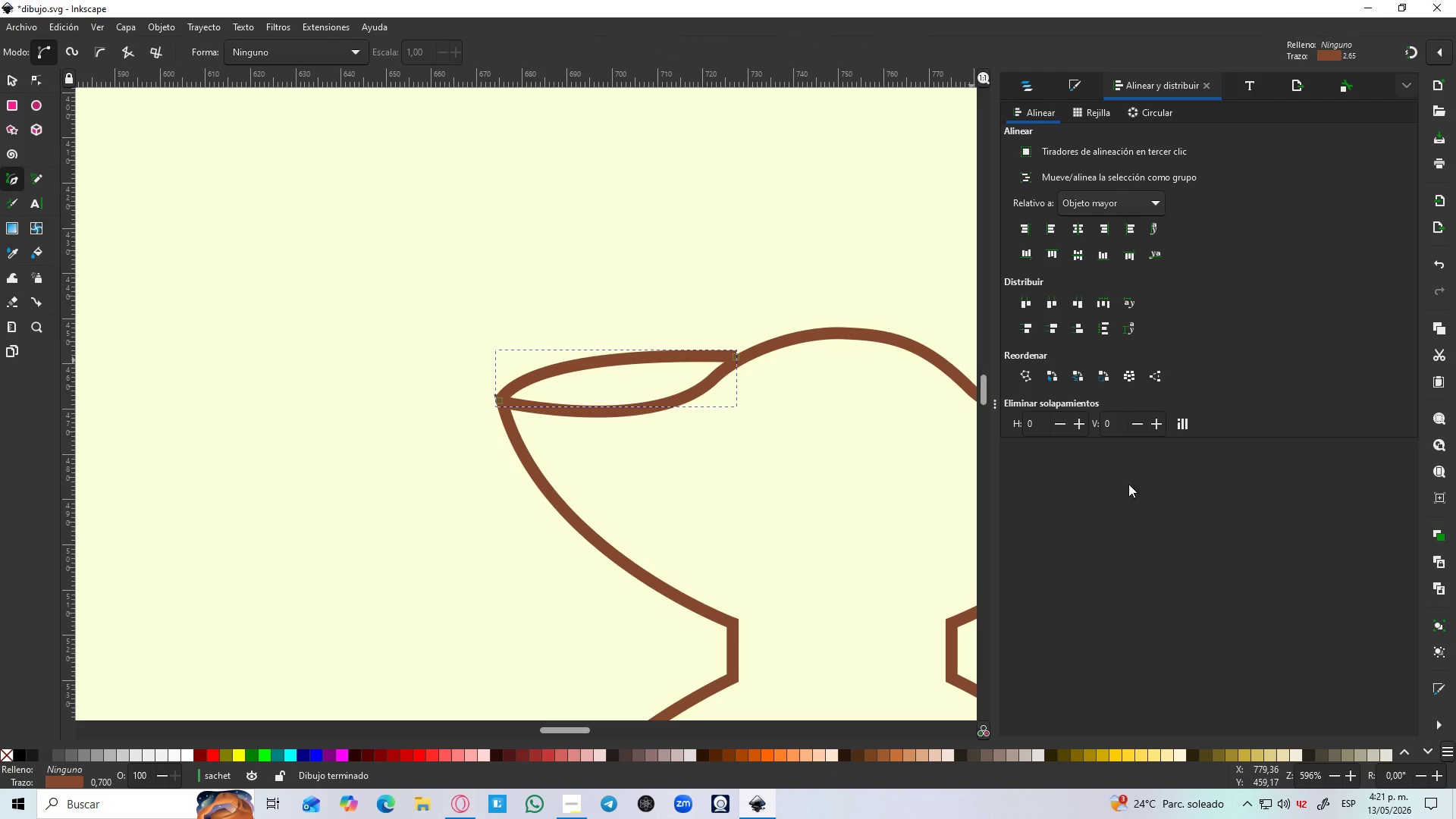 
hold_key(key=ControlLeft, duration=0.97)
 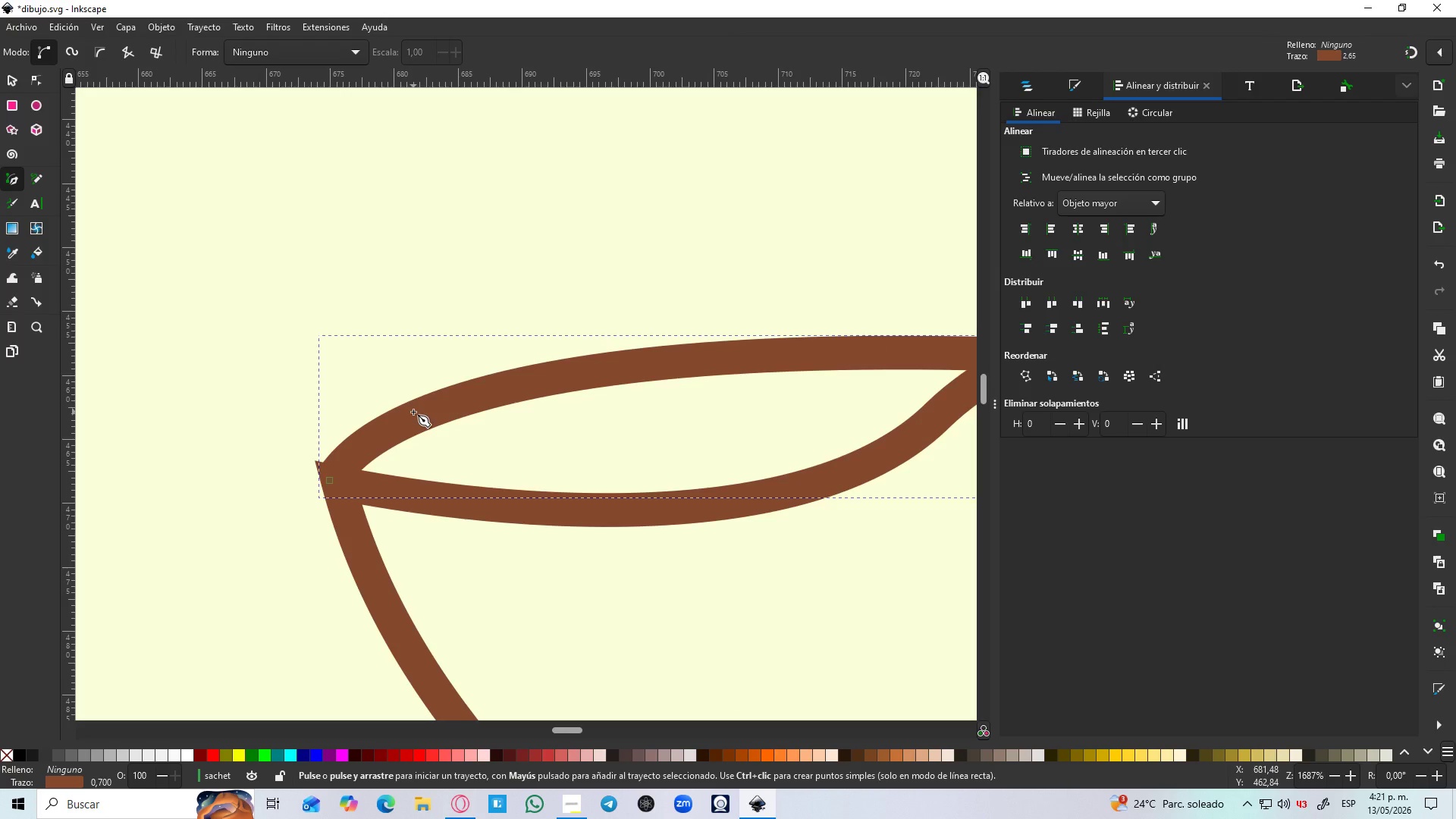 
hold_key(key=ControlLeft, duration=13.44)
 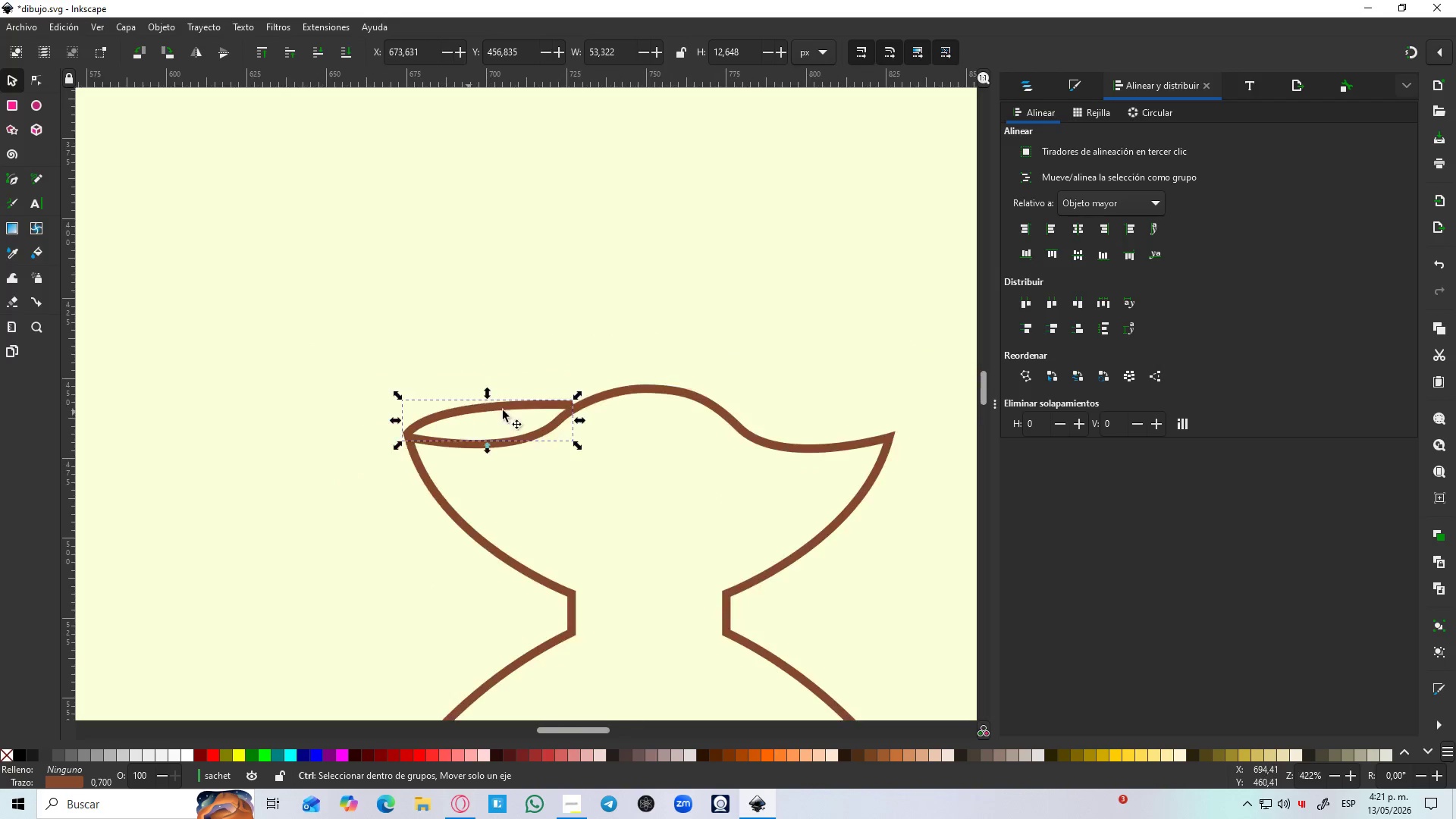 
scroll: coordinate [581, 368], scroll_direction: up, amount: 3.0
 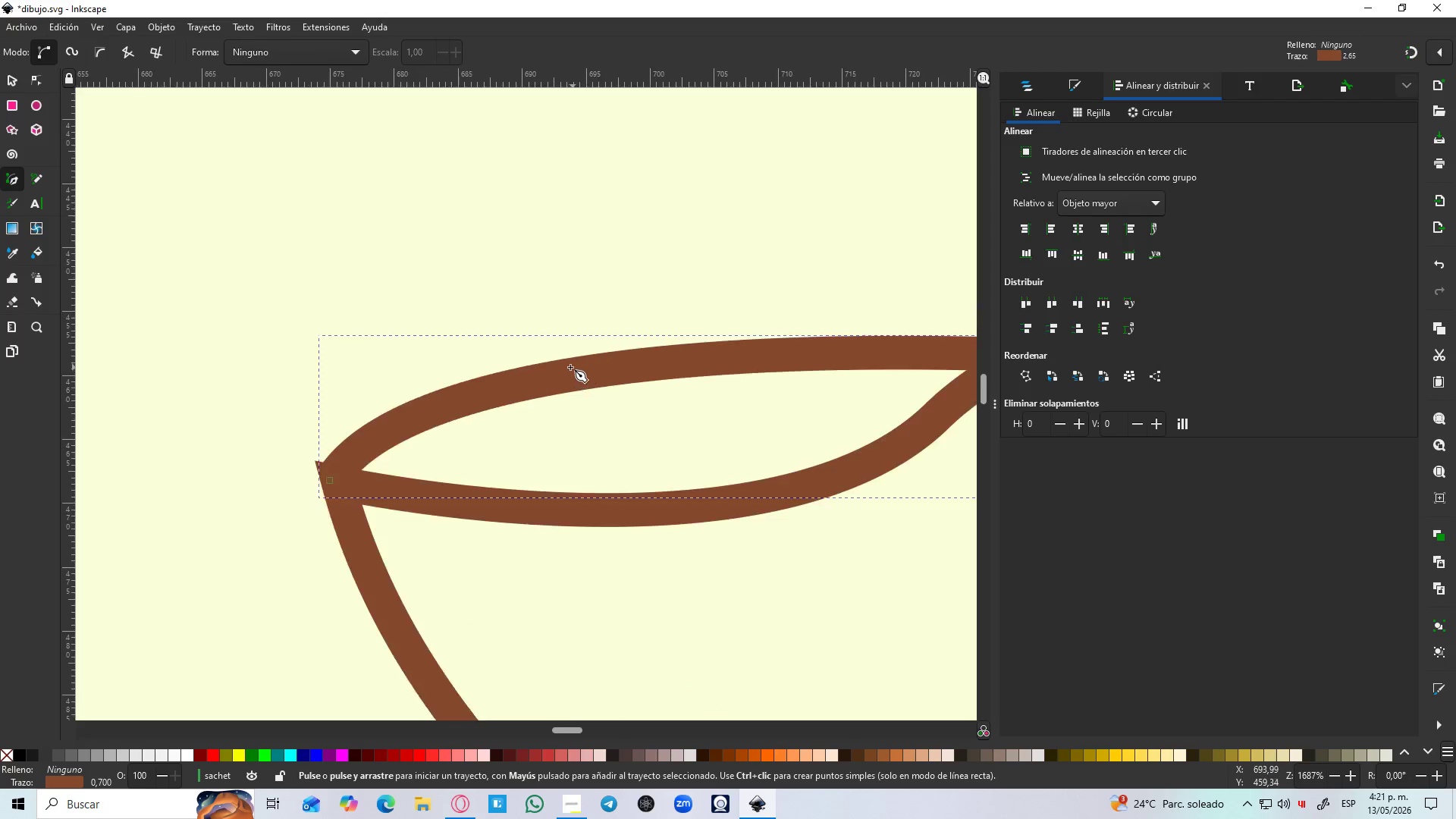 
key(S)
 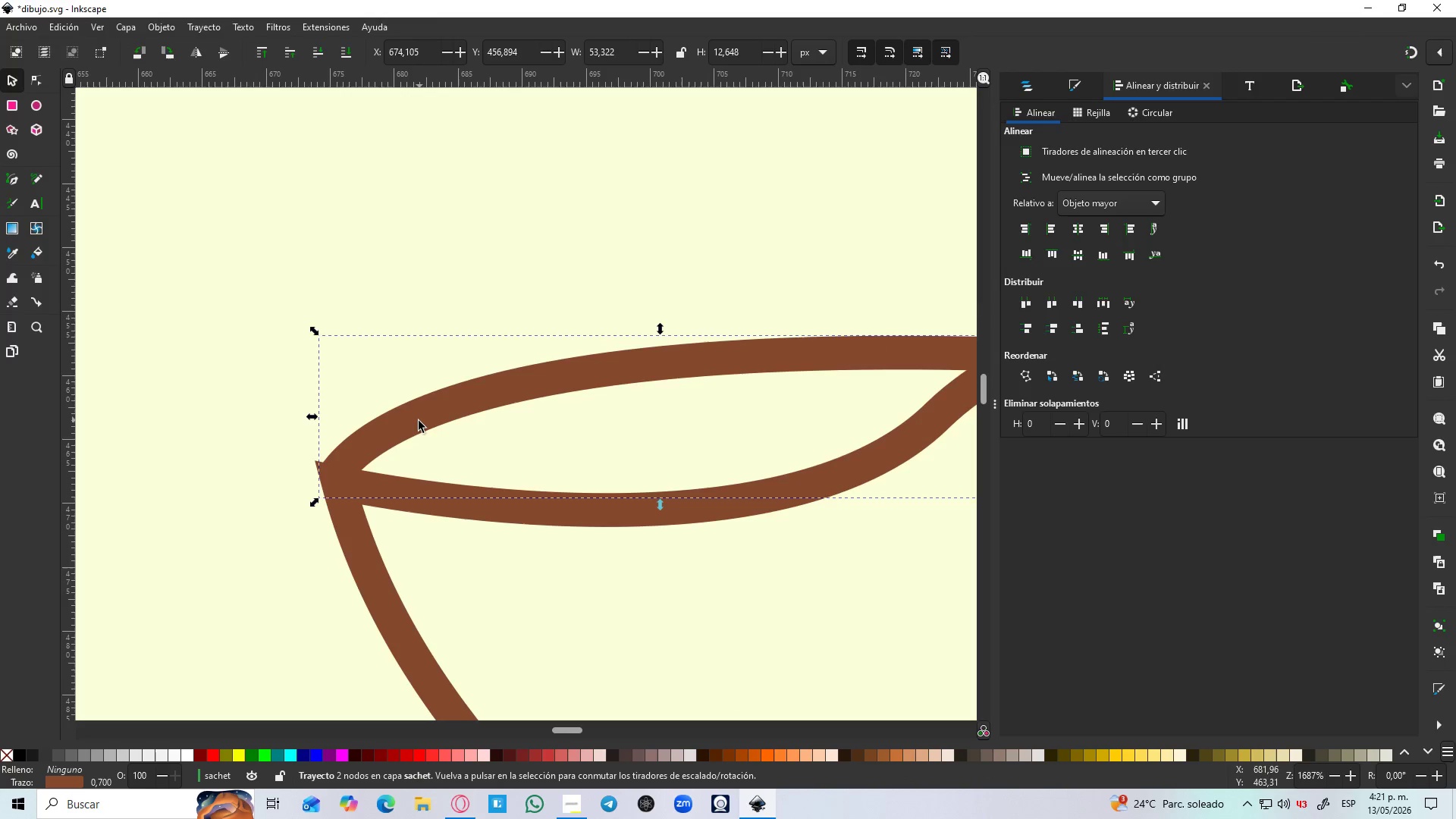 
left_click_drag(start_coordinate=[419, 421], to_coordinate=[411, 418])
 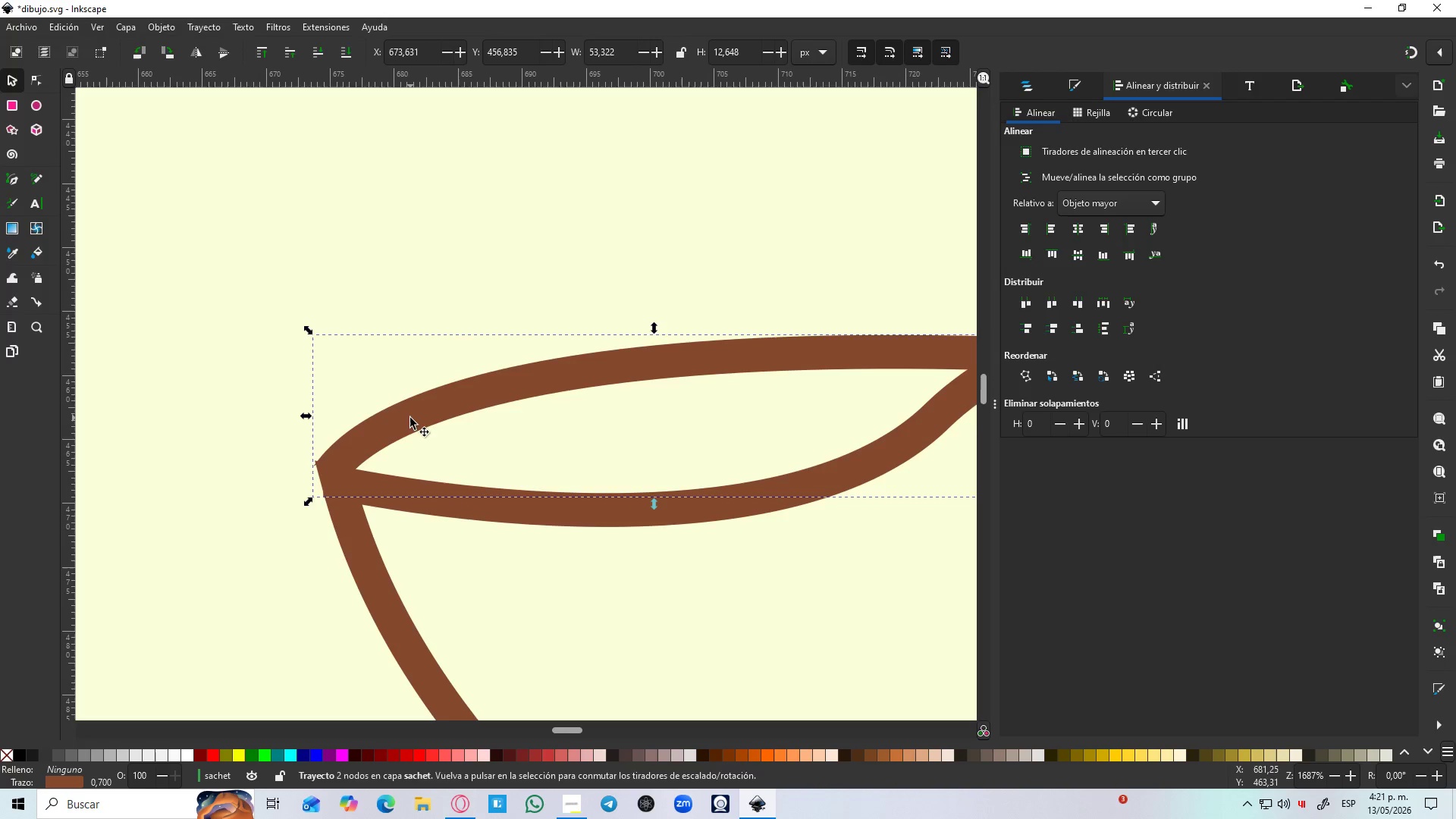 
hold_key(key=ControlLeft, duration=1.51)
scroll: coordinate [436, 421], scroll_direction: down, amount: 4.0
 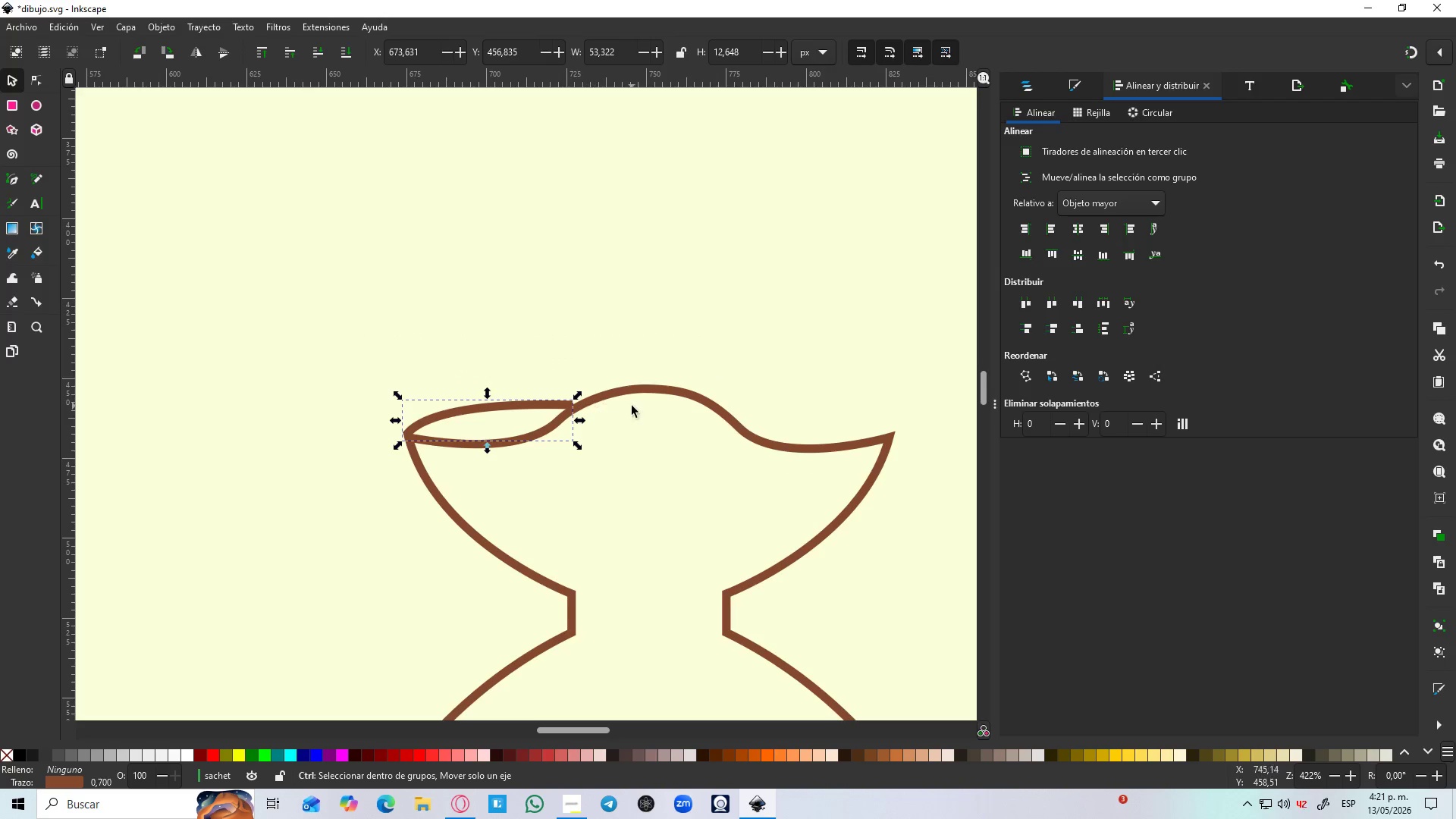 
hold_key(key=ControlLeft, duration=0.36)
 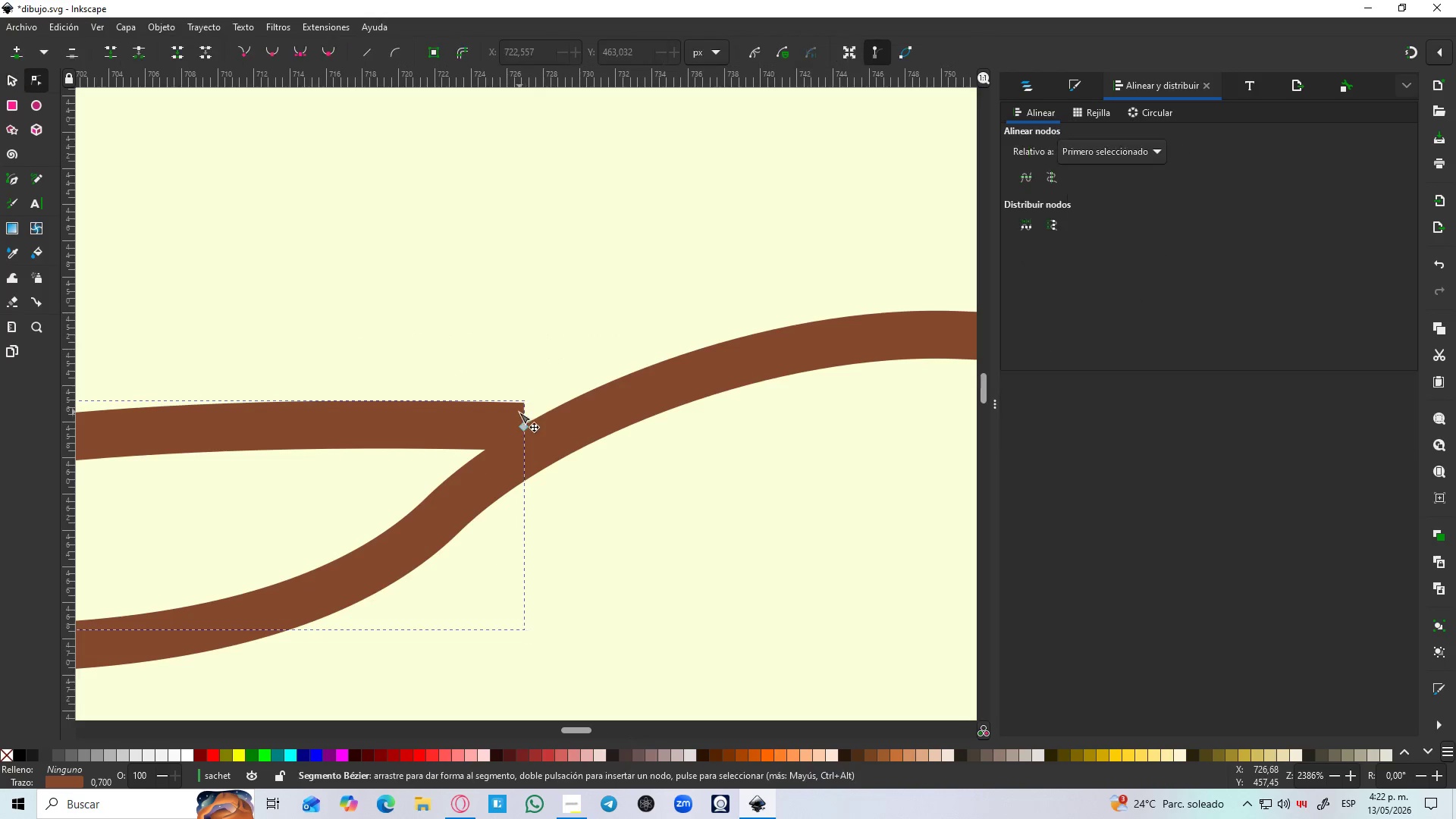 
scroll: coordinate [527, 409], scroll_direction: up, amount: 5.0
 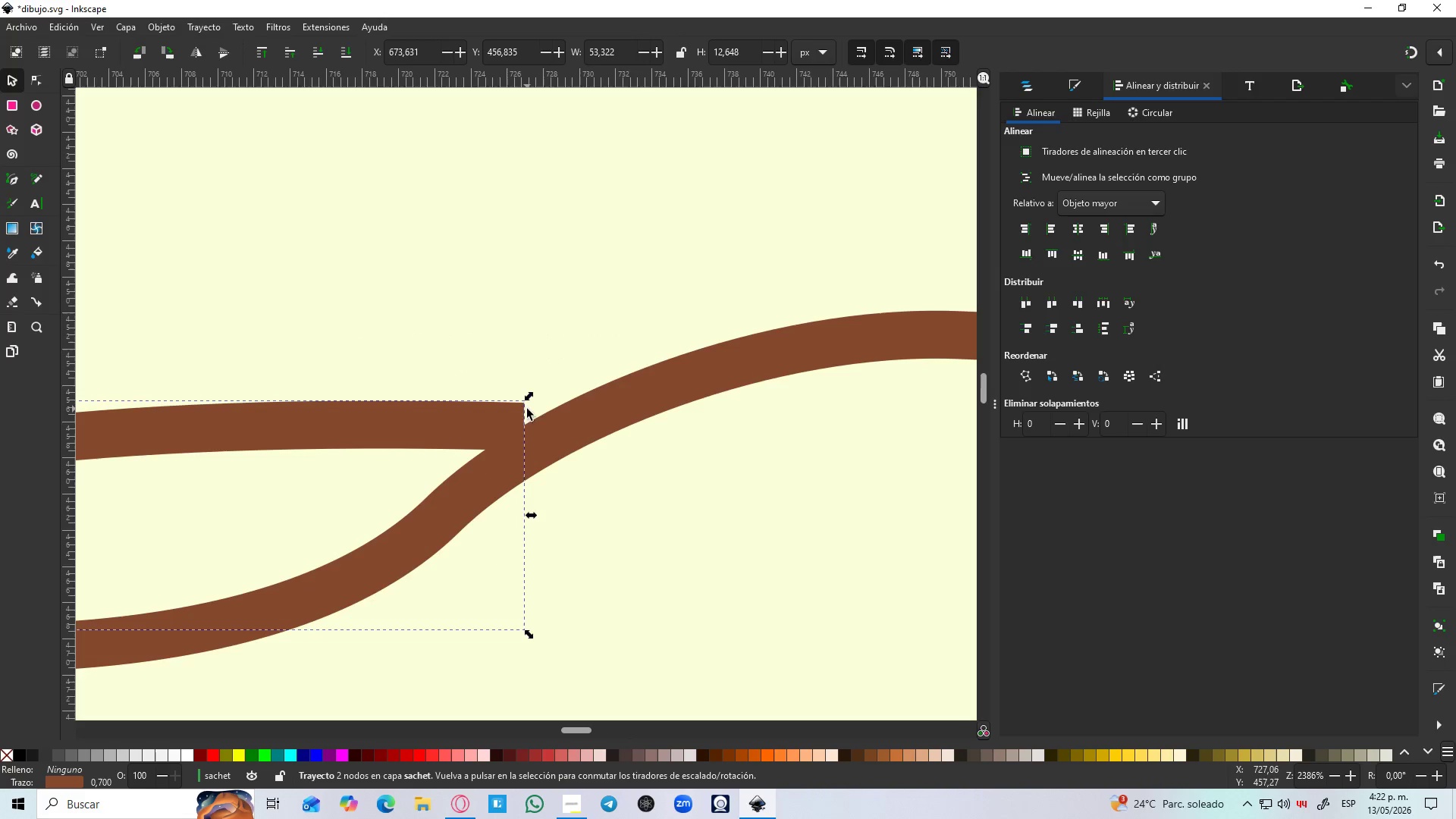 
key(N)
 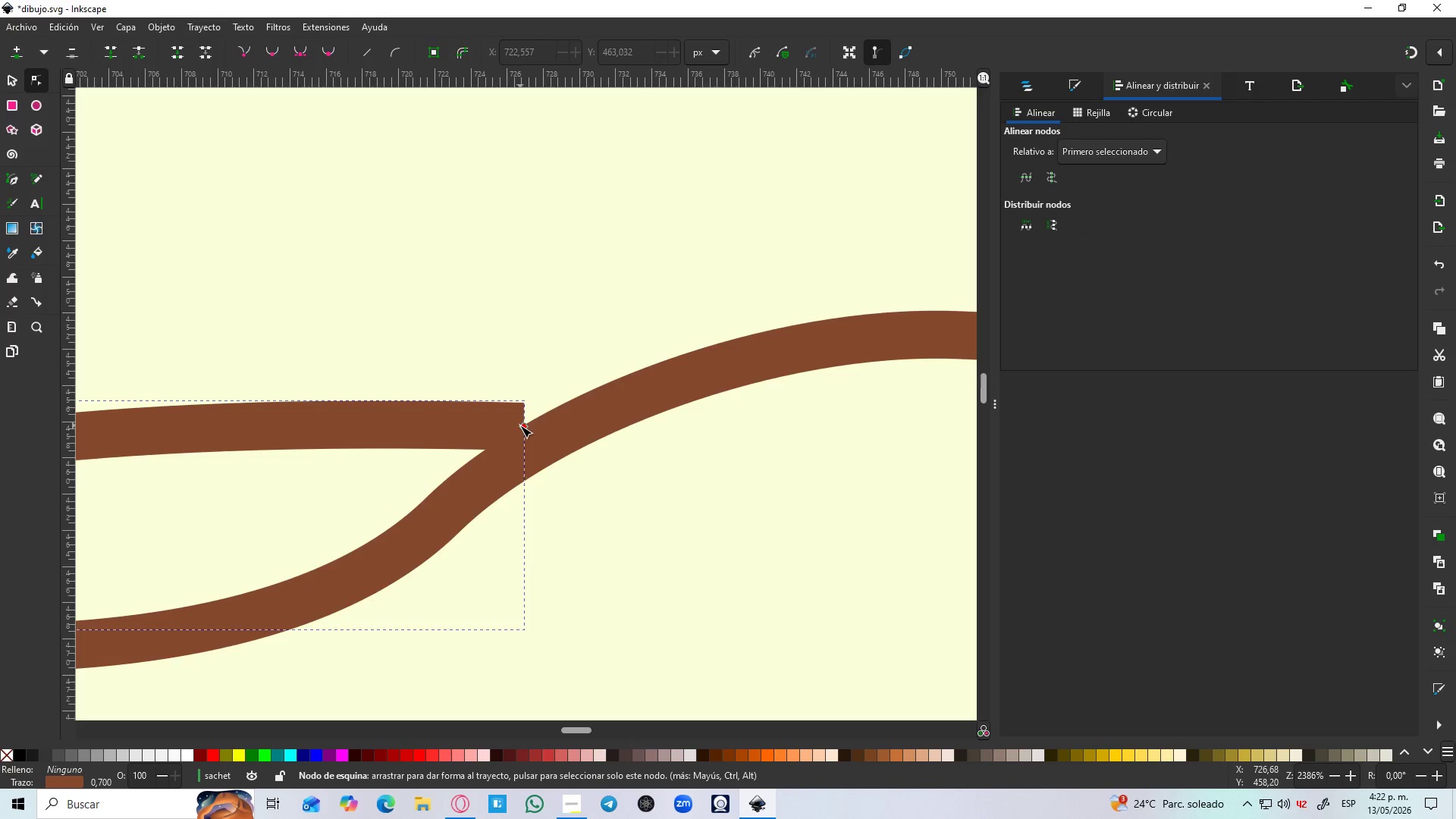 
left_click_drag(start_coordinate=[522, 427], to_coordinate=[569, 431])
 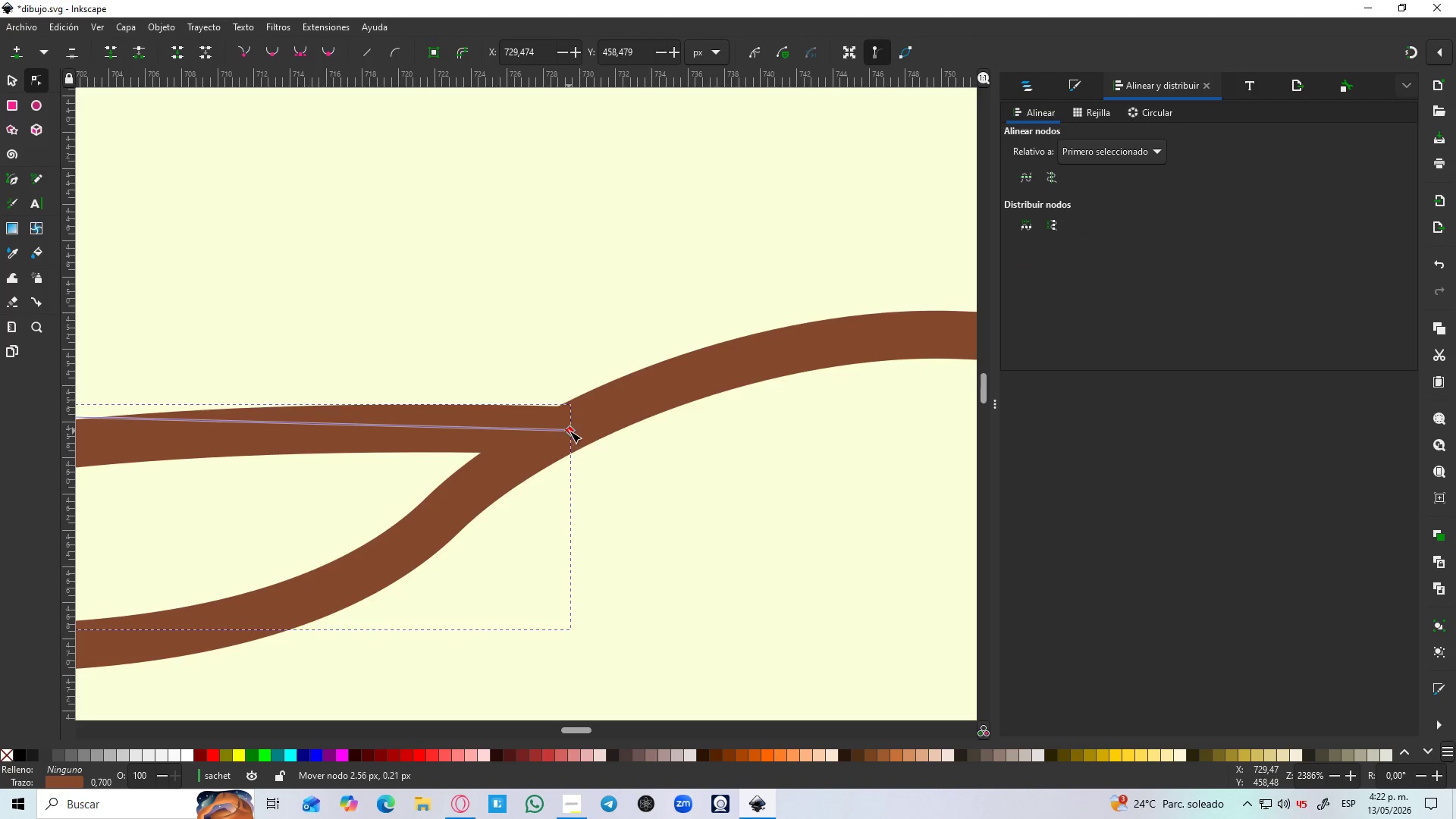 
hold_key(key=ControlLeft, duration=1.19)
scroll: coordinate [602, 466], scroll_direction: down, amount: 10.0
 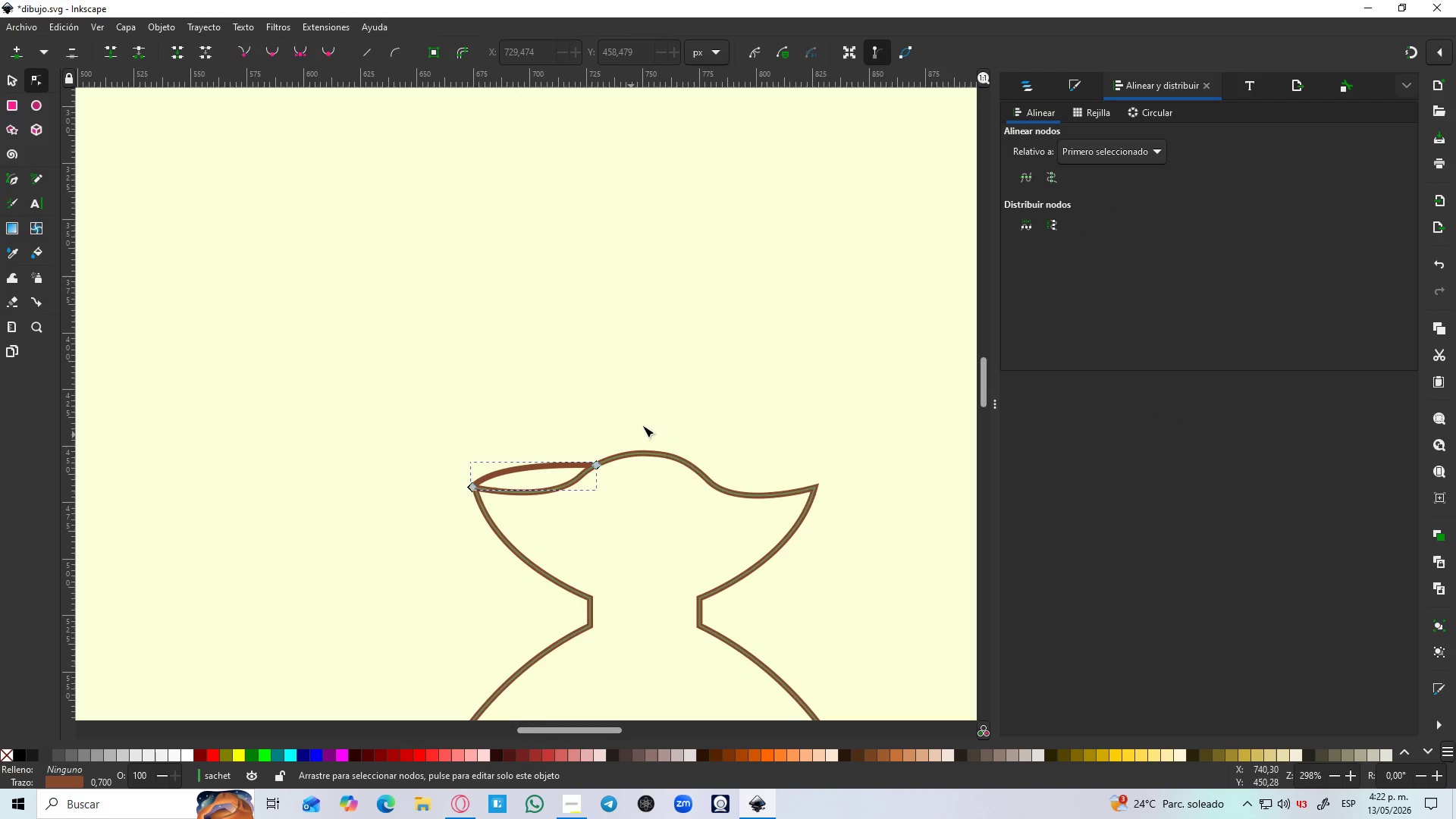 
left_click([708, 395])
 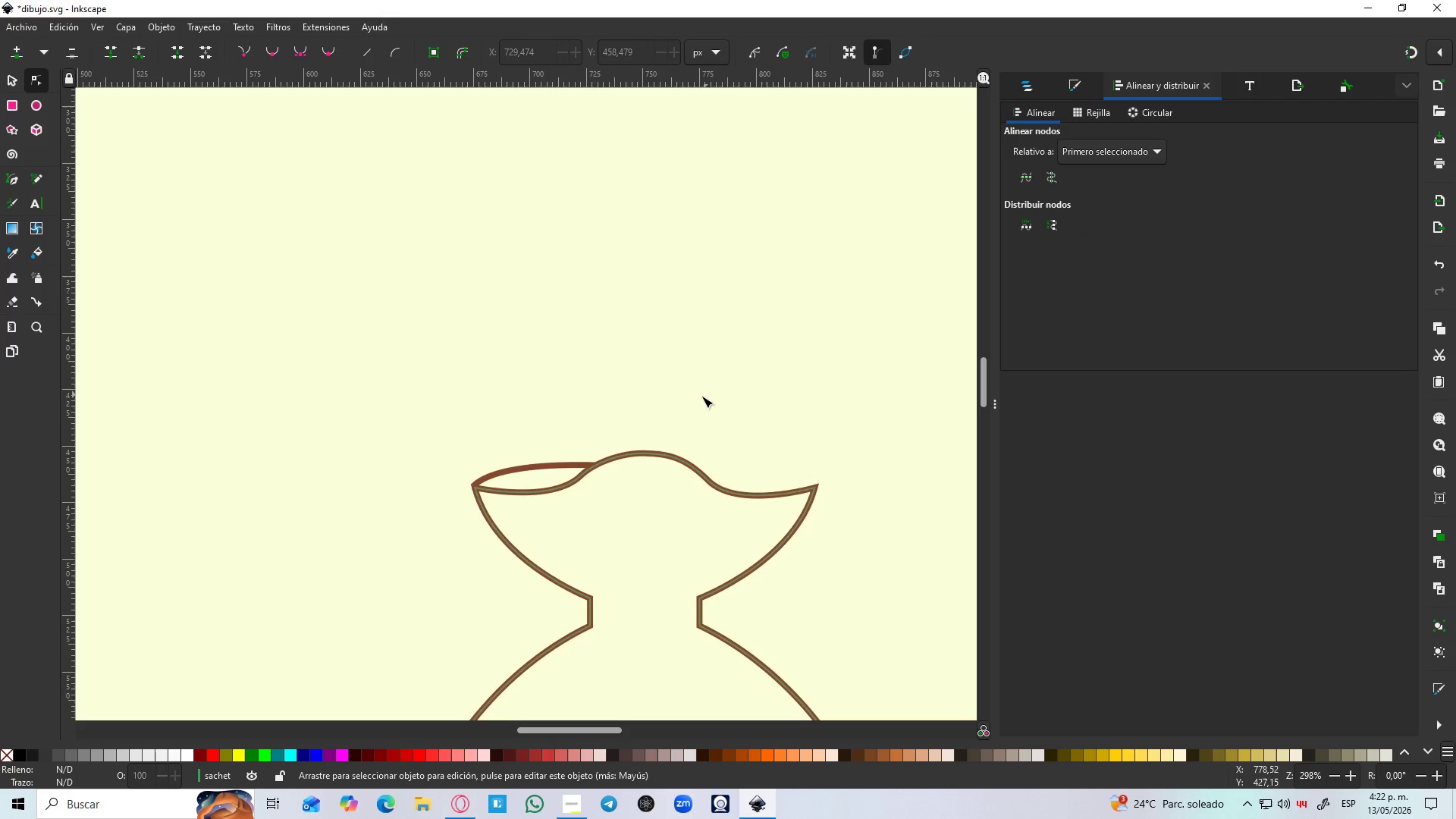 
hold_key(key=ControlLeft, duration=1.5)
 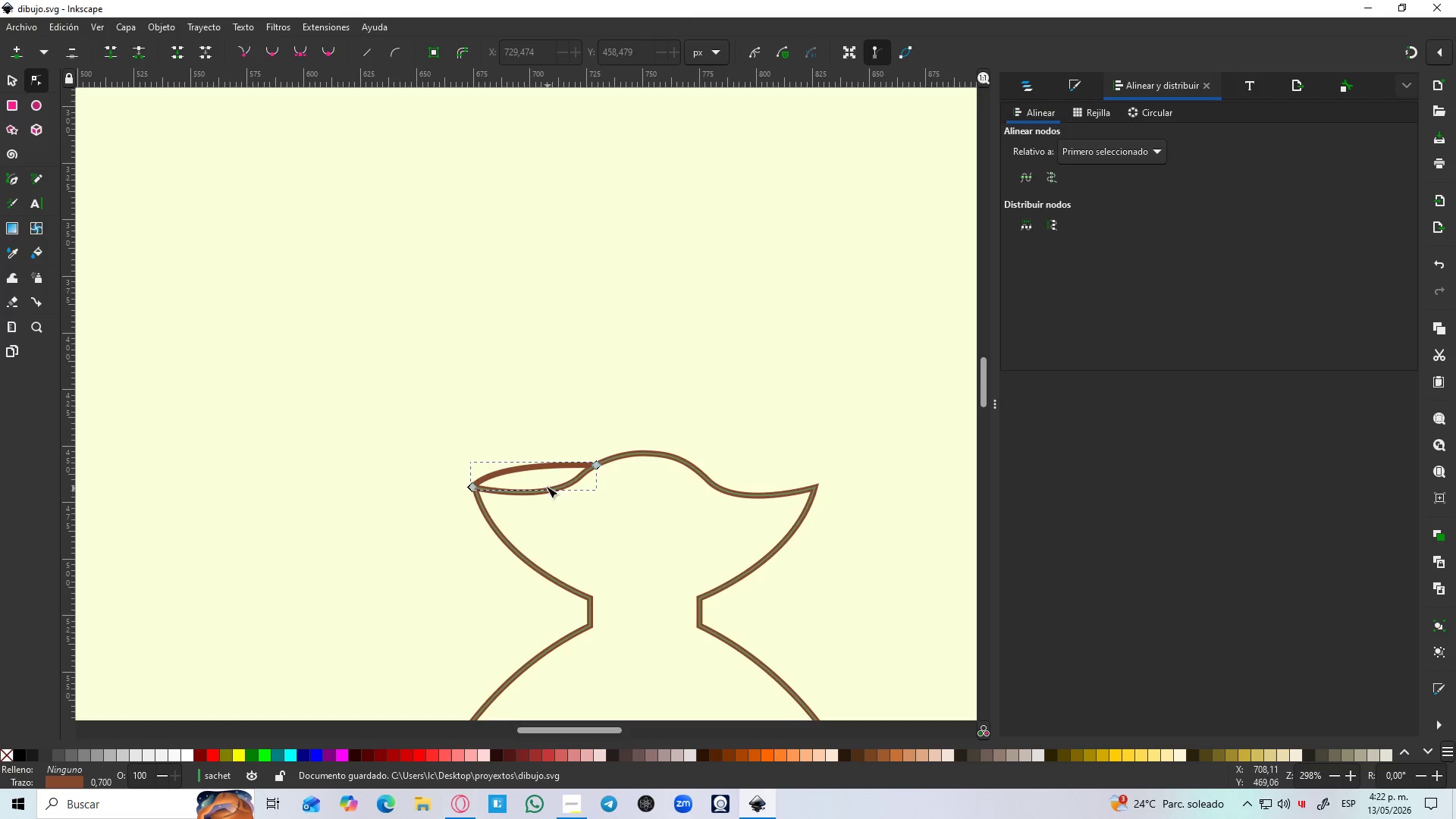 
key(Control+S)
 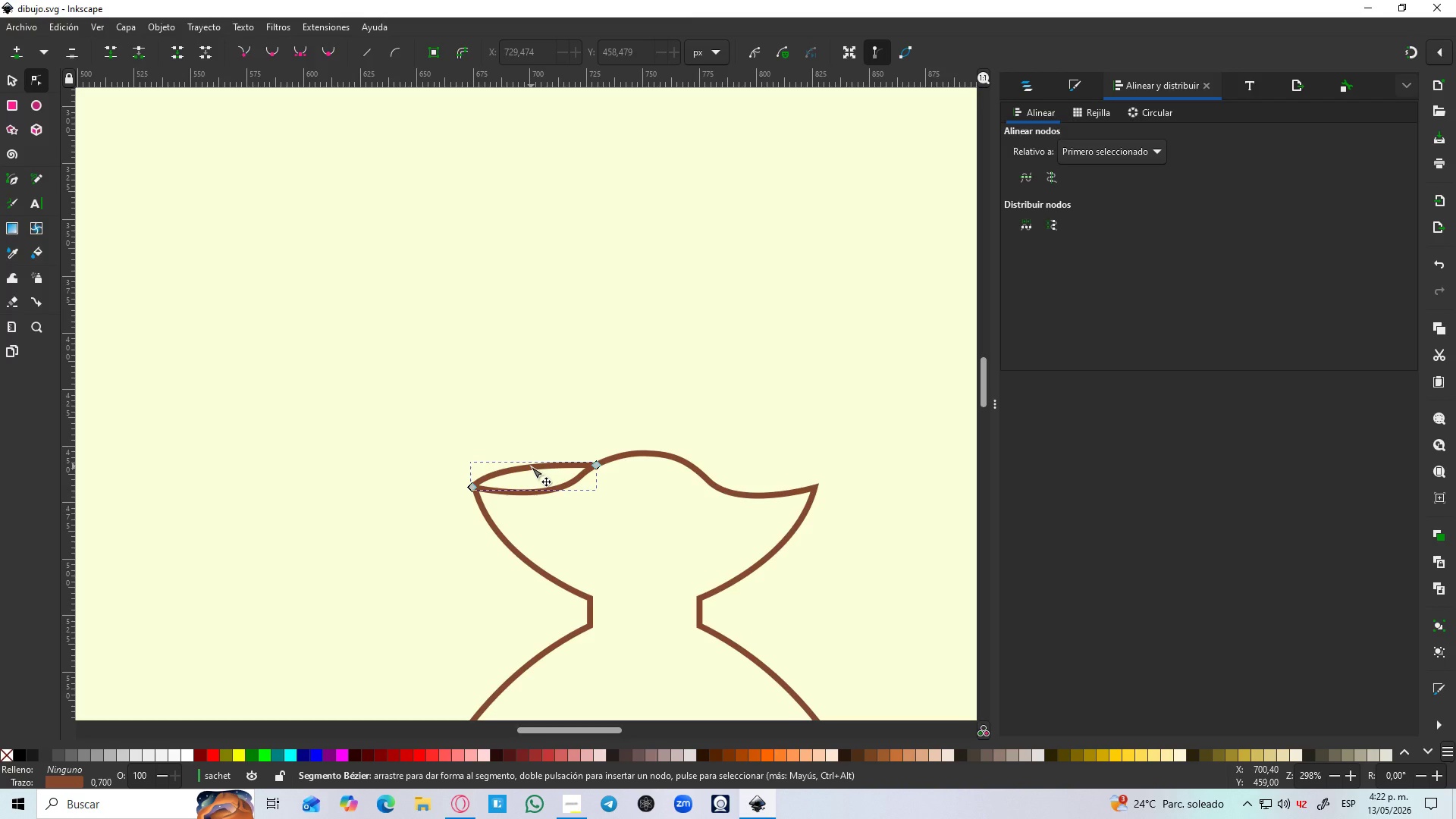 
hold_key(key=ControlLeft, duration=1.5)
 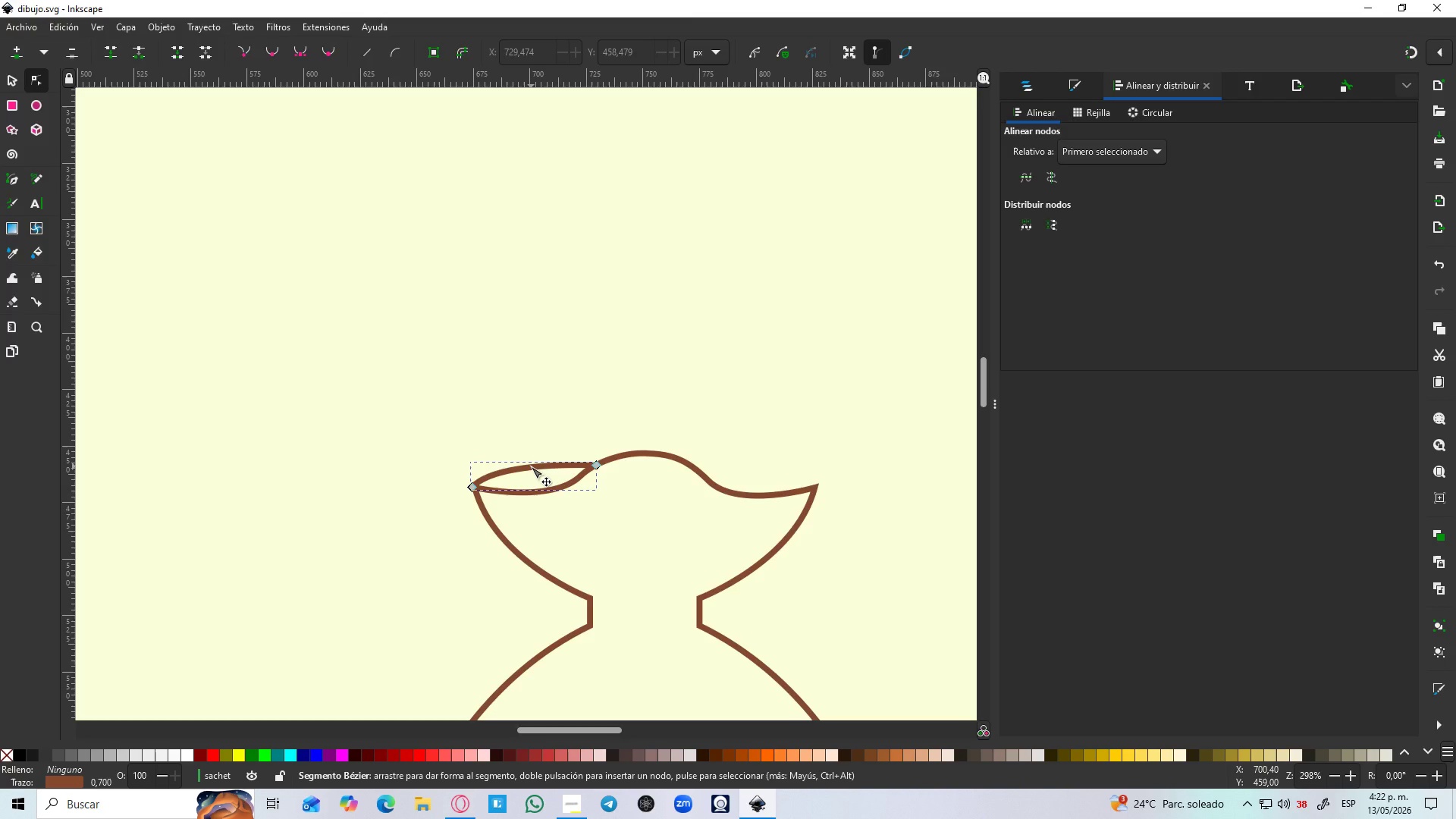 
key(Control+ControlLeft)
 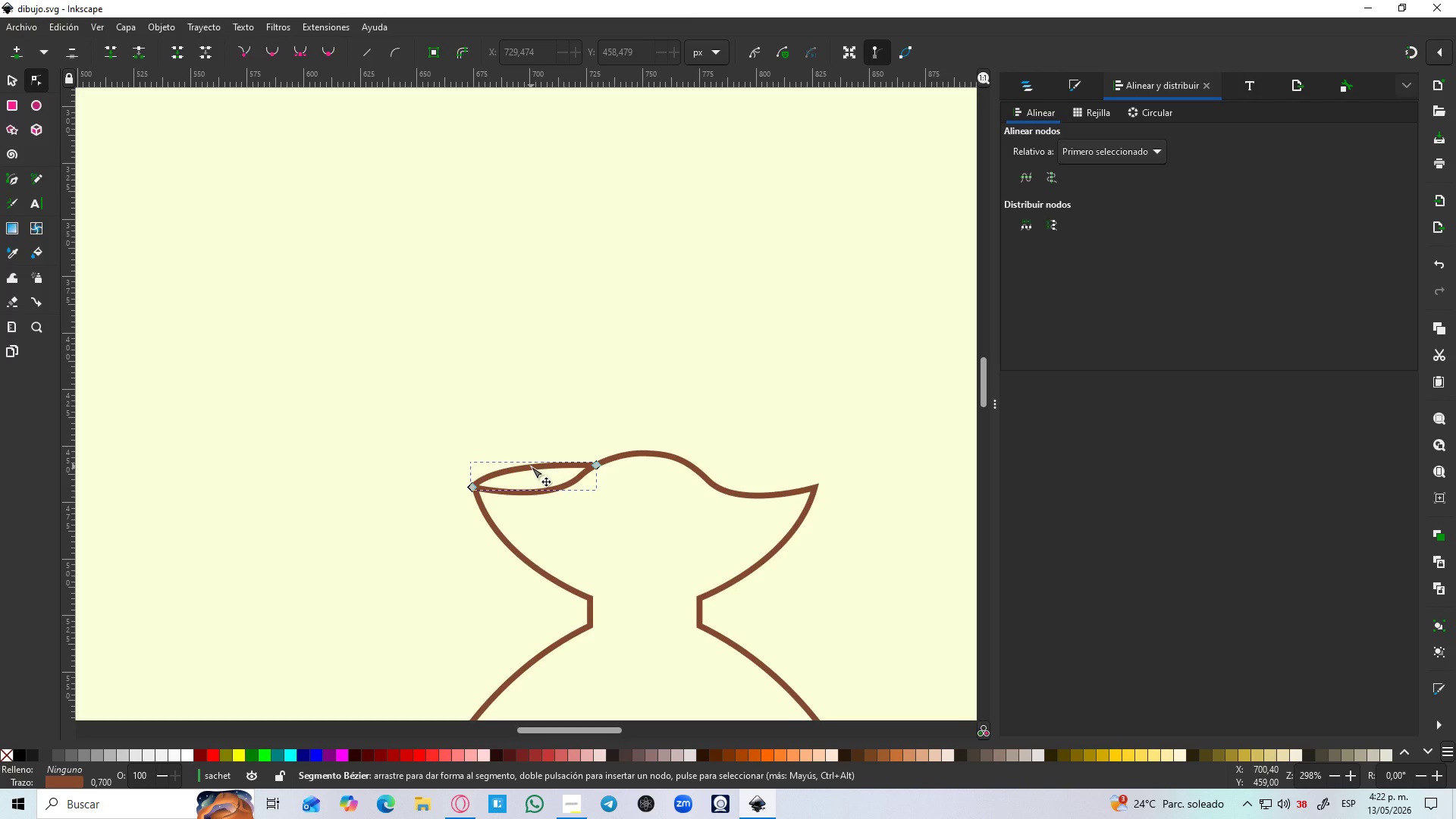 
key(Control+ControlLeft)
 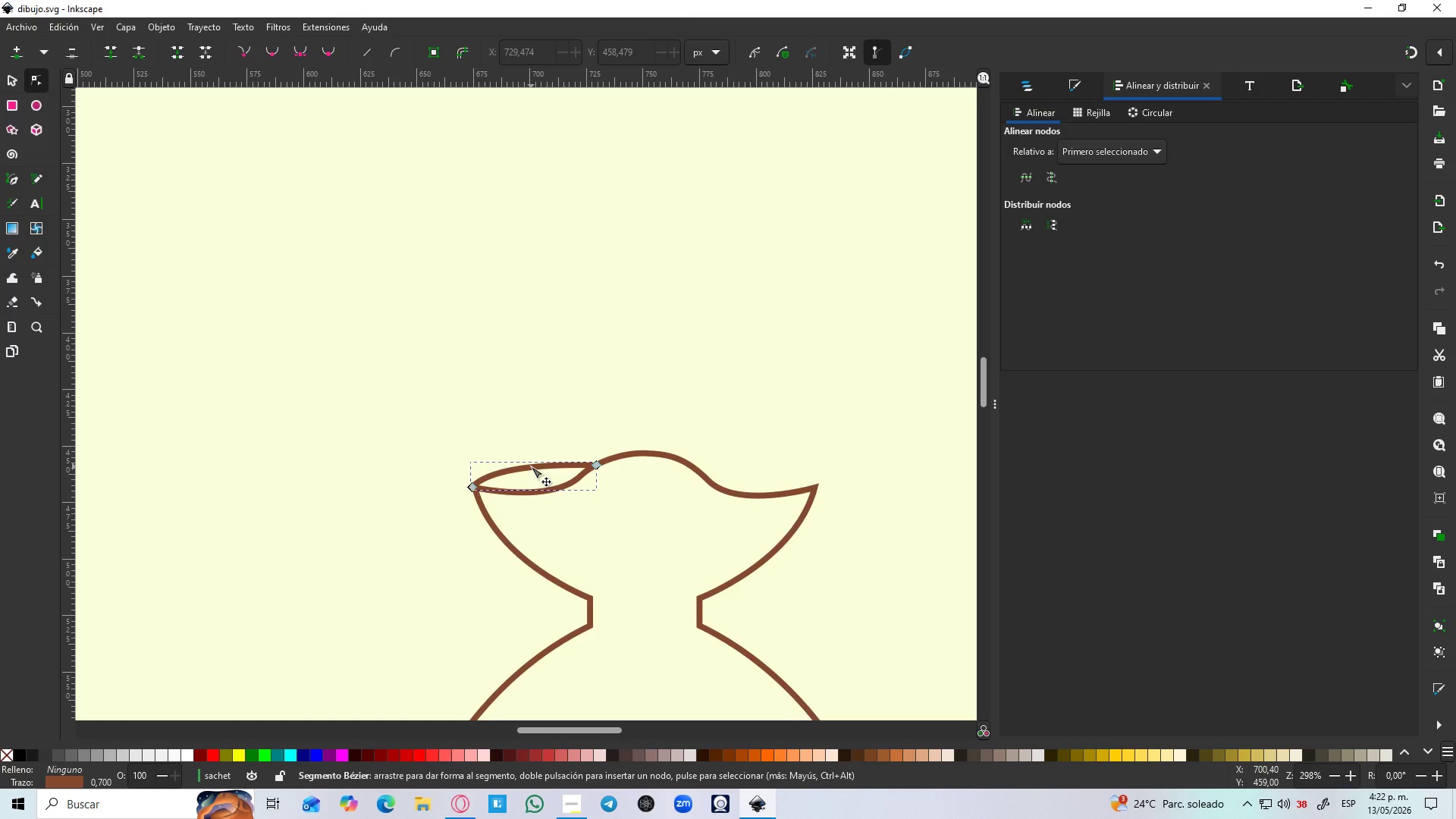 
key(Control+ControlLeft)
 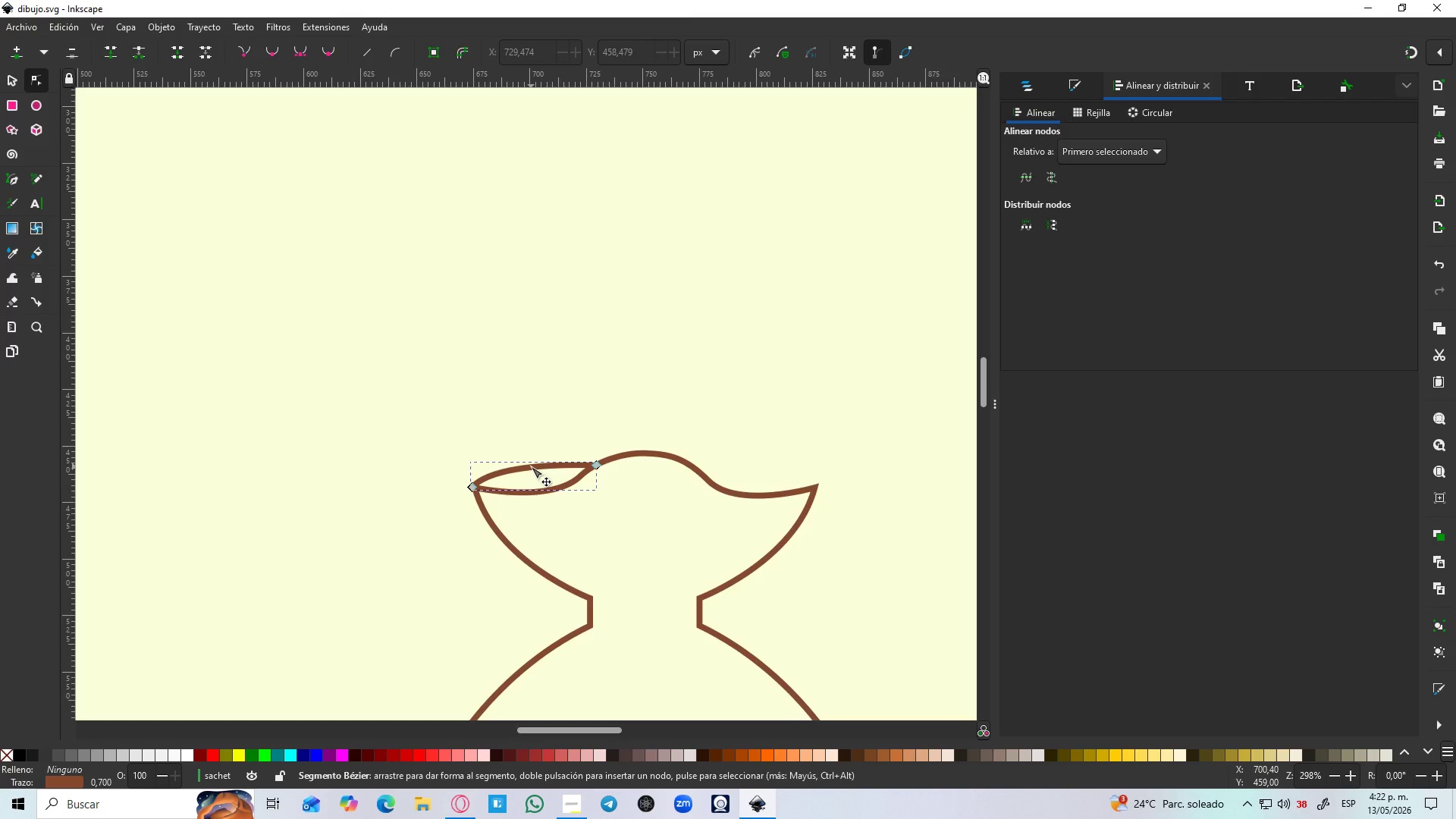 
key(Control+ControlLeft)
 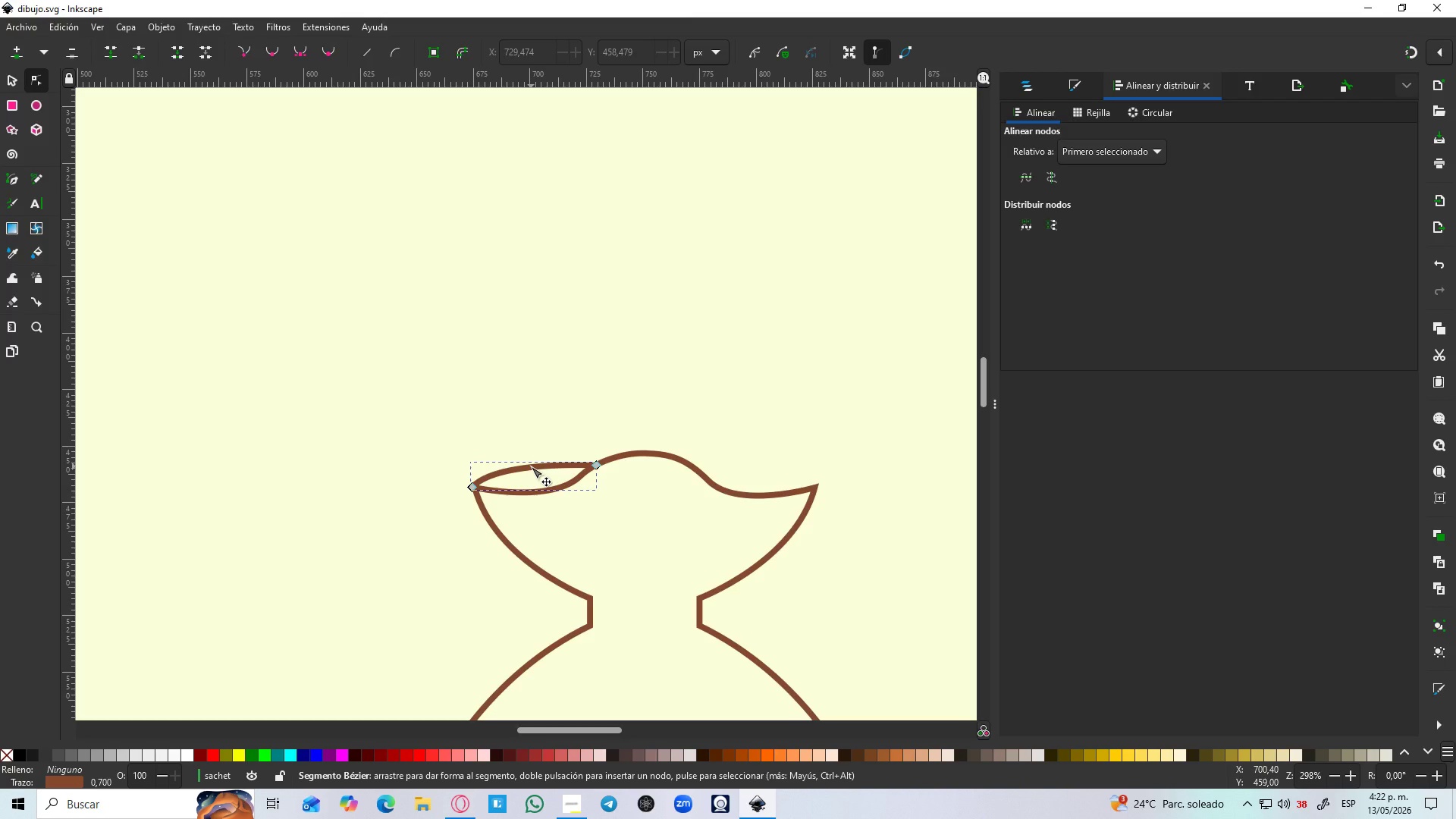 
hold_key(key=ShiftLeft, duration=1.39)
 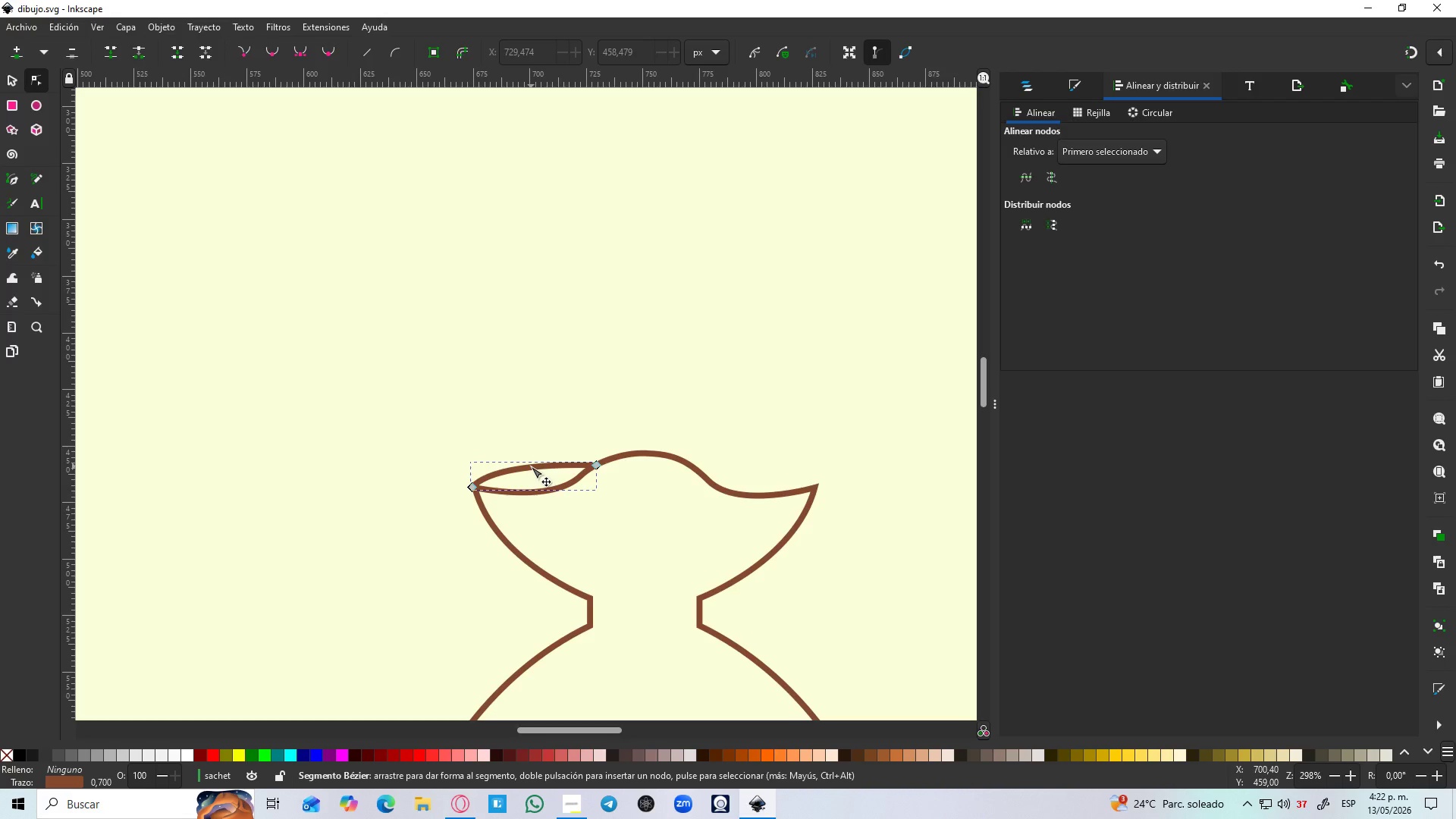 
key(Control+D)
 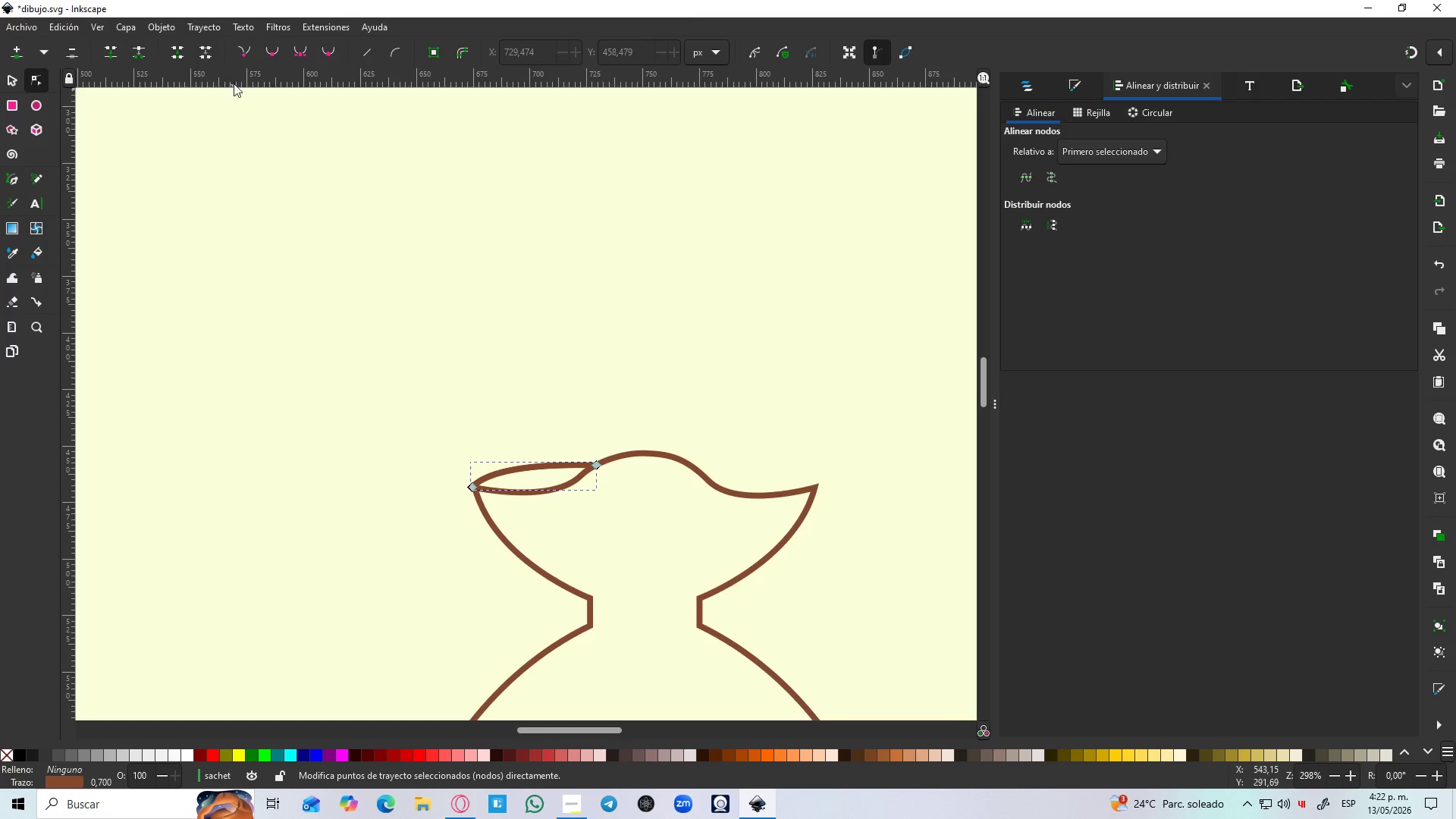 
key(S)
 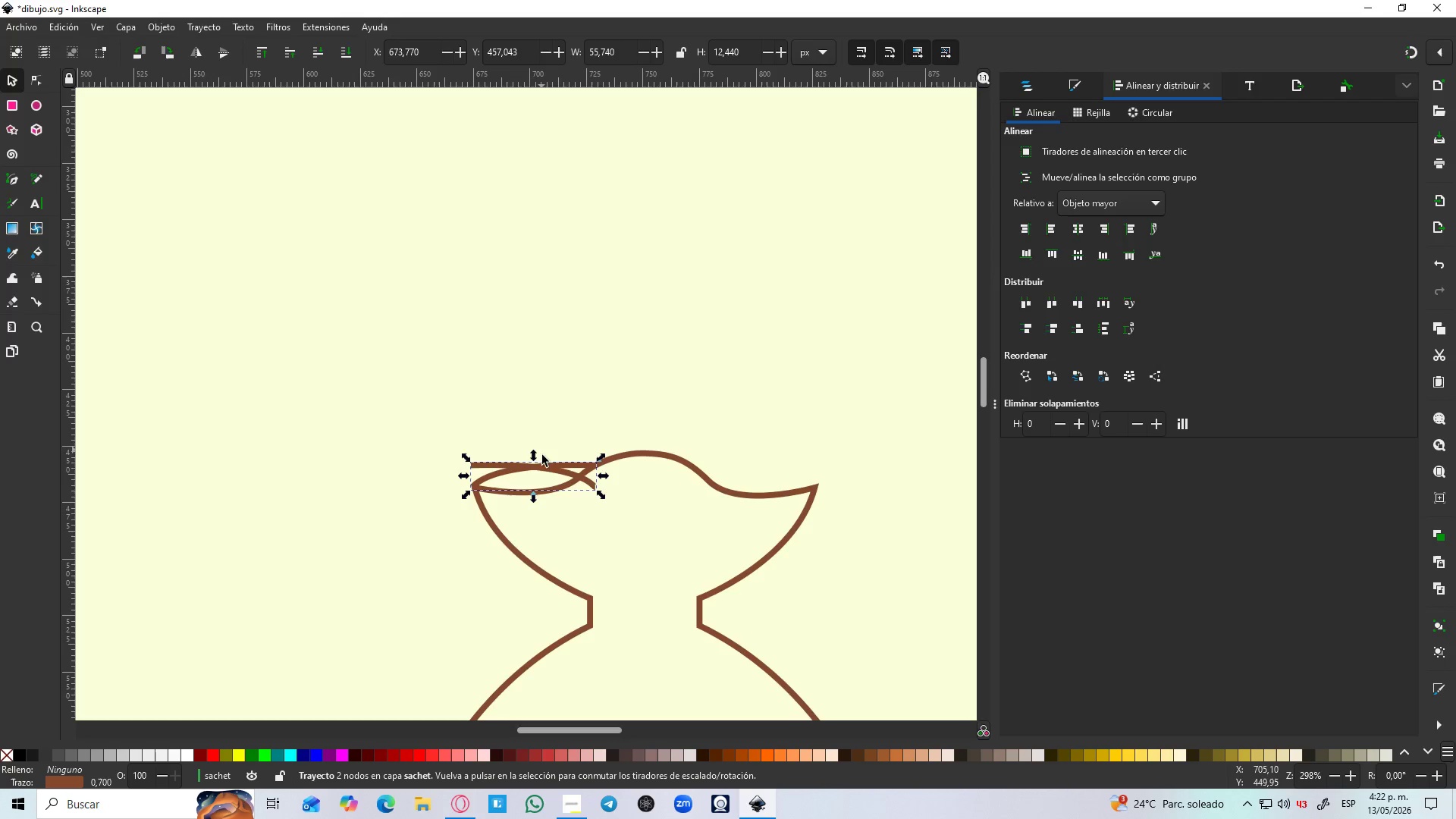 
left_click_drag(start_coordinate=[562, 473], to_coordinate=[790, 485])
 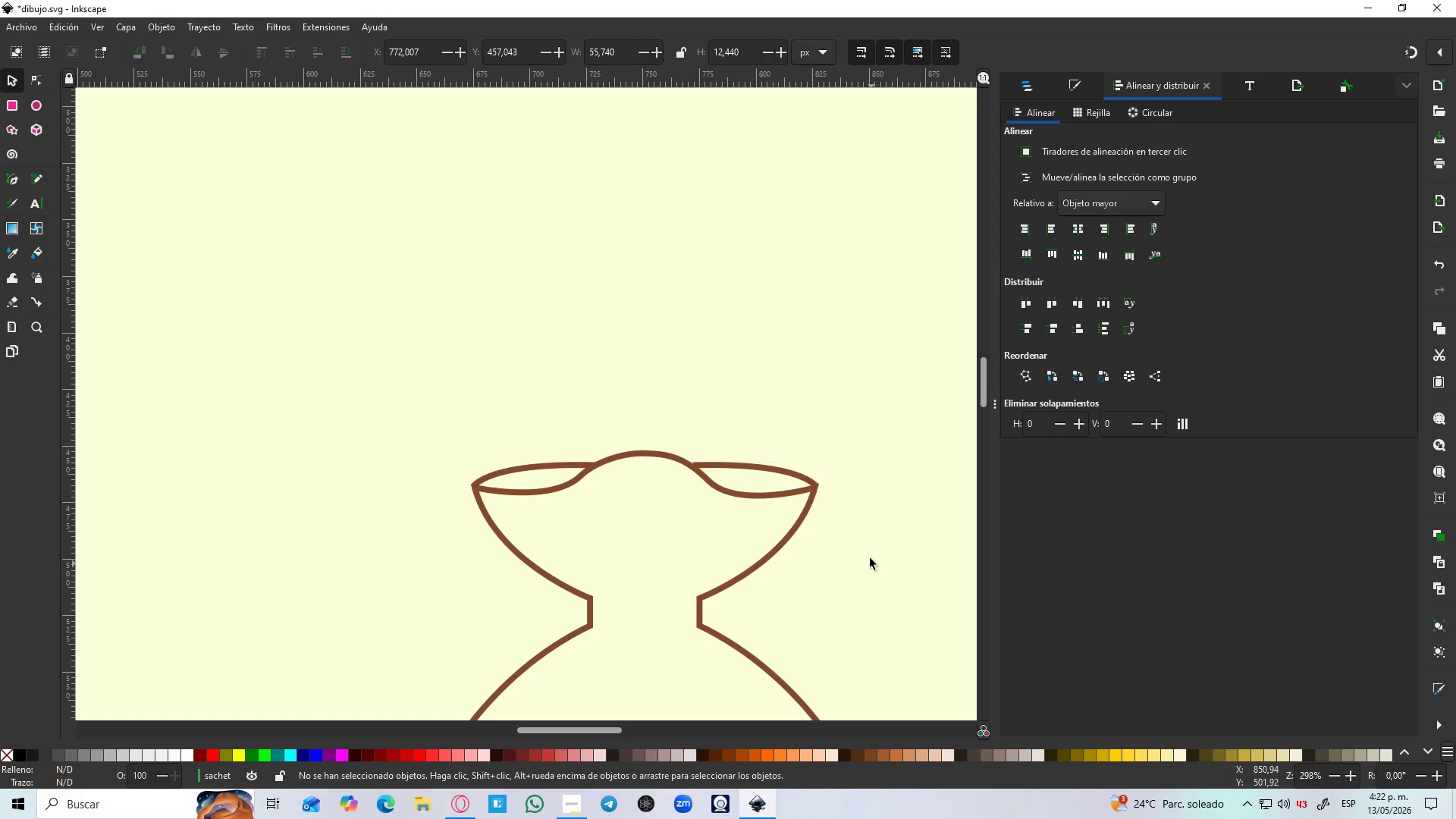 
hold_key(key=ControlLeft, duration=1.5)
 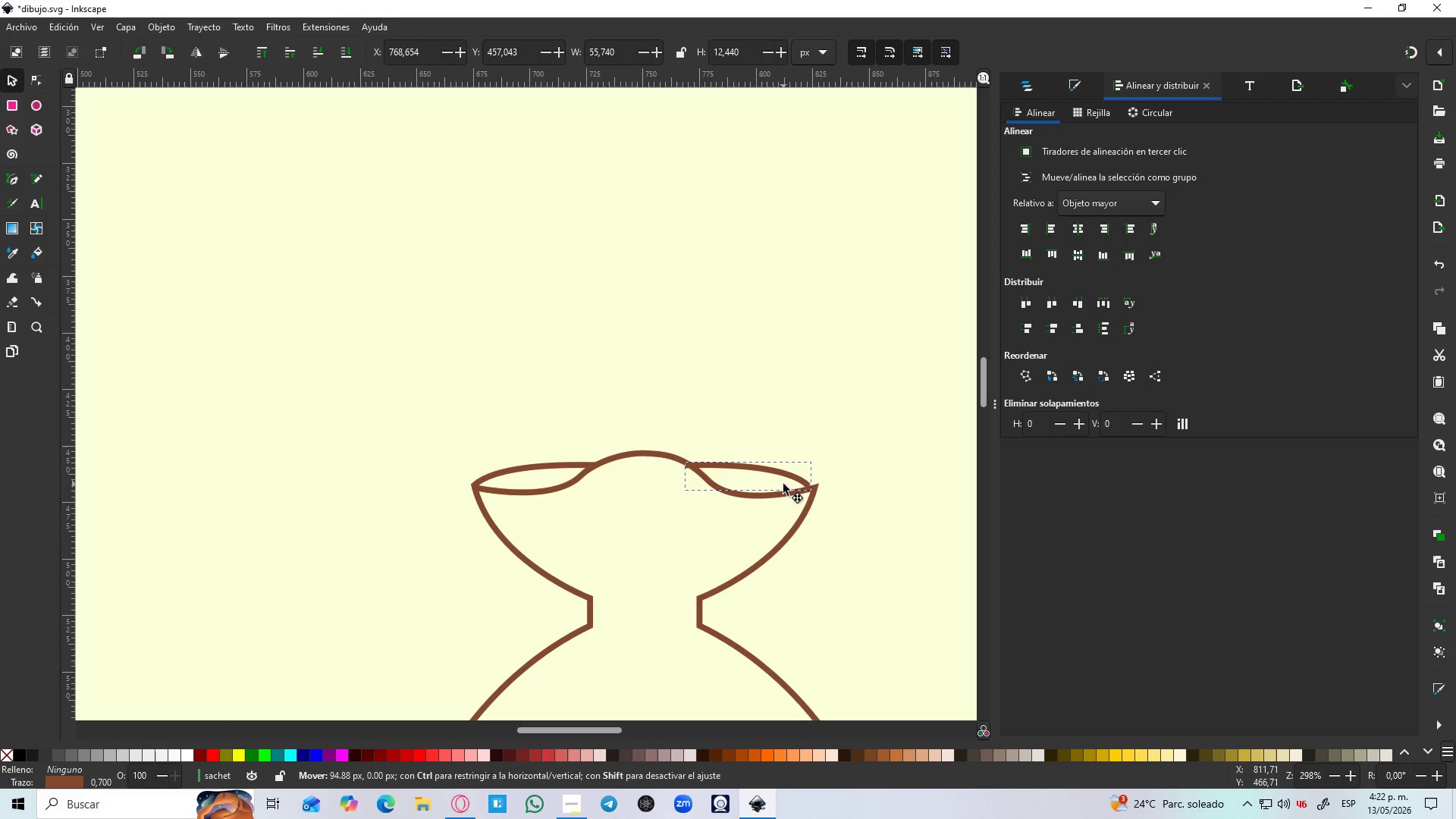 
hold_key(key=ControlLeft, duration=1.52)
 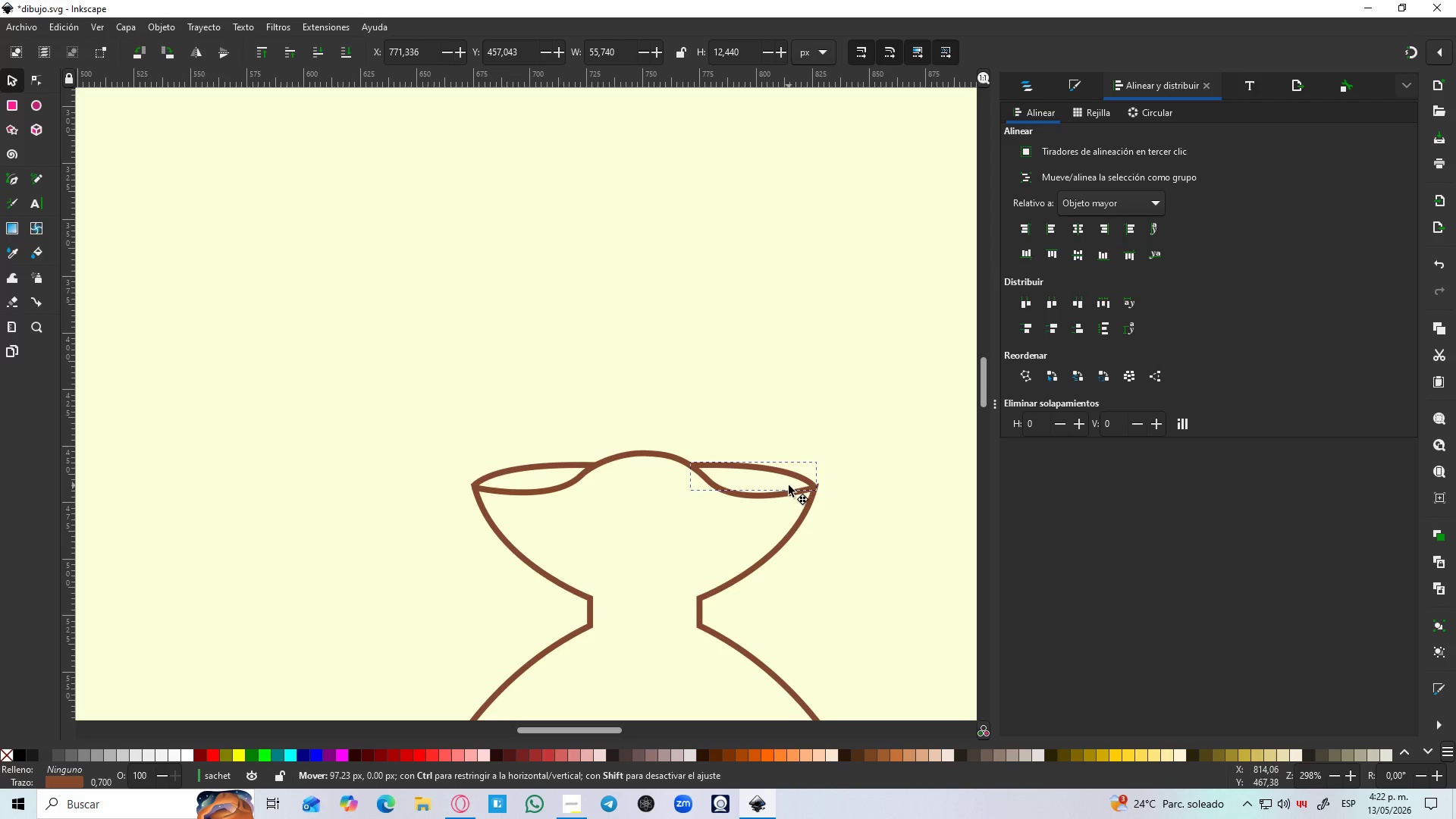 
hold_key(key=ControlLeft, duration=1.51)
 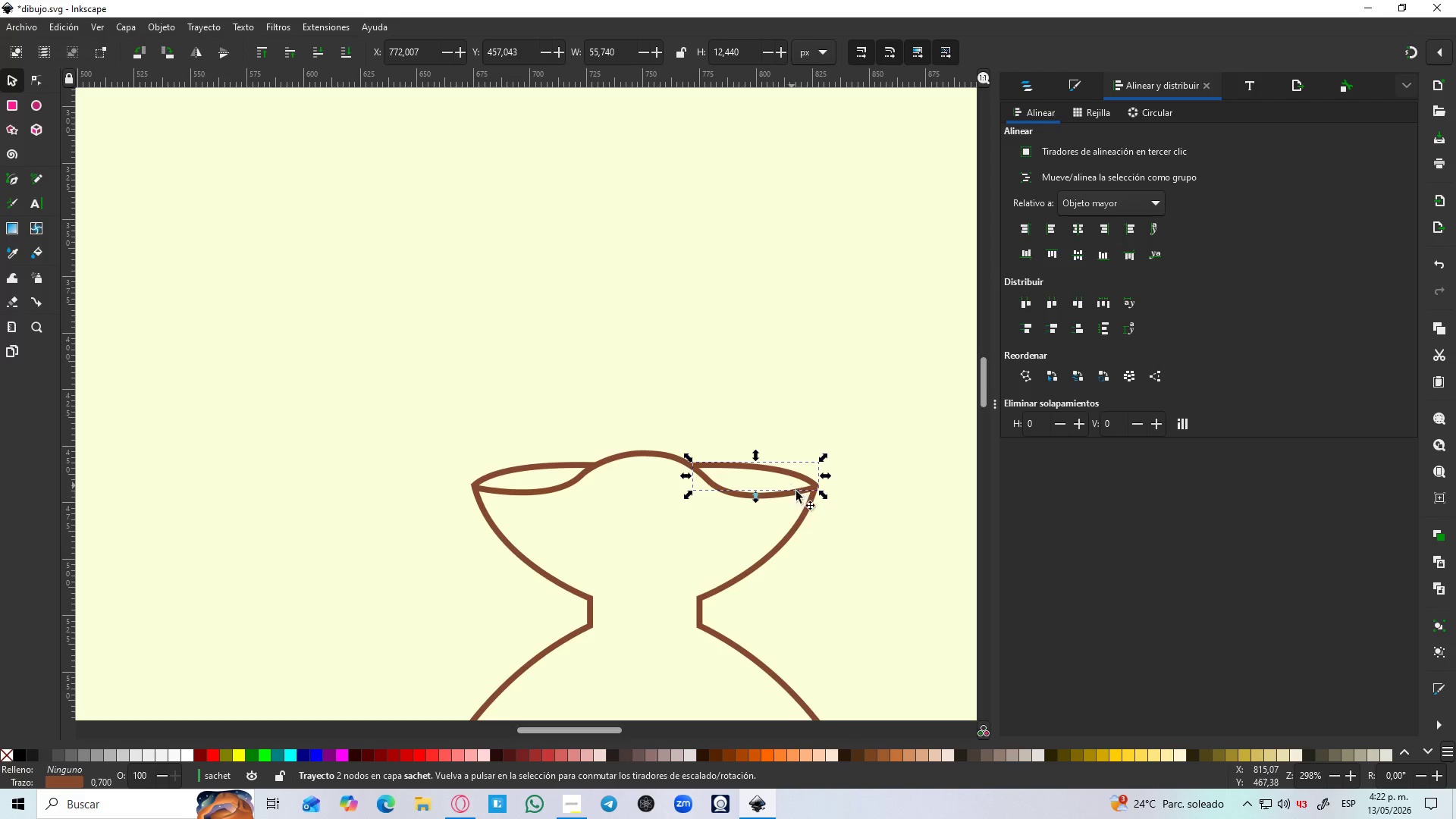 
hold_key(key=ControlLeft, duration=0.58)
 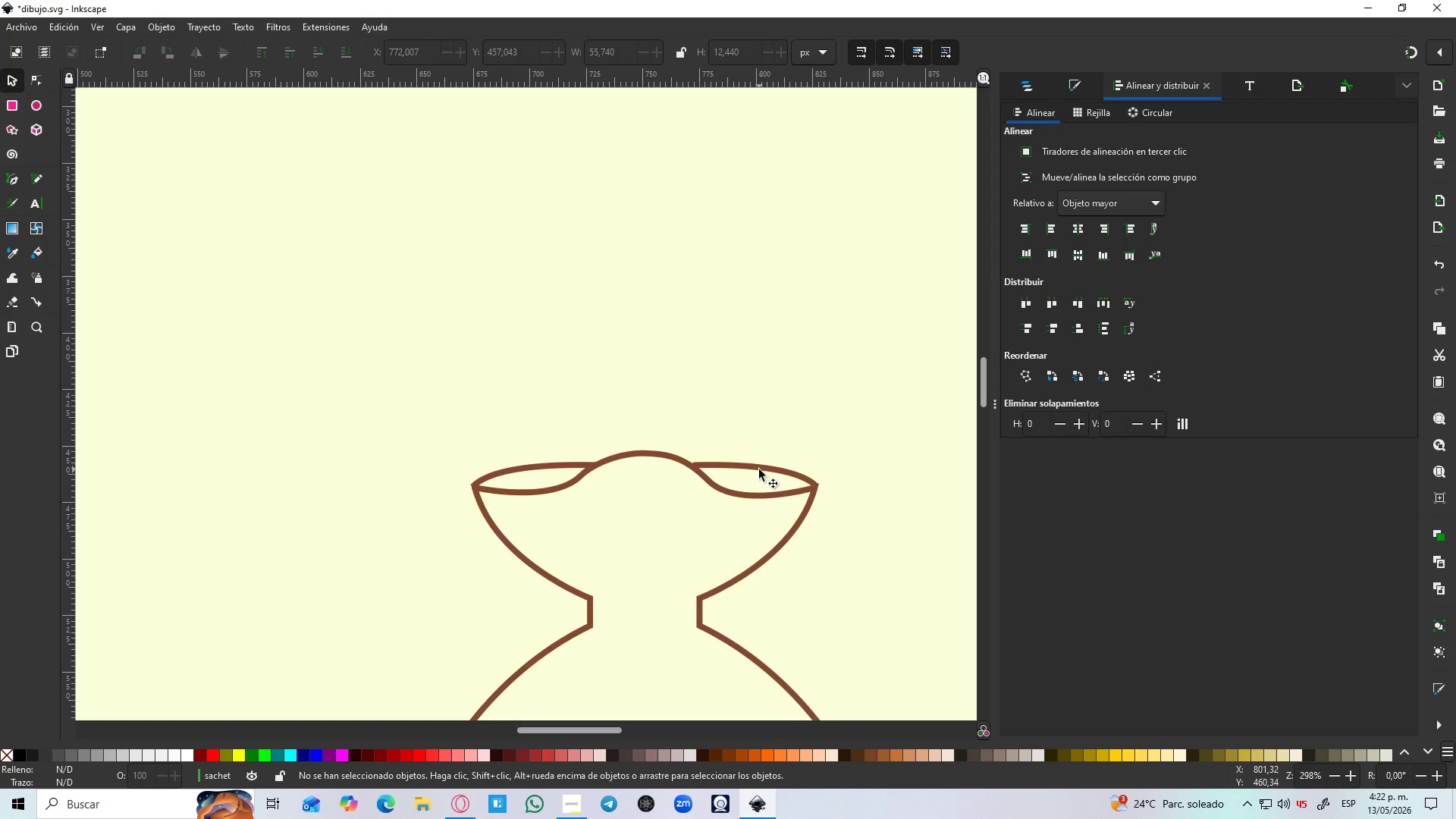 
left_click([759, 469])
 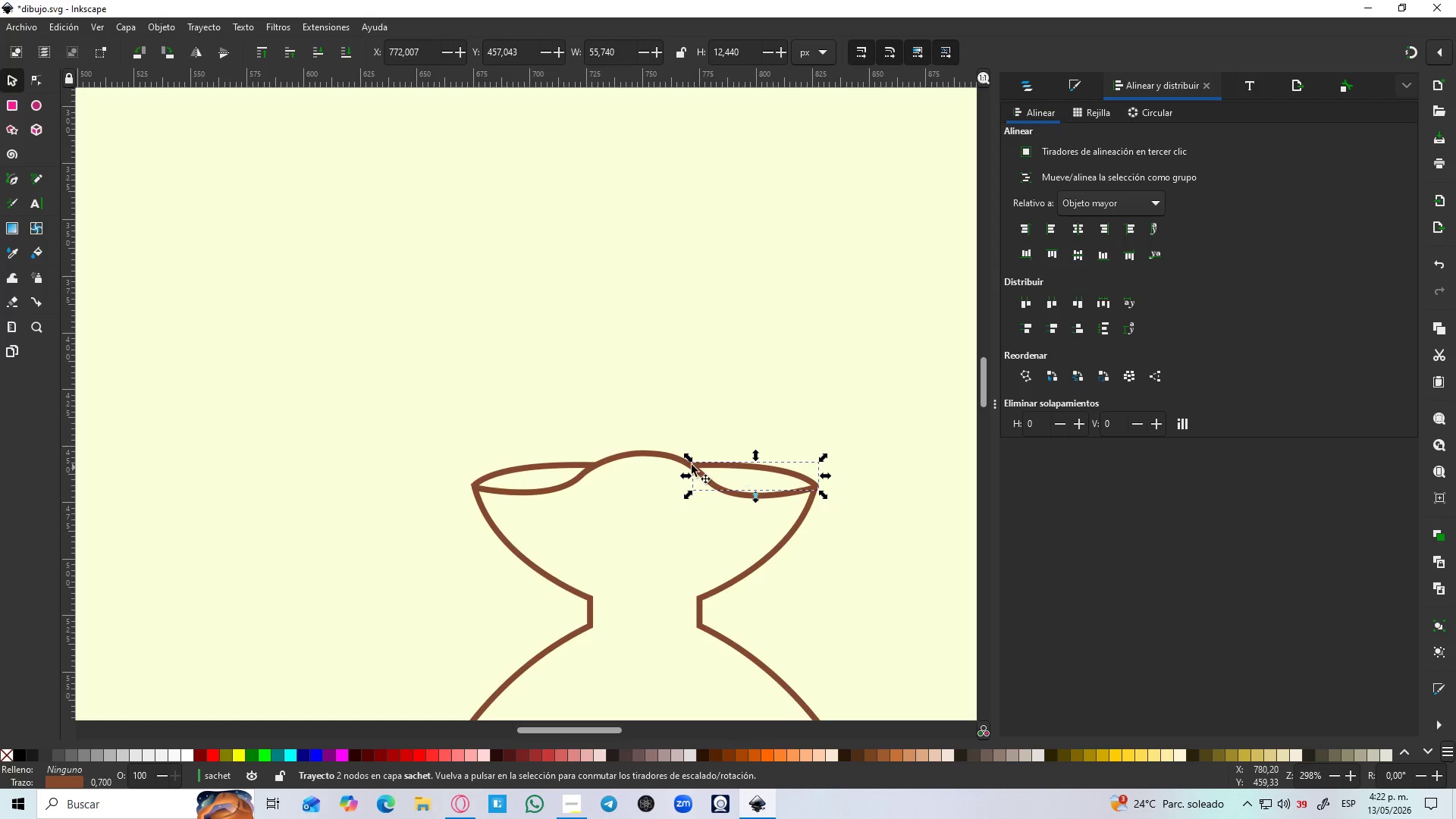 
hold_key(key=ShiftLeft, duration=1.5)
left_click([551, 466])
 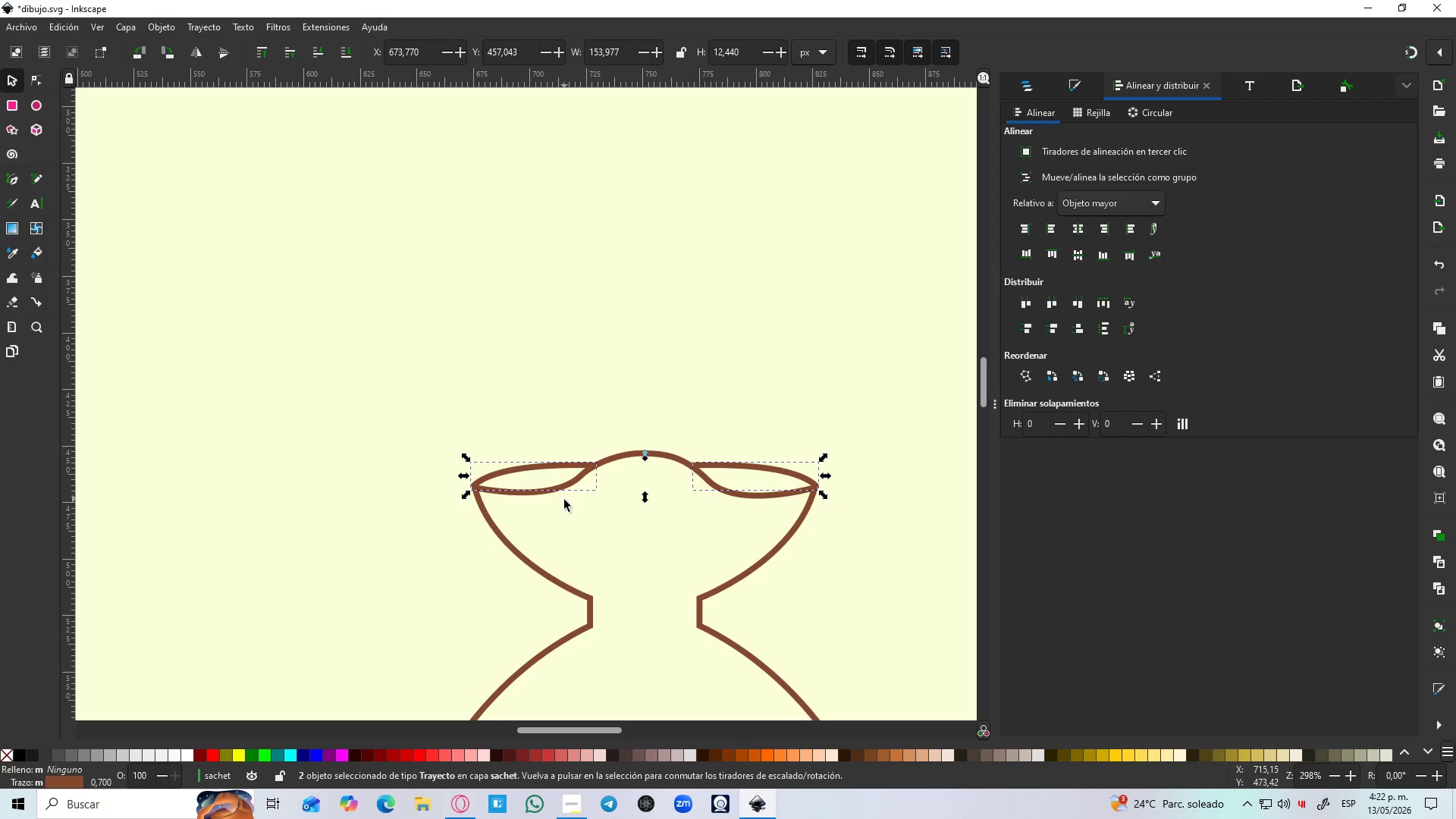 
hold_key(key=ShiftLeft, duration=0.47)
 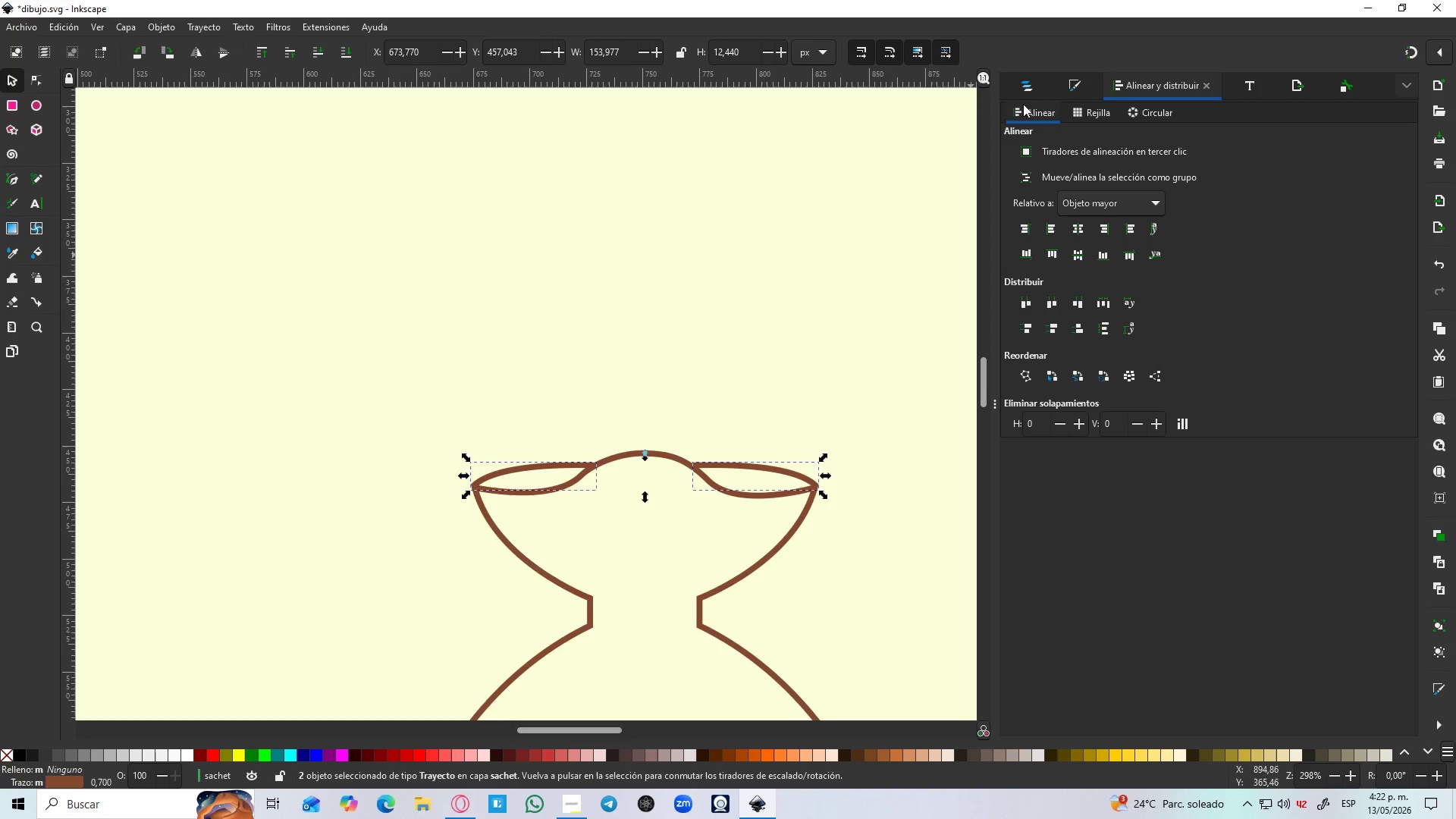 
left_click([1034, 83])
 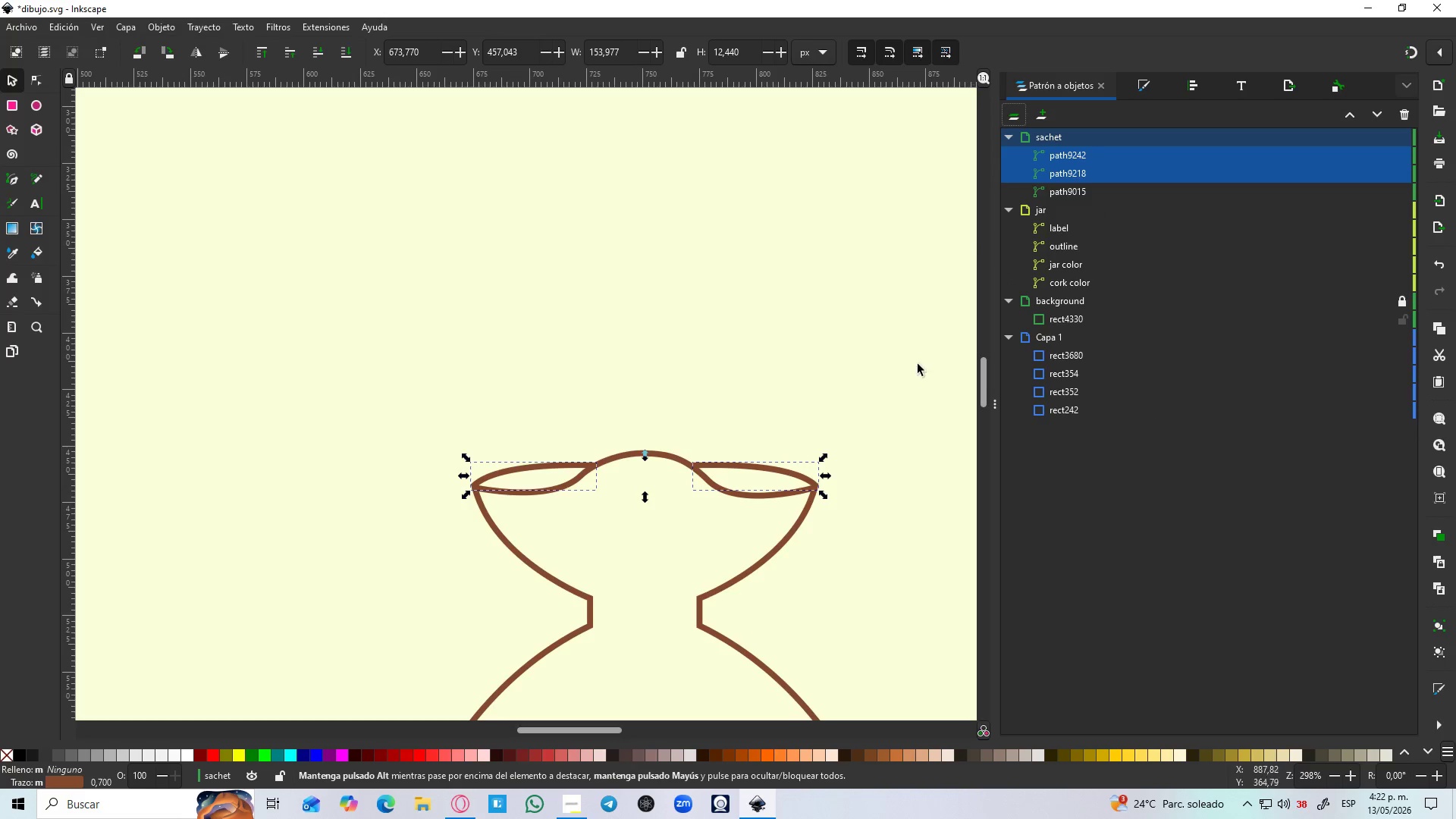 
hold_key(key=ShiftLeft, duration=0.73)
left_click([782, 544])
 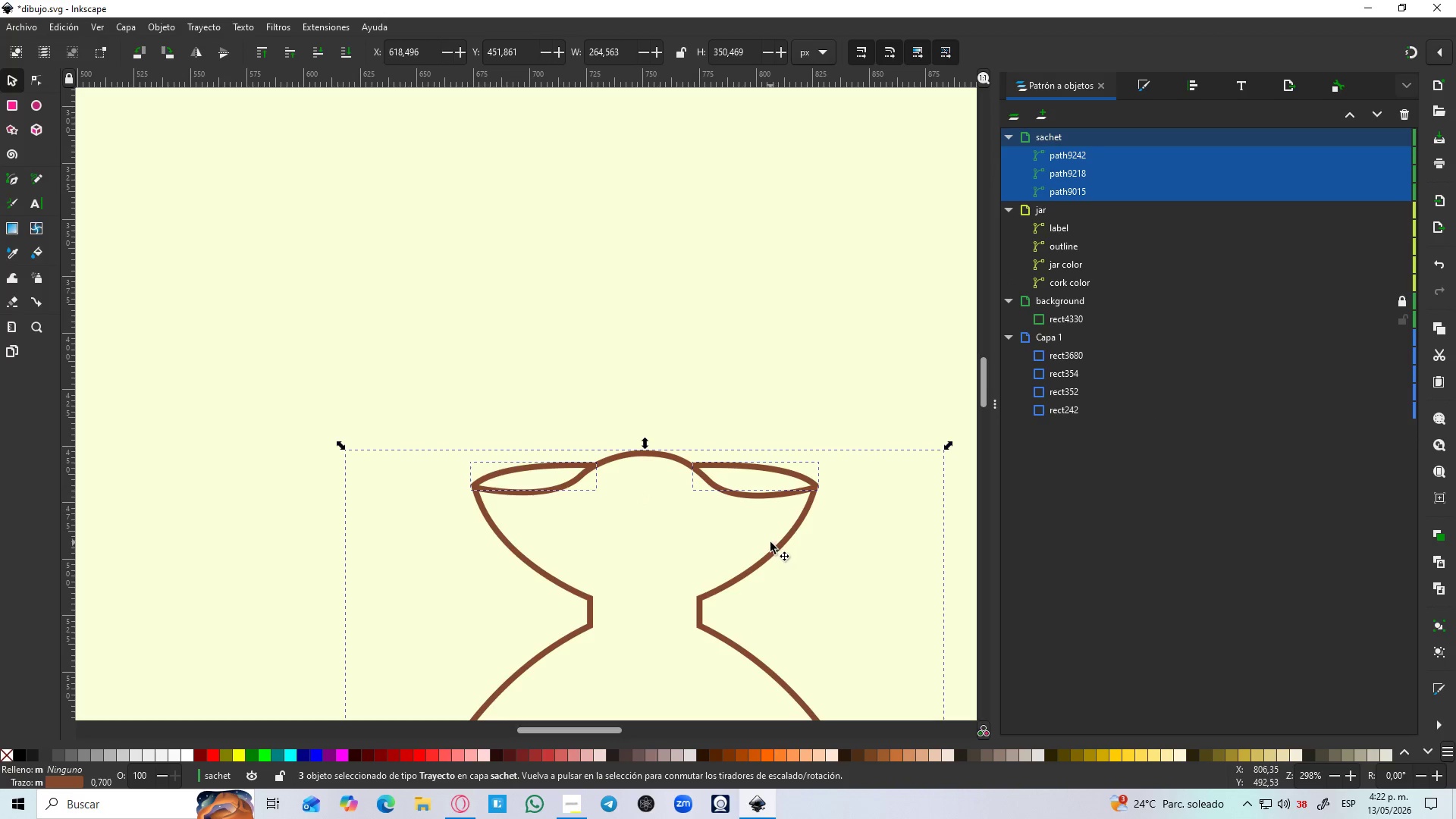 
key(Control+NumpadAdd)
 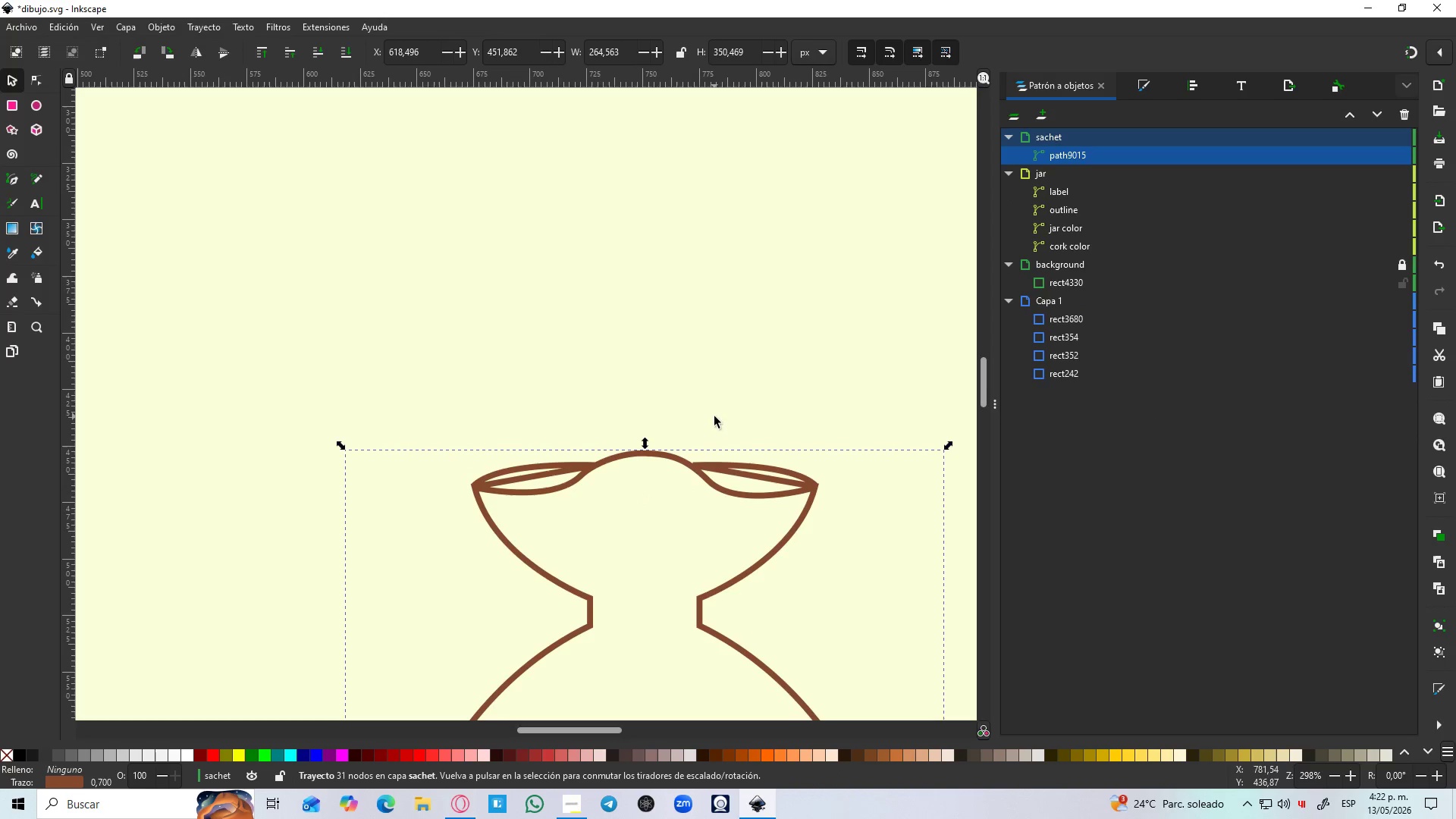 
key(Control+Z)
 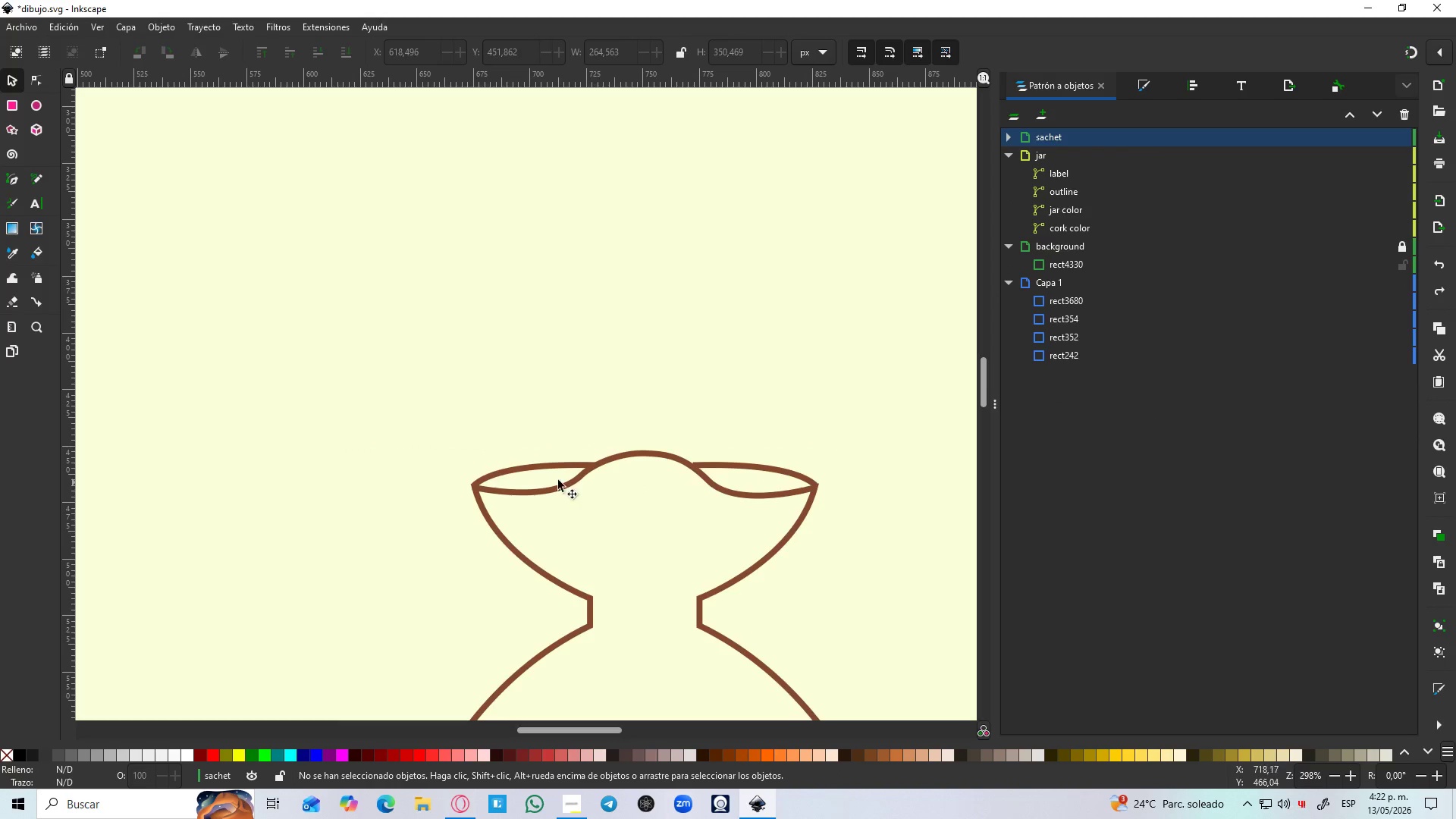 
left_click([546, 472])
 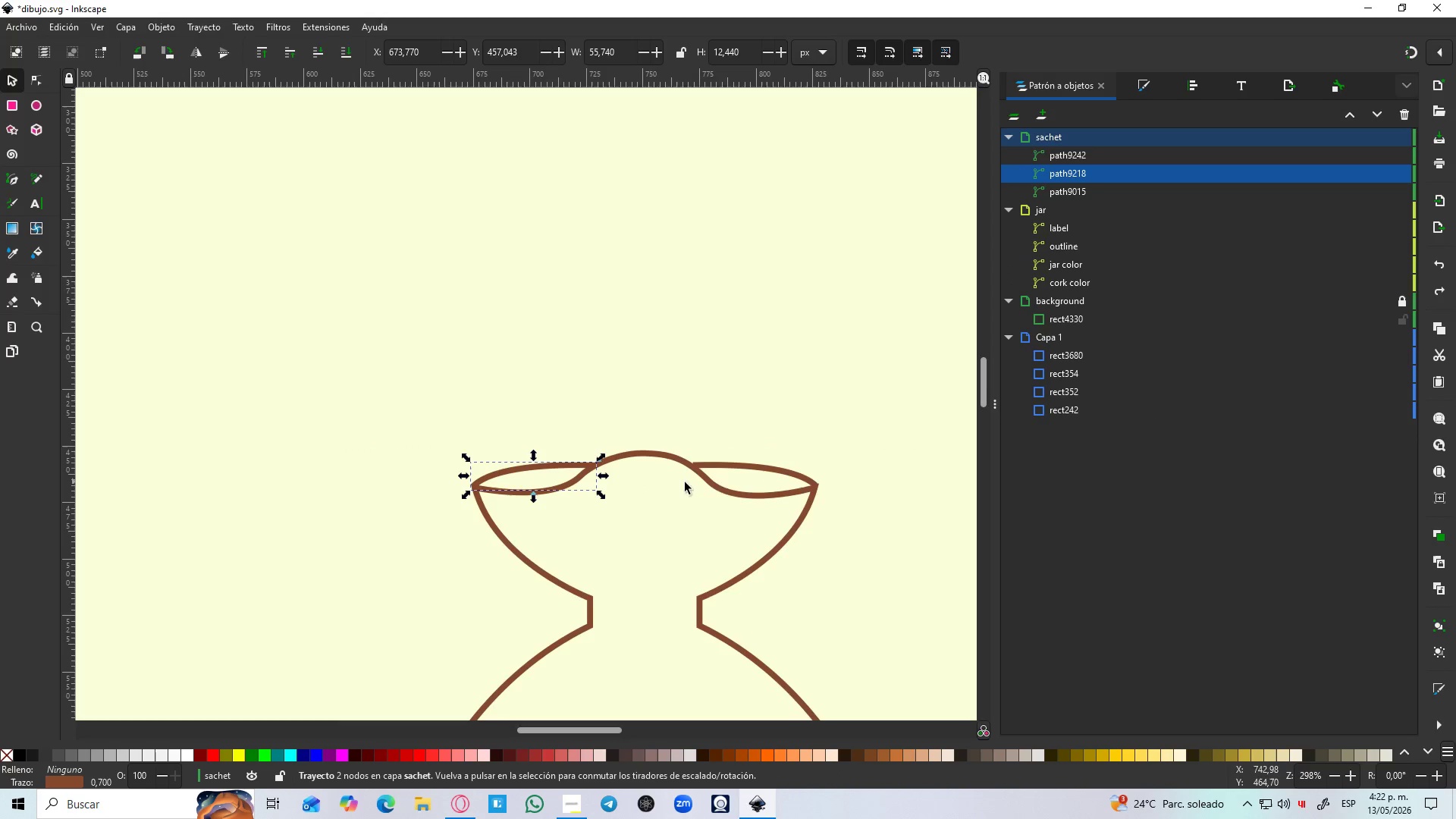 
hold_key(key=ShiftLeft, duration=1.5)
left_click([750, 461])
 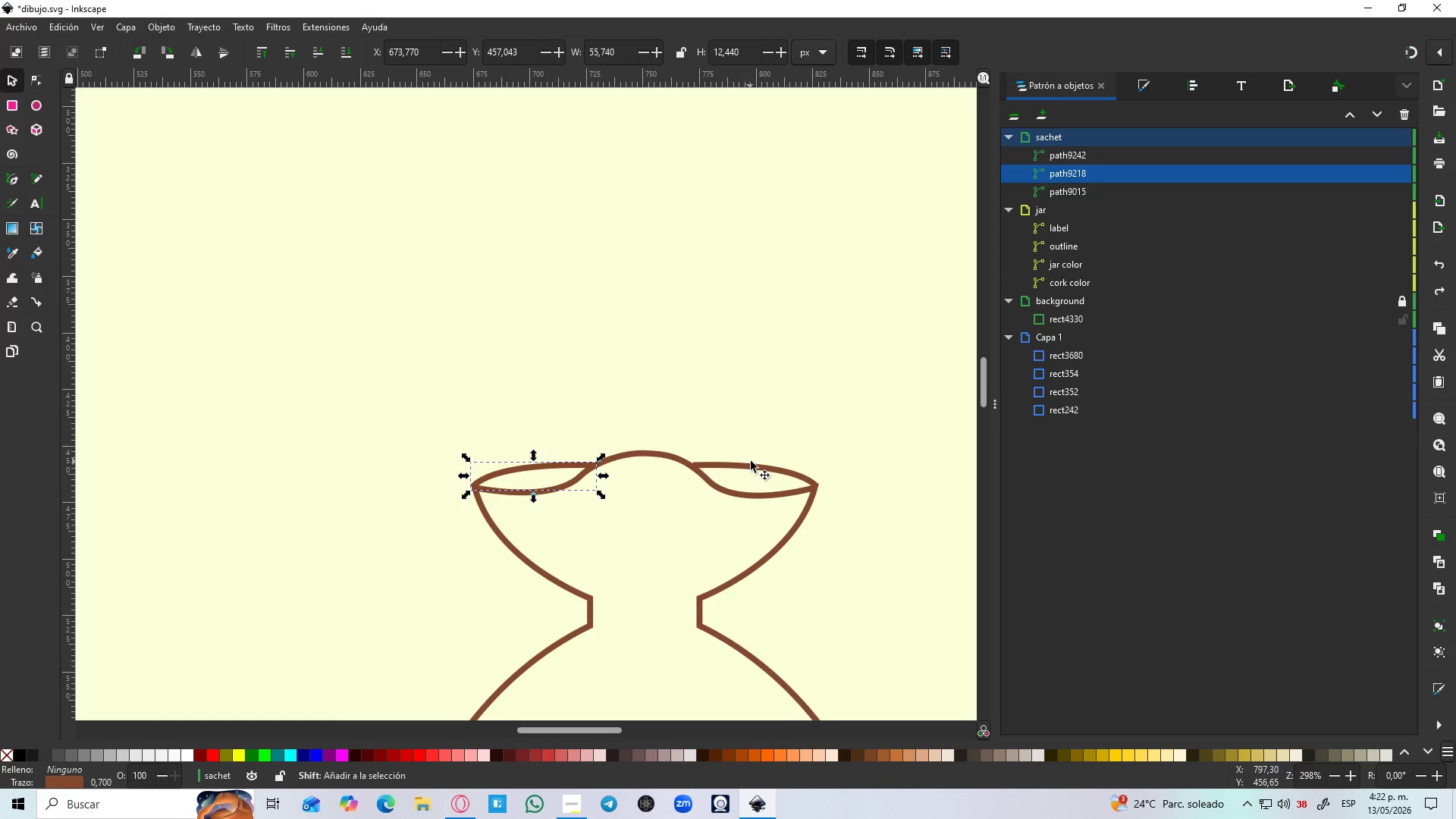 
key(Shift+ShiftLeft)
 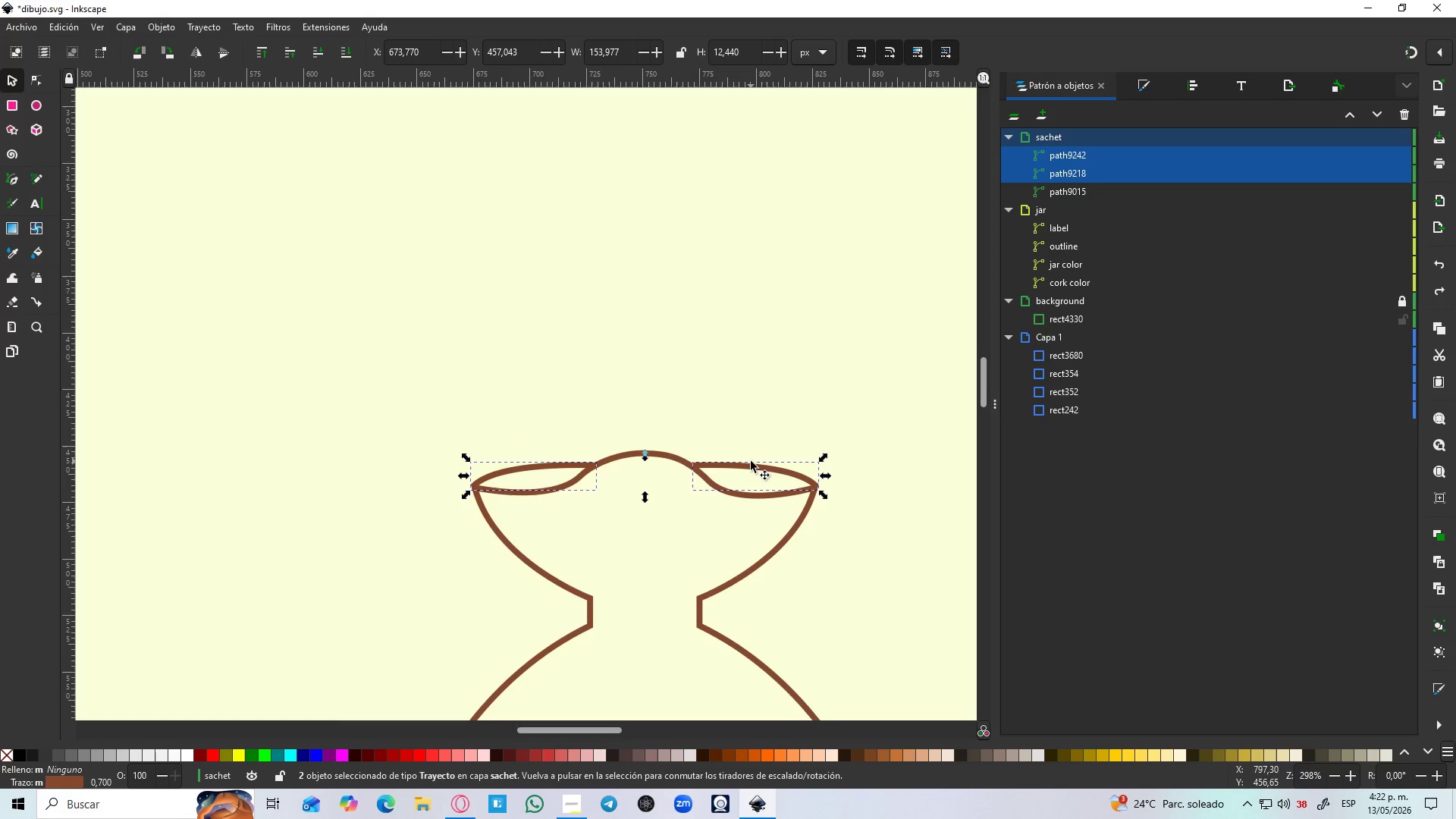 
key(Shift+ShiftLeft)
 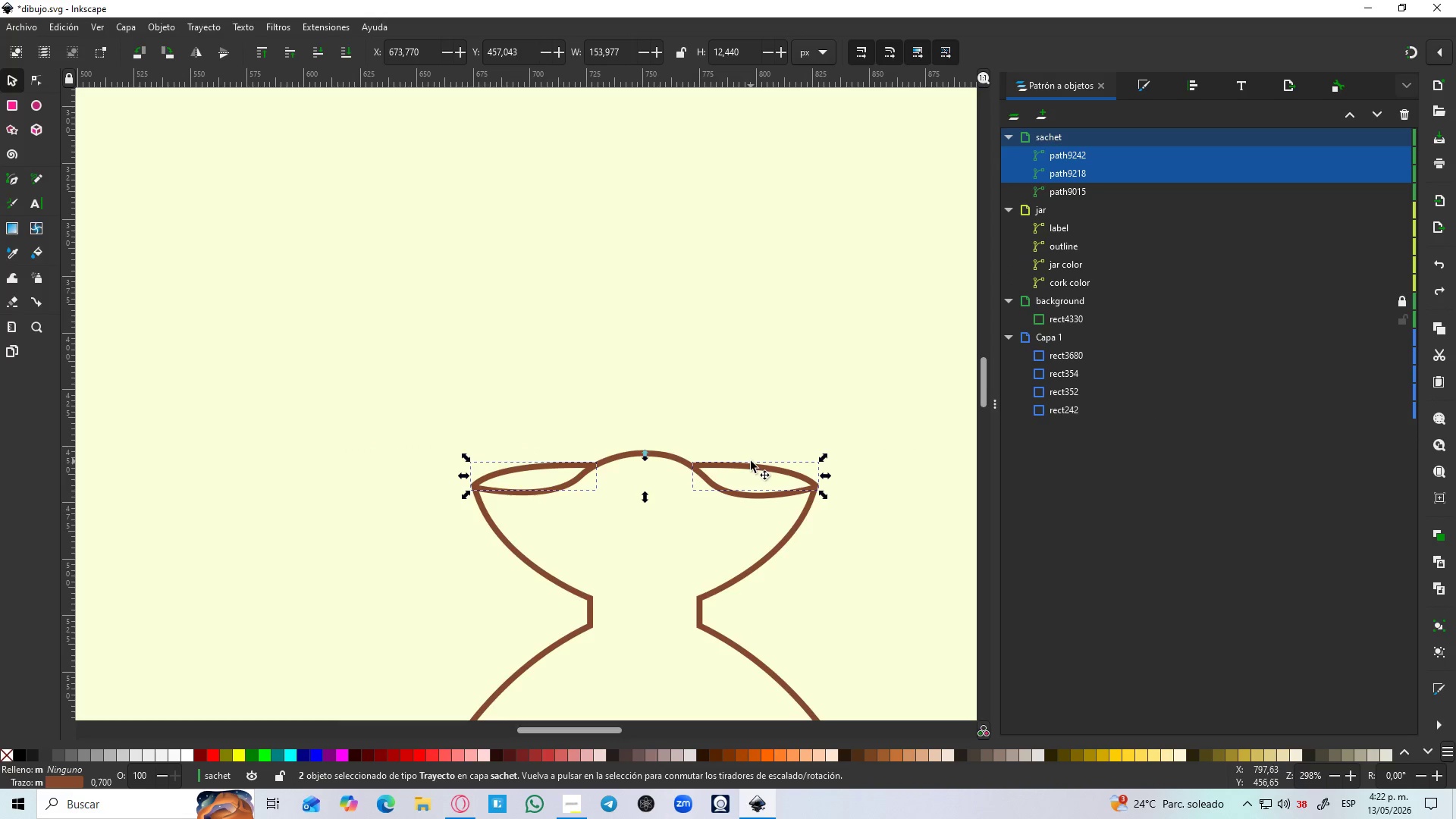 
key(Shift+ShiftLeft)
 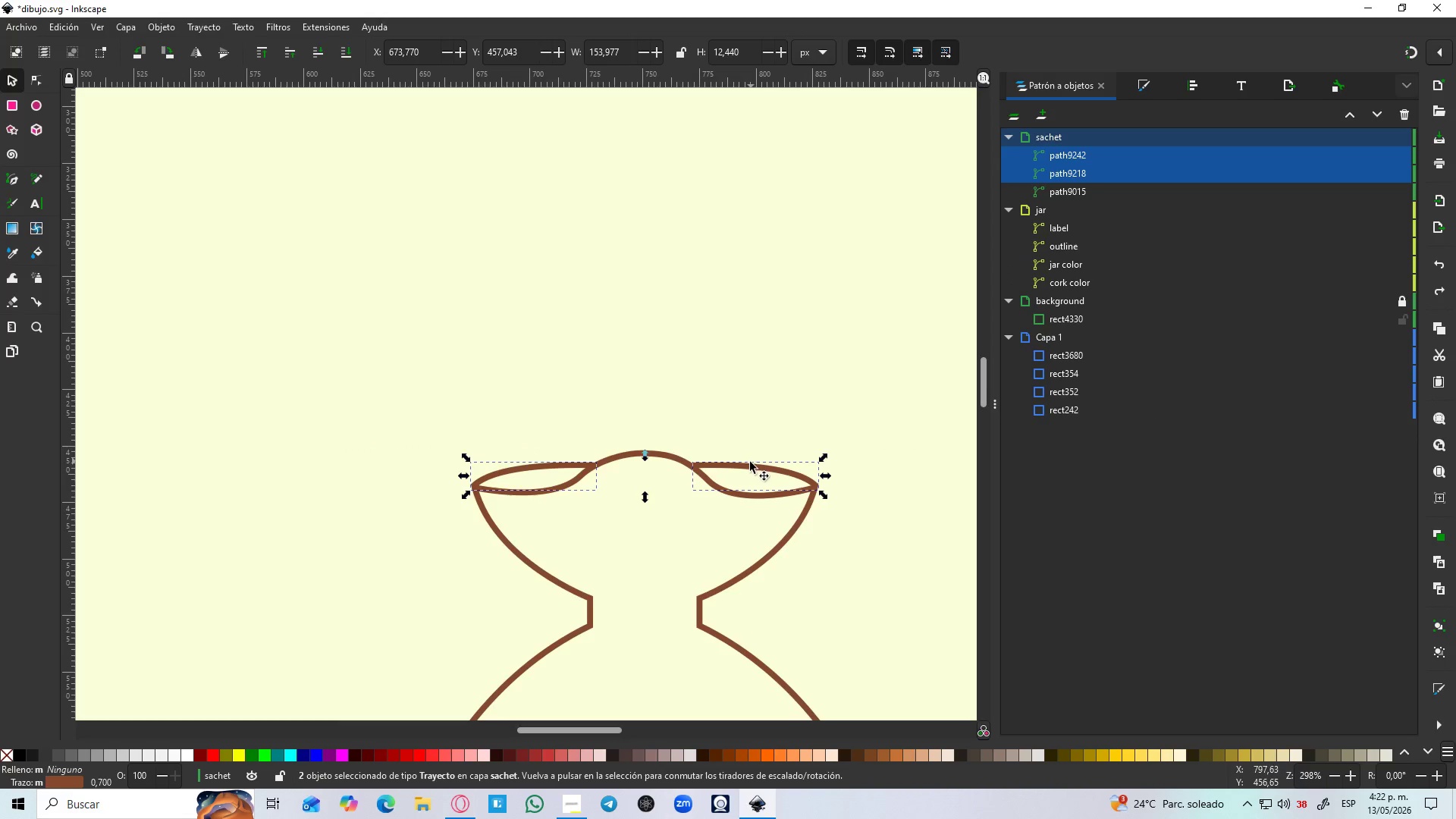 
key(Shift+ShiftLeft)
 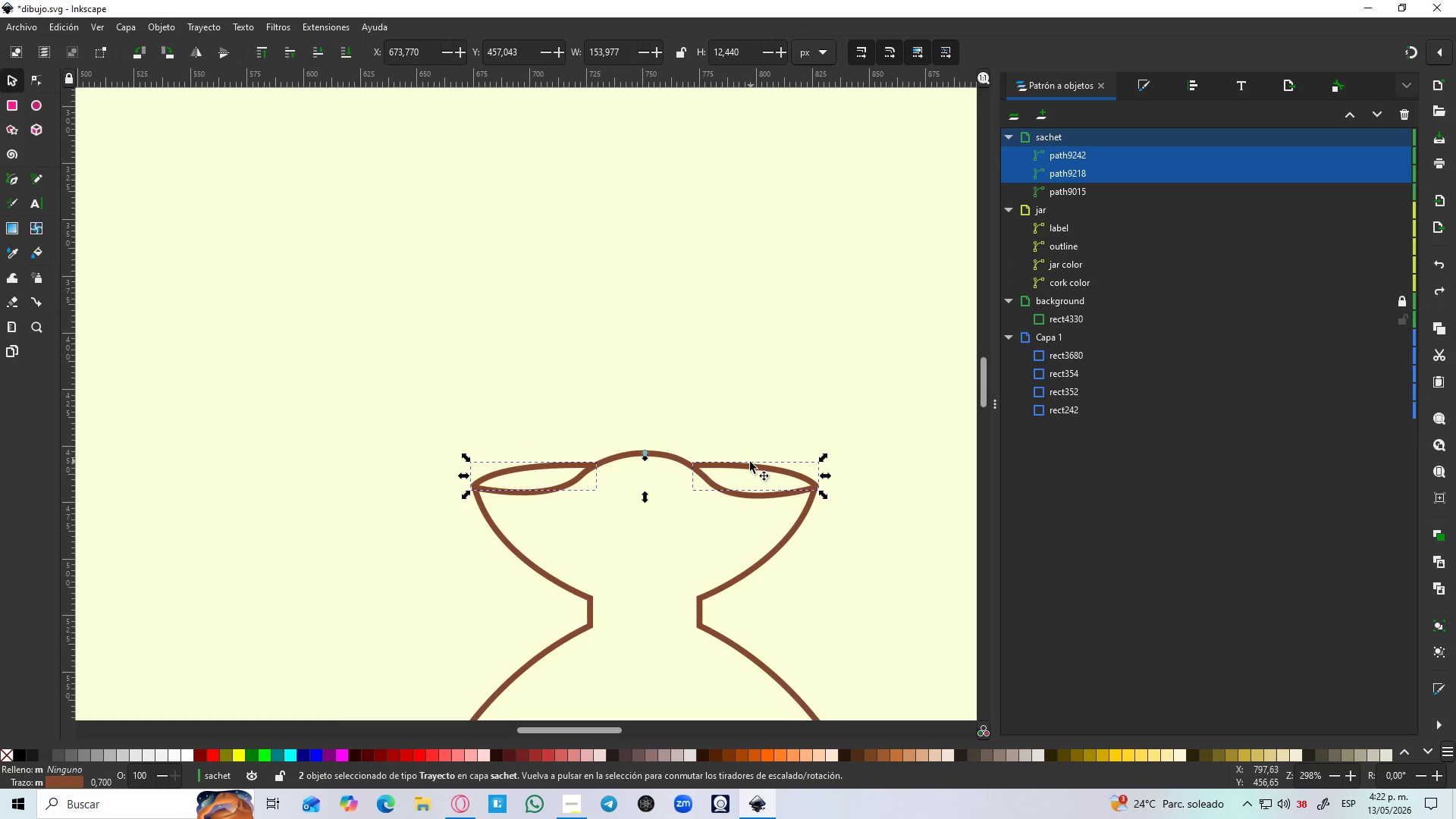 
key(Shift+ShiftLeft)
 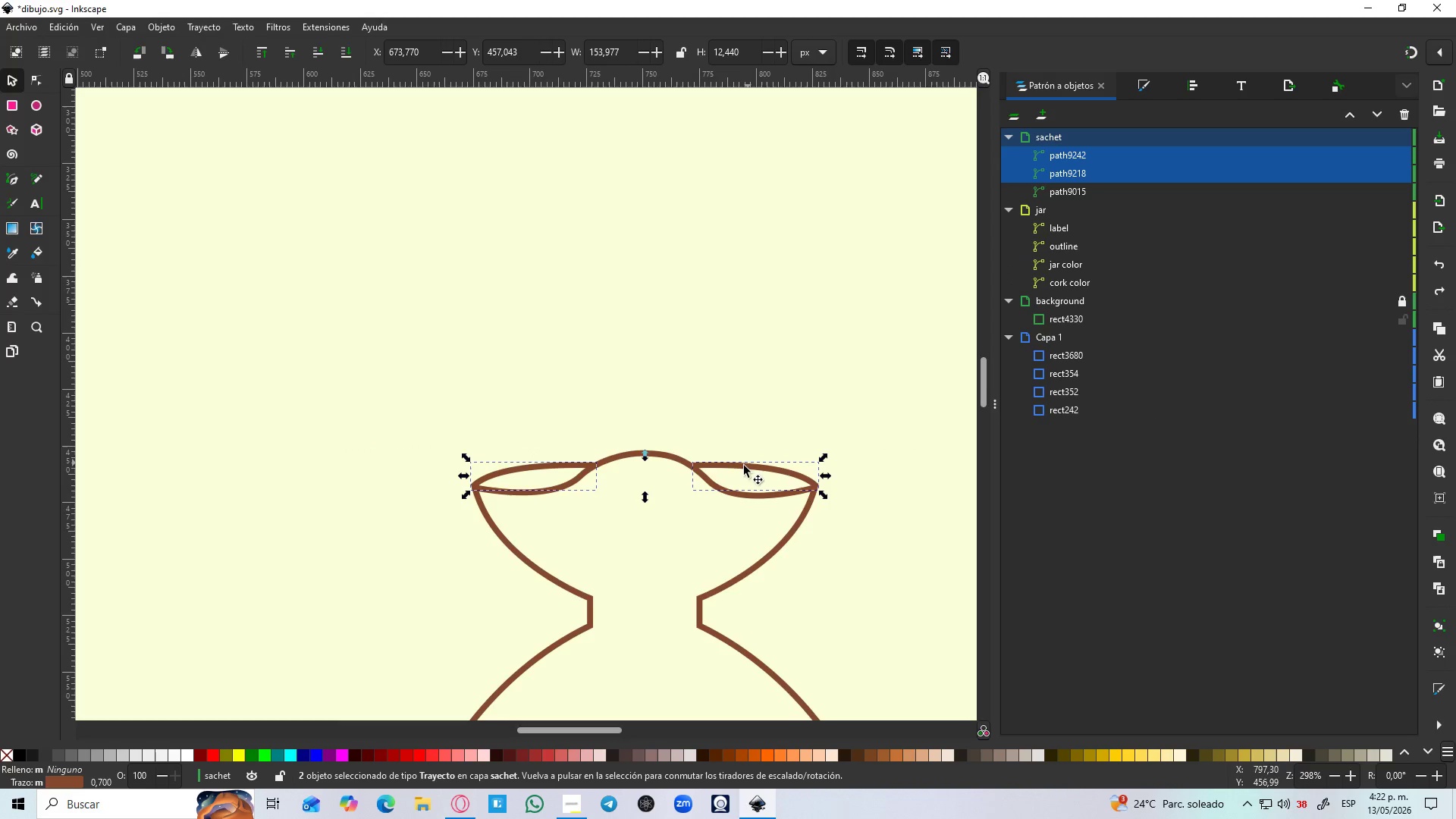 
key(Shift+ShiftLeft)
 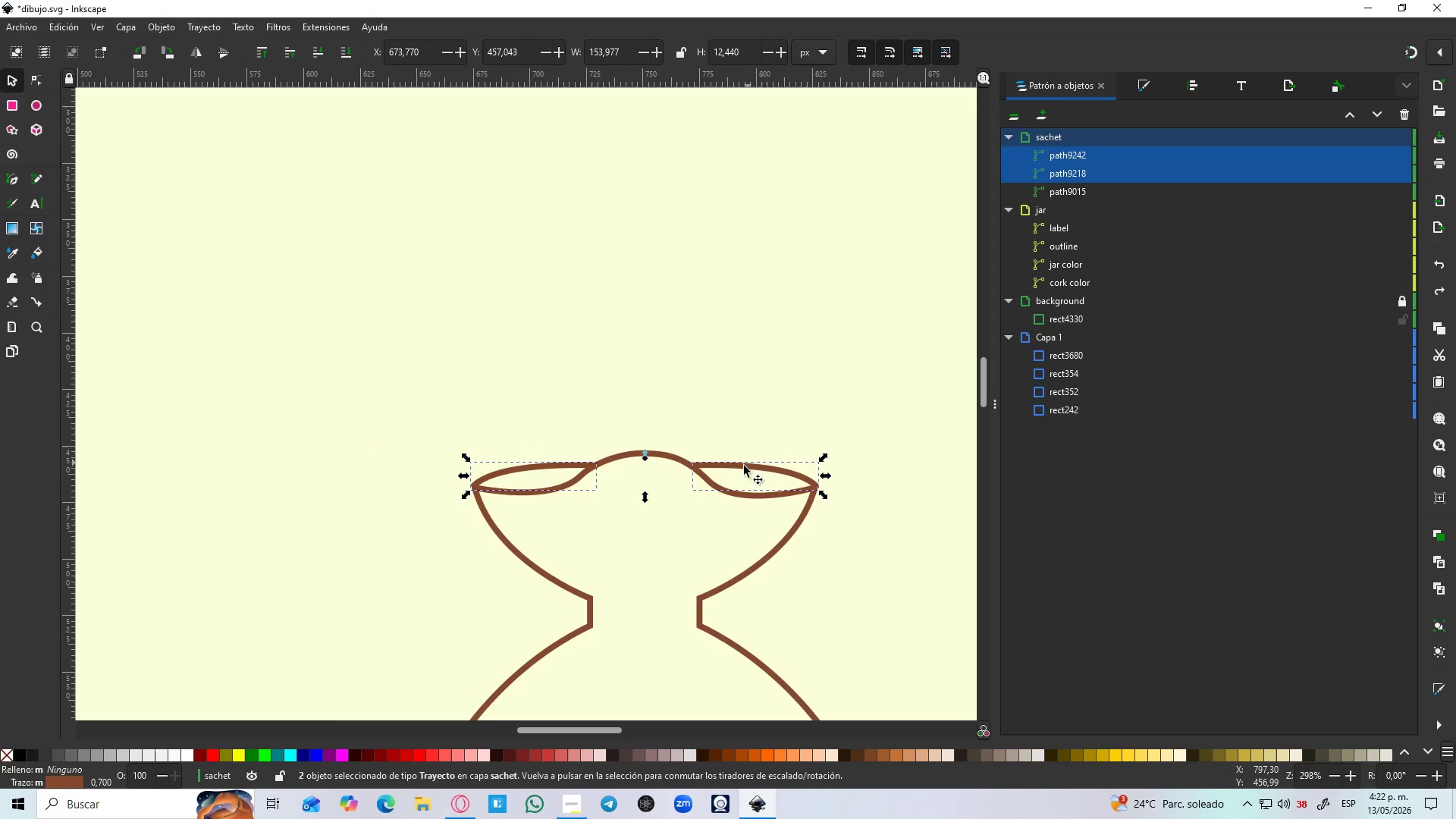 
key(Shift+ShiftLeft)
 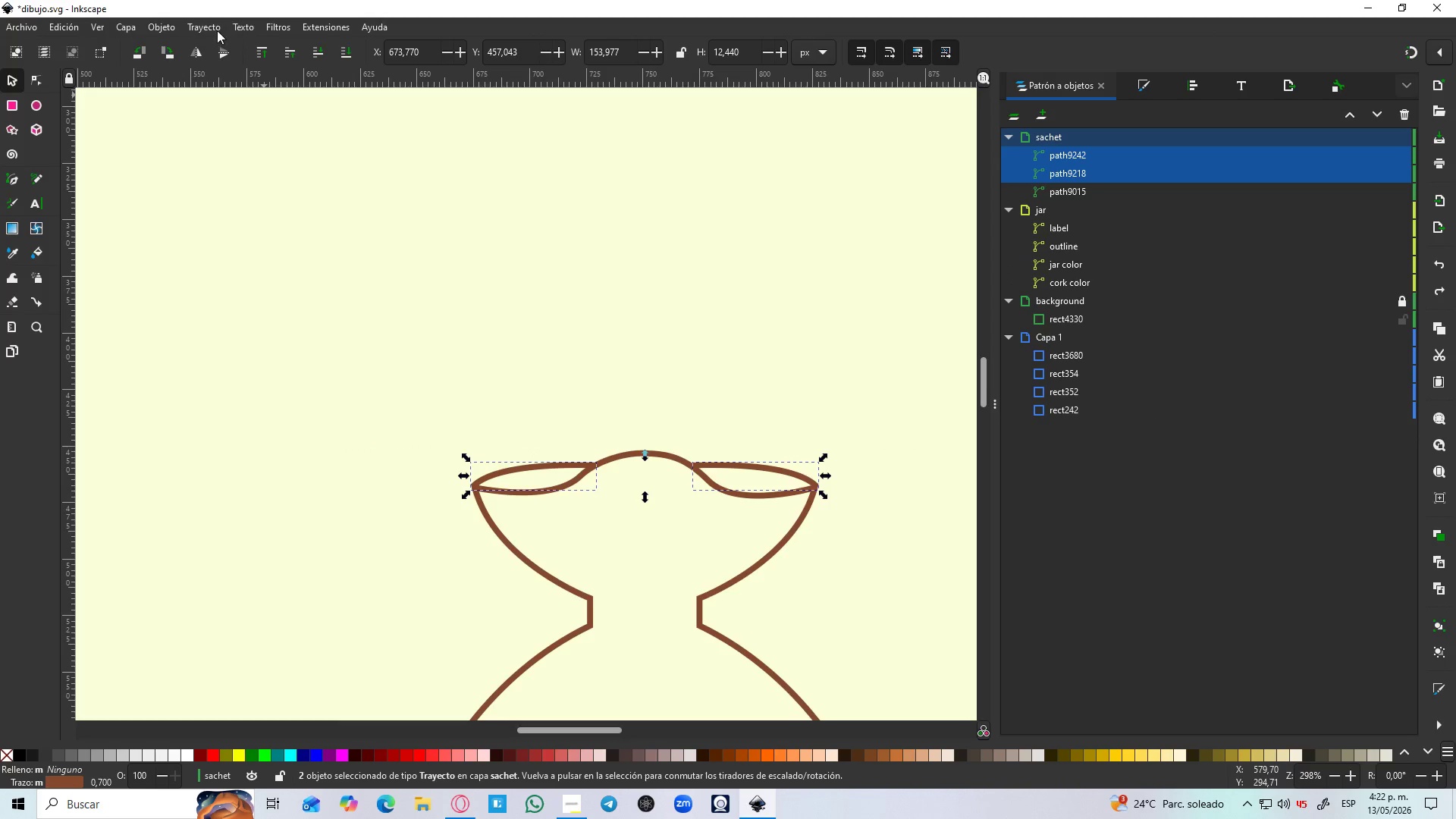 
left_click([214, 28])
 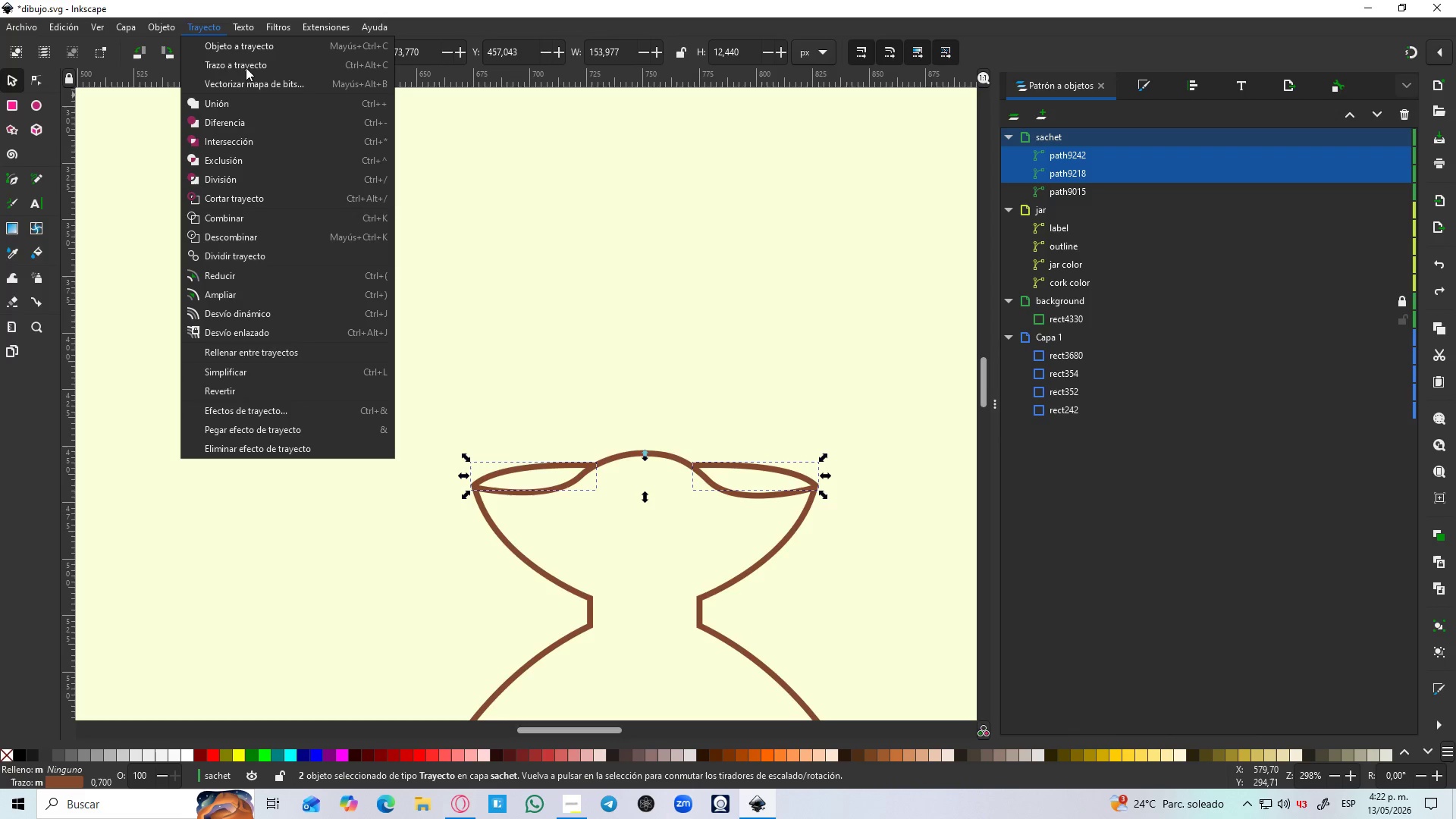 
left_click([248, 68])
 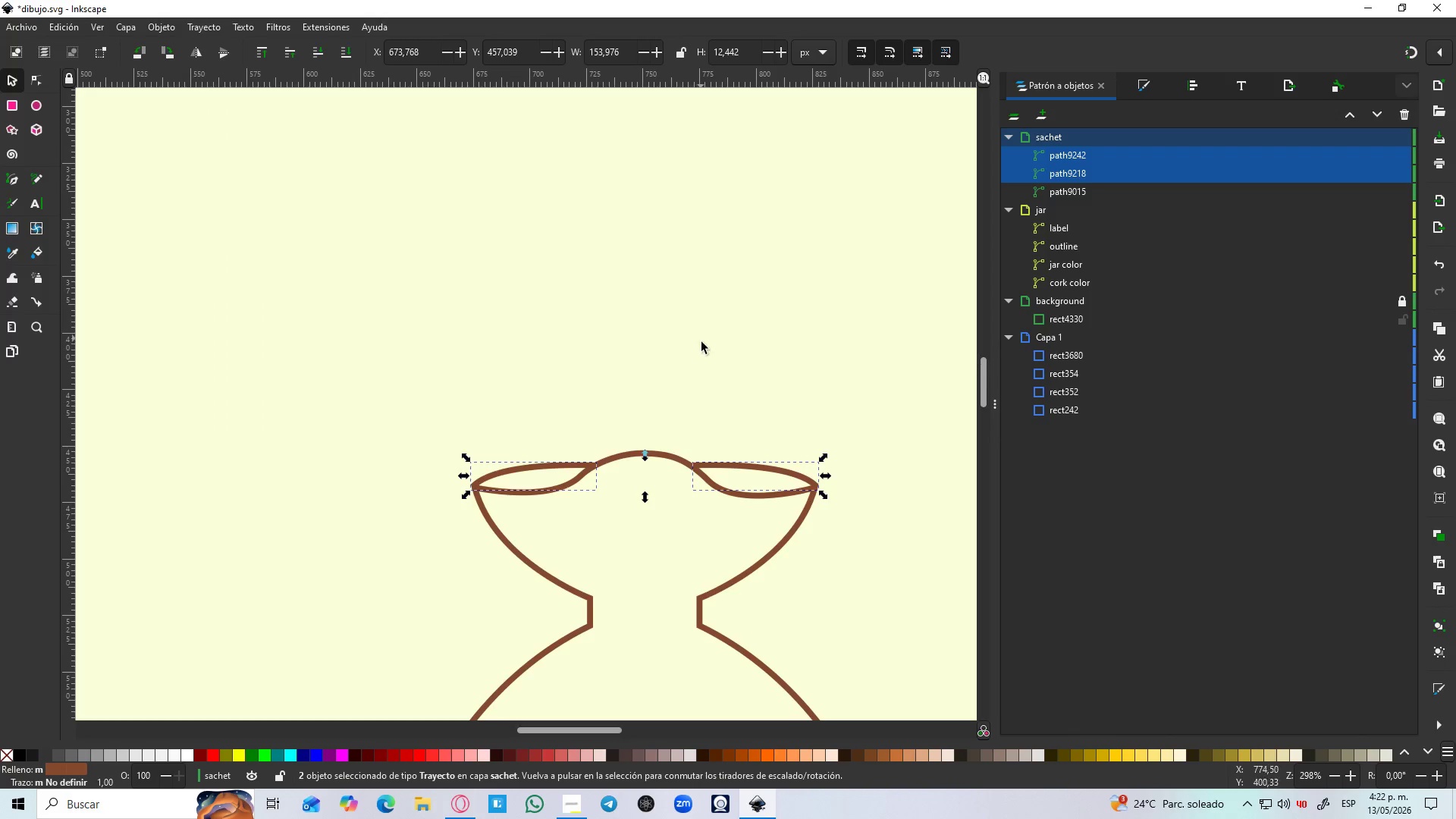 
hold_key(key=ShiftLeft, duration=1.05)
 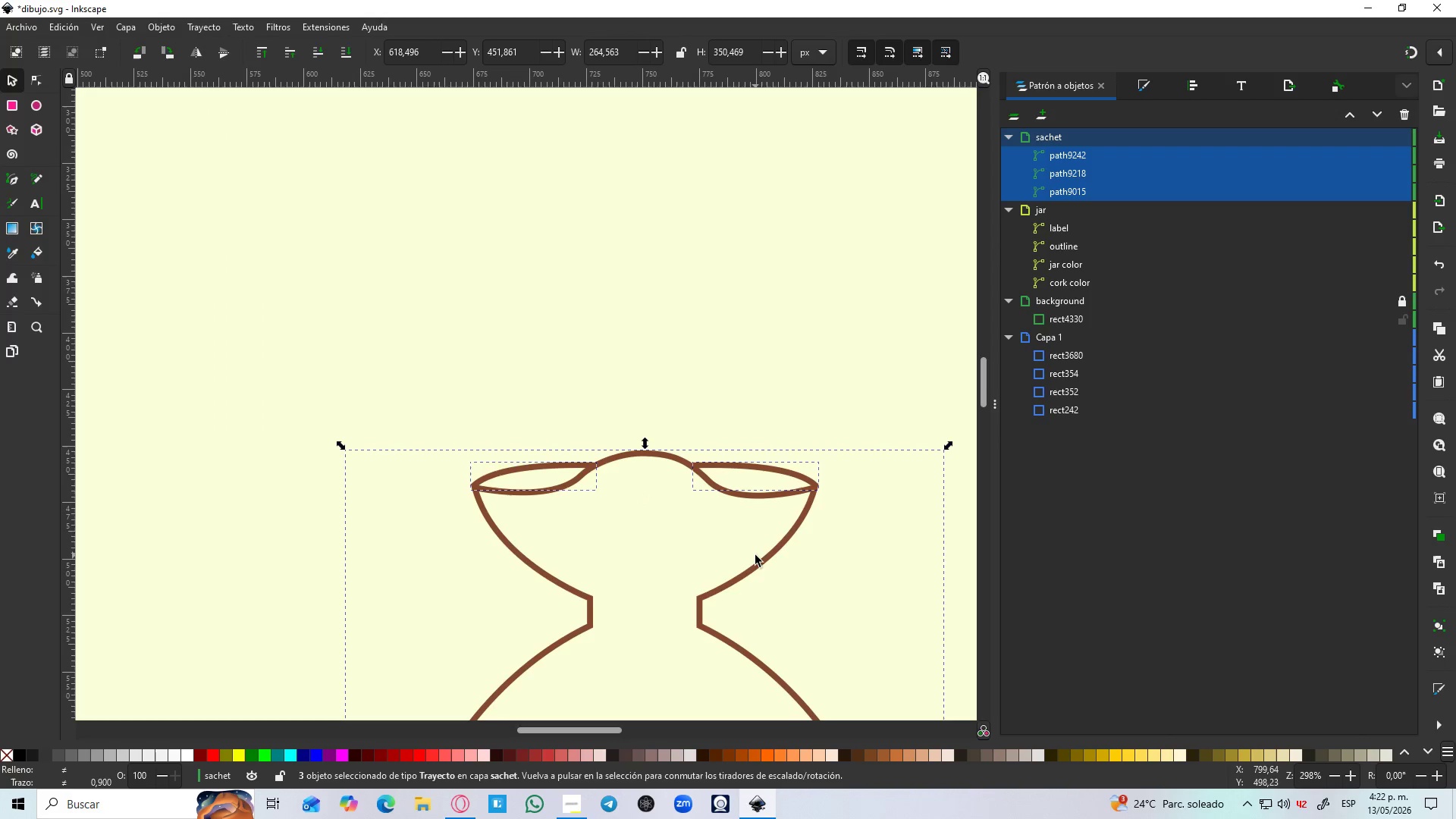 
key(Control+NumpadAdd)
 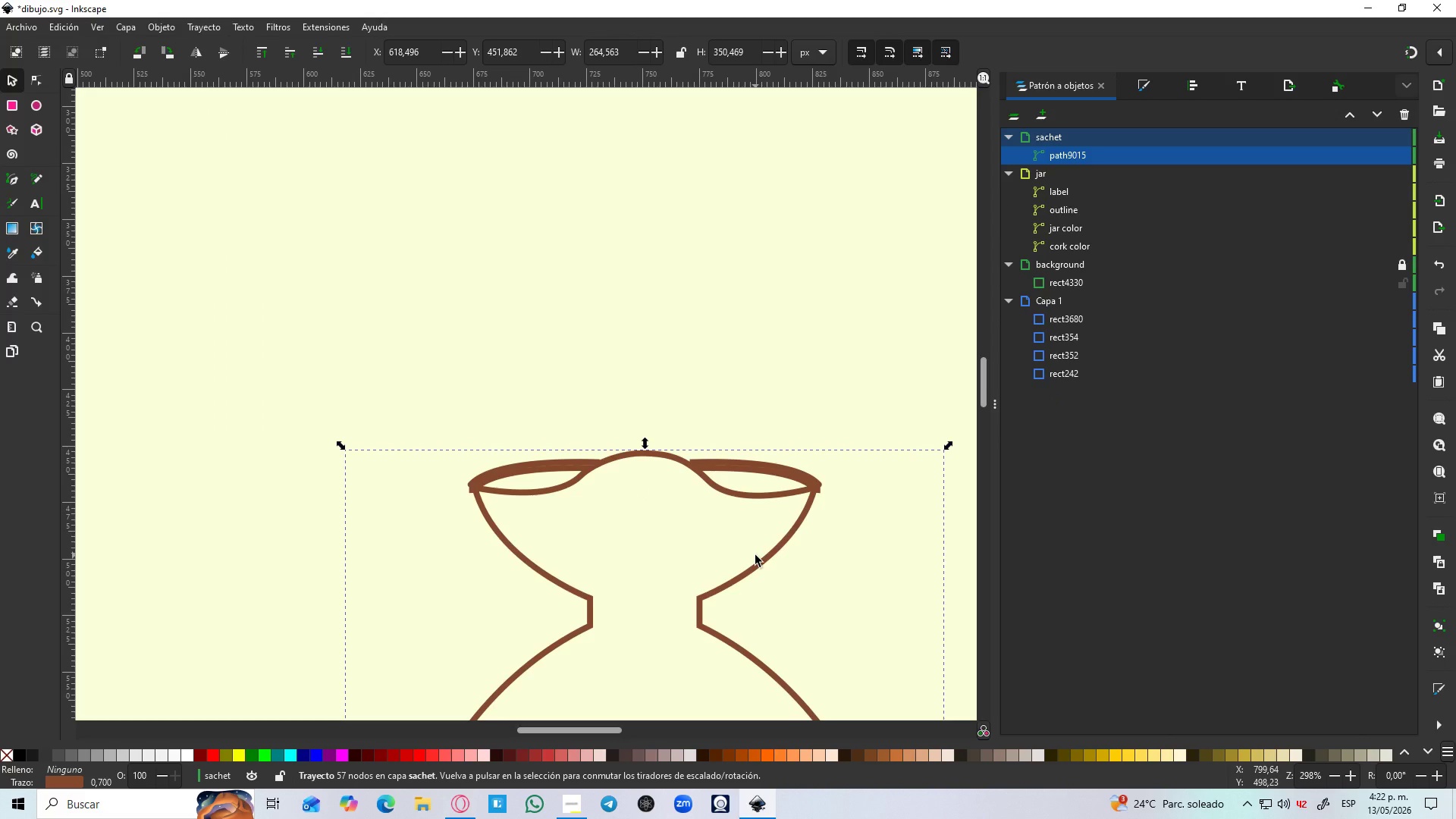 
hold_key(key=ControlLeft, duration=1.5)
 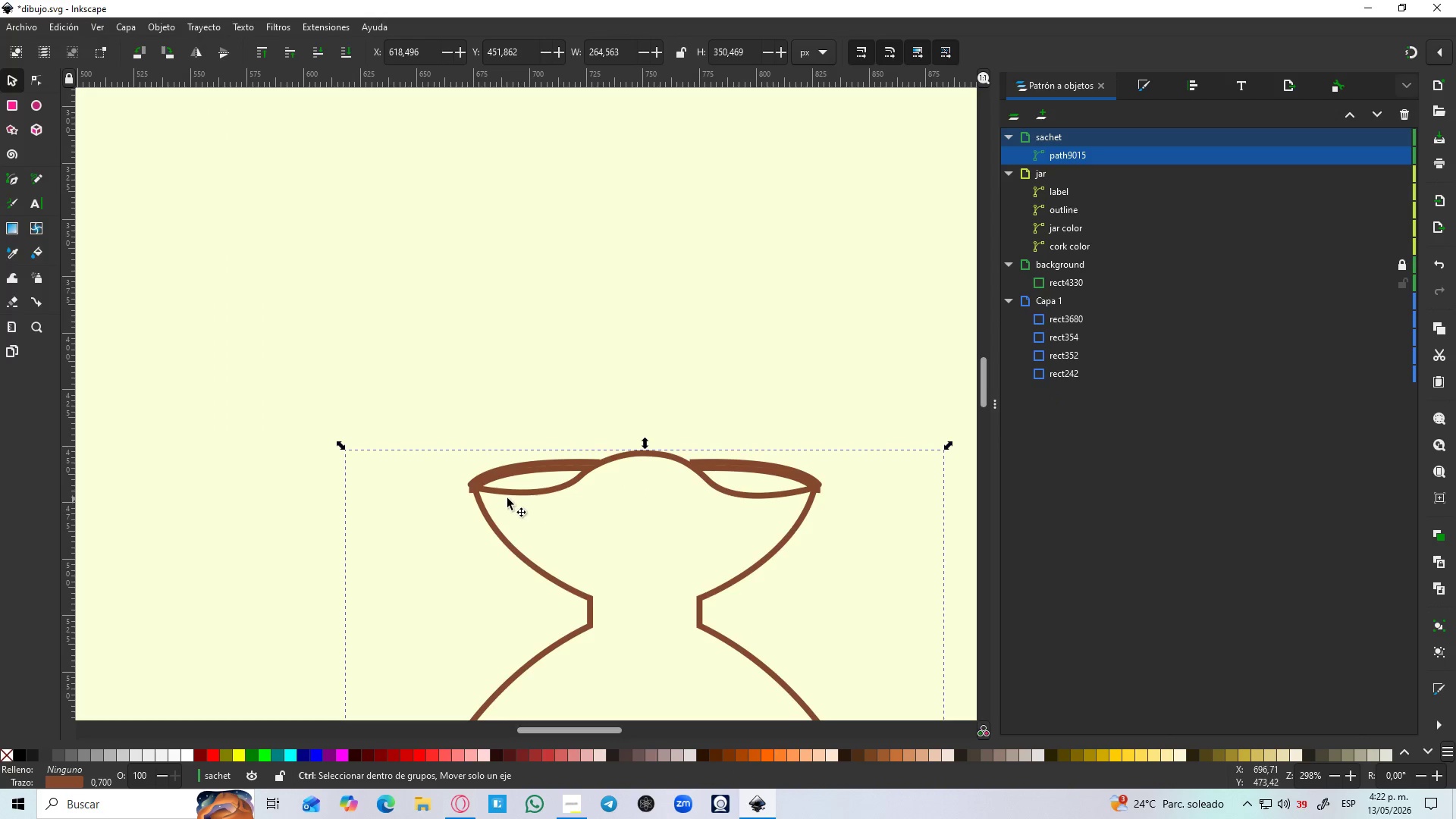 
hold_key(key=ControlLeft, duration=1.12)
scroll: coordinate [500, 498], scroll_direction: up, amount: 3.0
 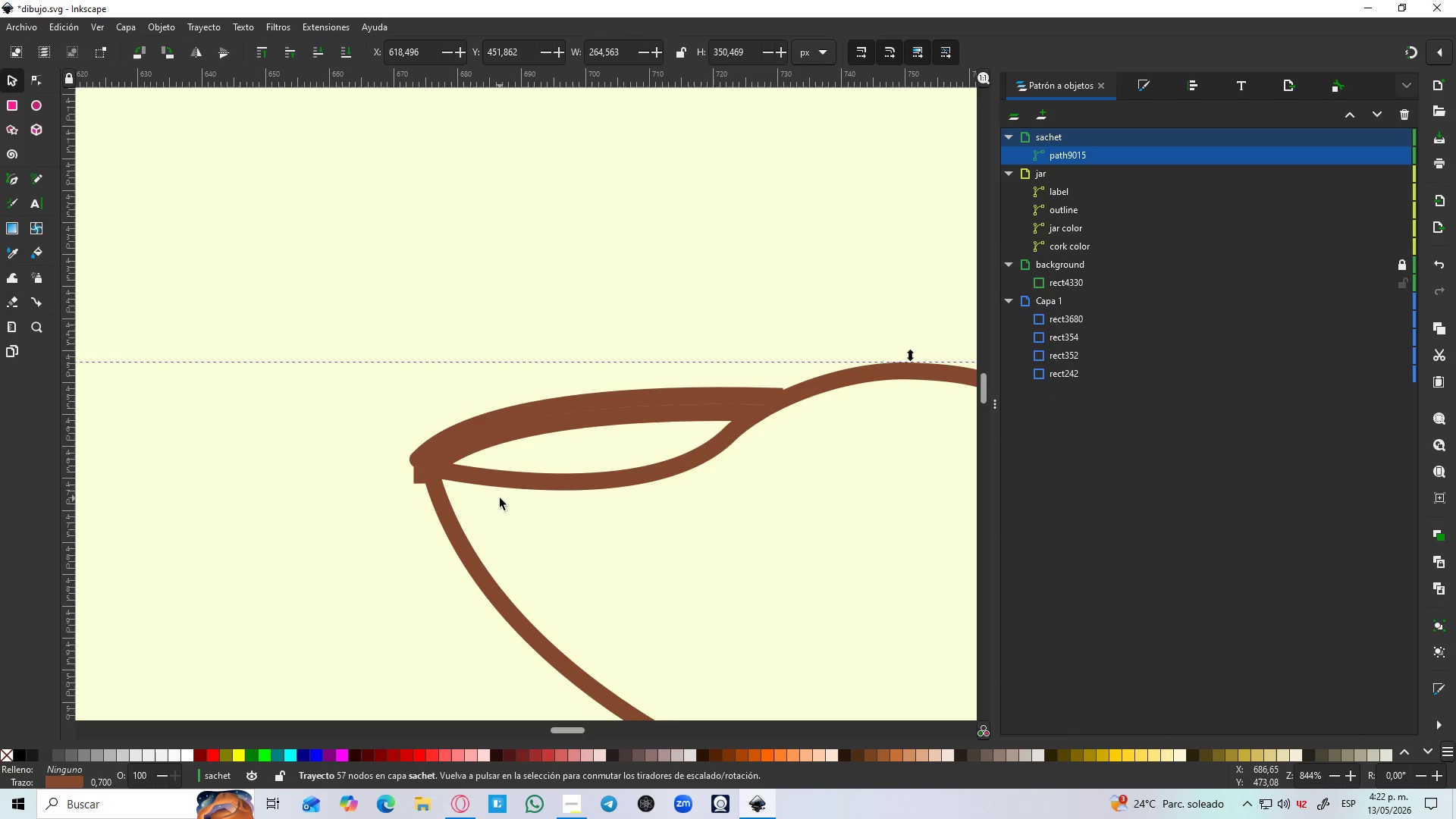 
key(Control+Z)
 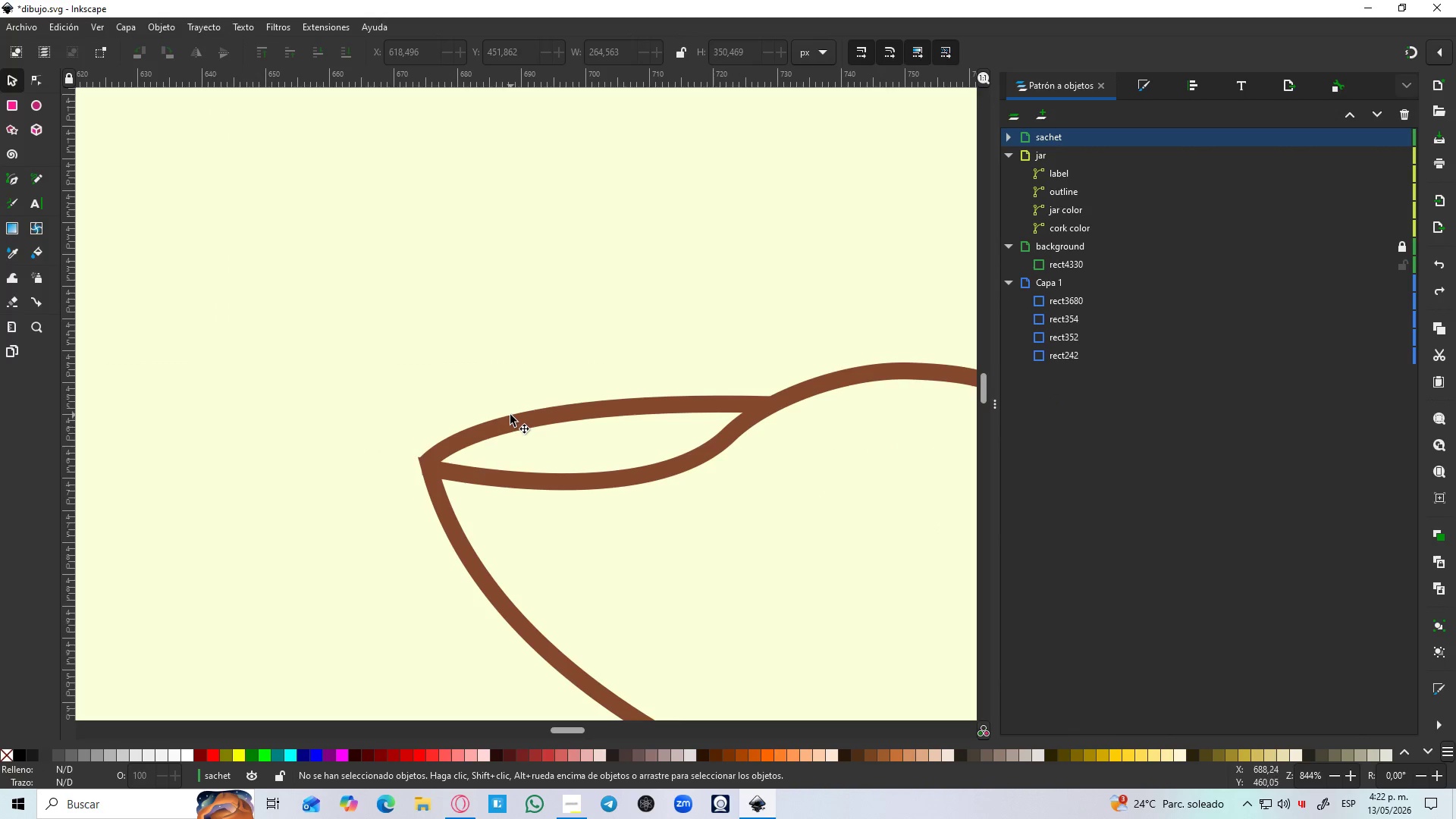 
left_click([513, 428])
 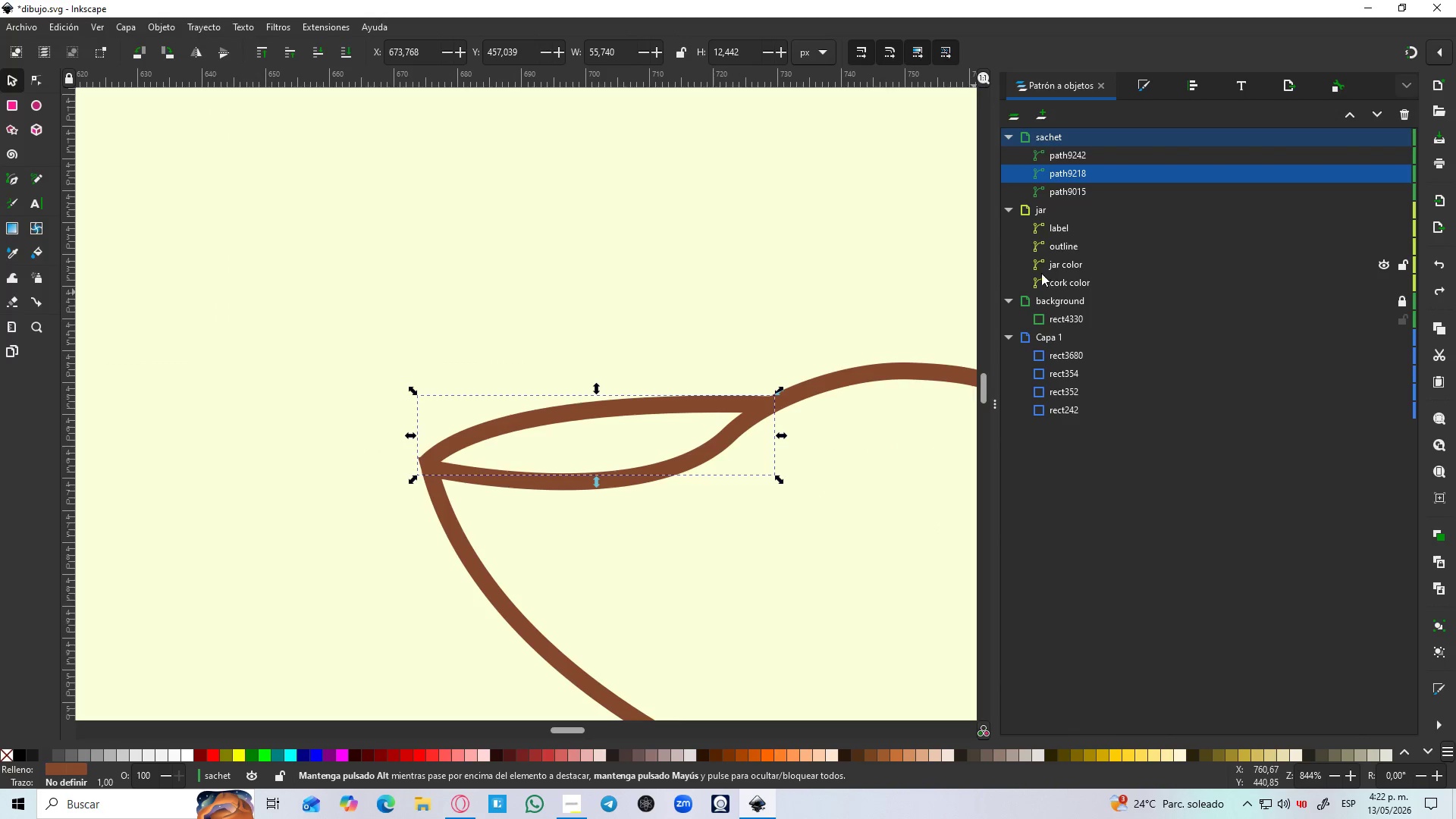 
hold_key(key=ControlLeft, duration=0.39)
scroll: coordinate [773, 322], scroll_direction: down, amount: 4.0
 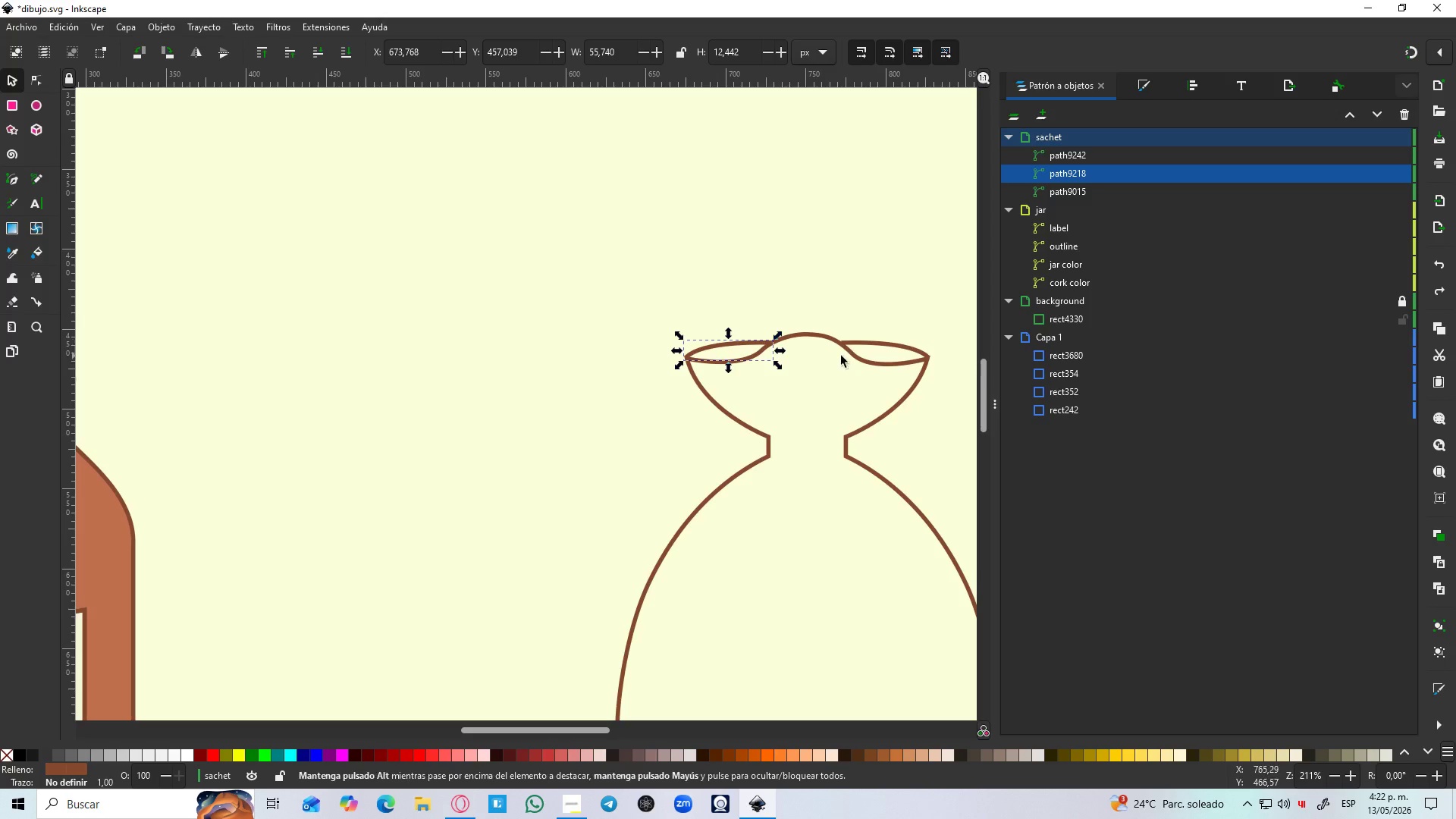 
hold_key(key=Space, duration=0.41)
 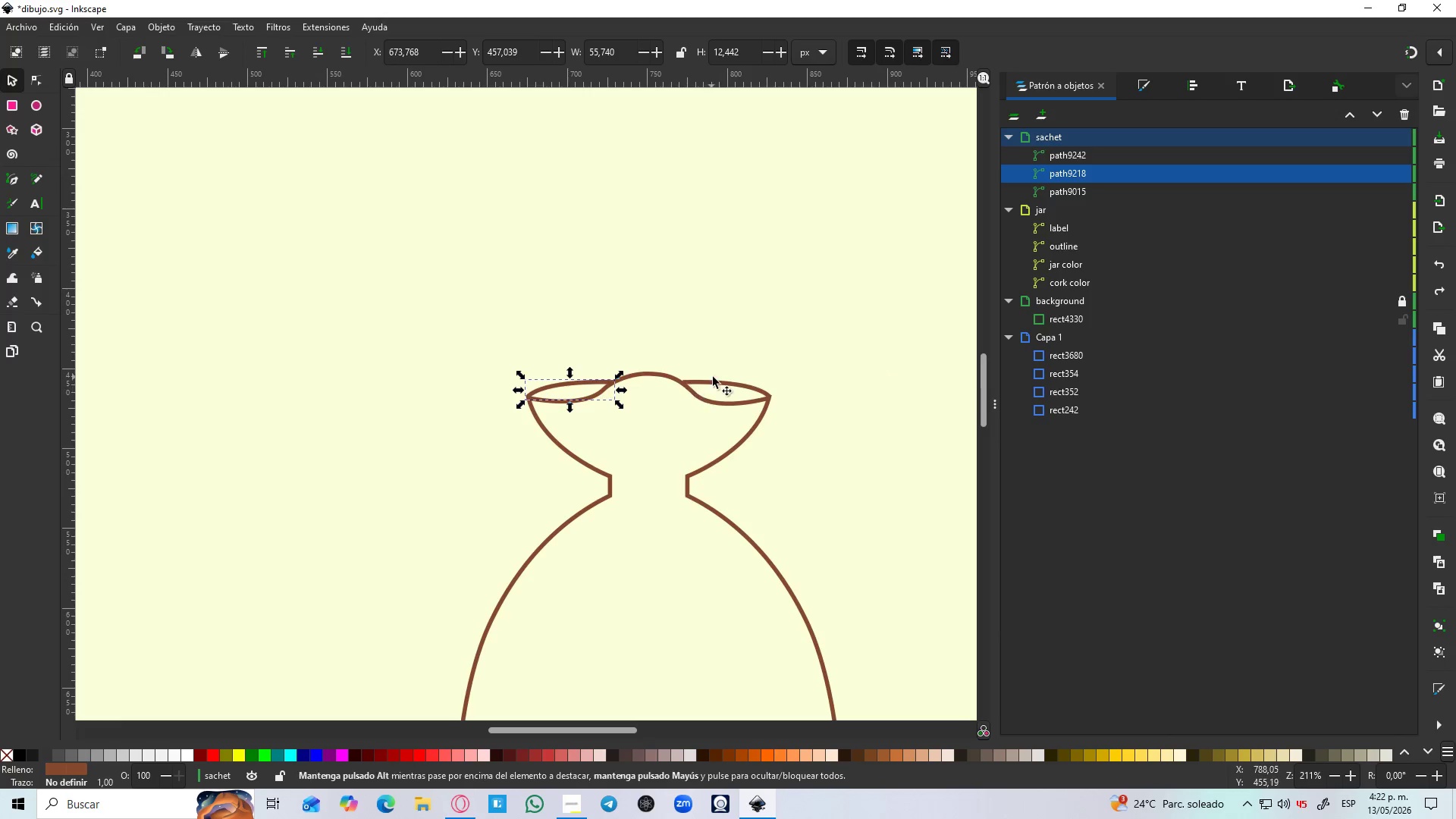 
hold_key(key=ShiftLeft, duration=0.61)
left_click([714, 383])
 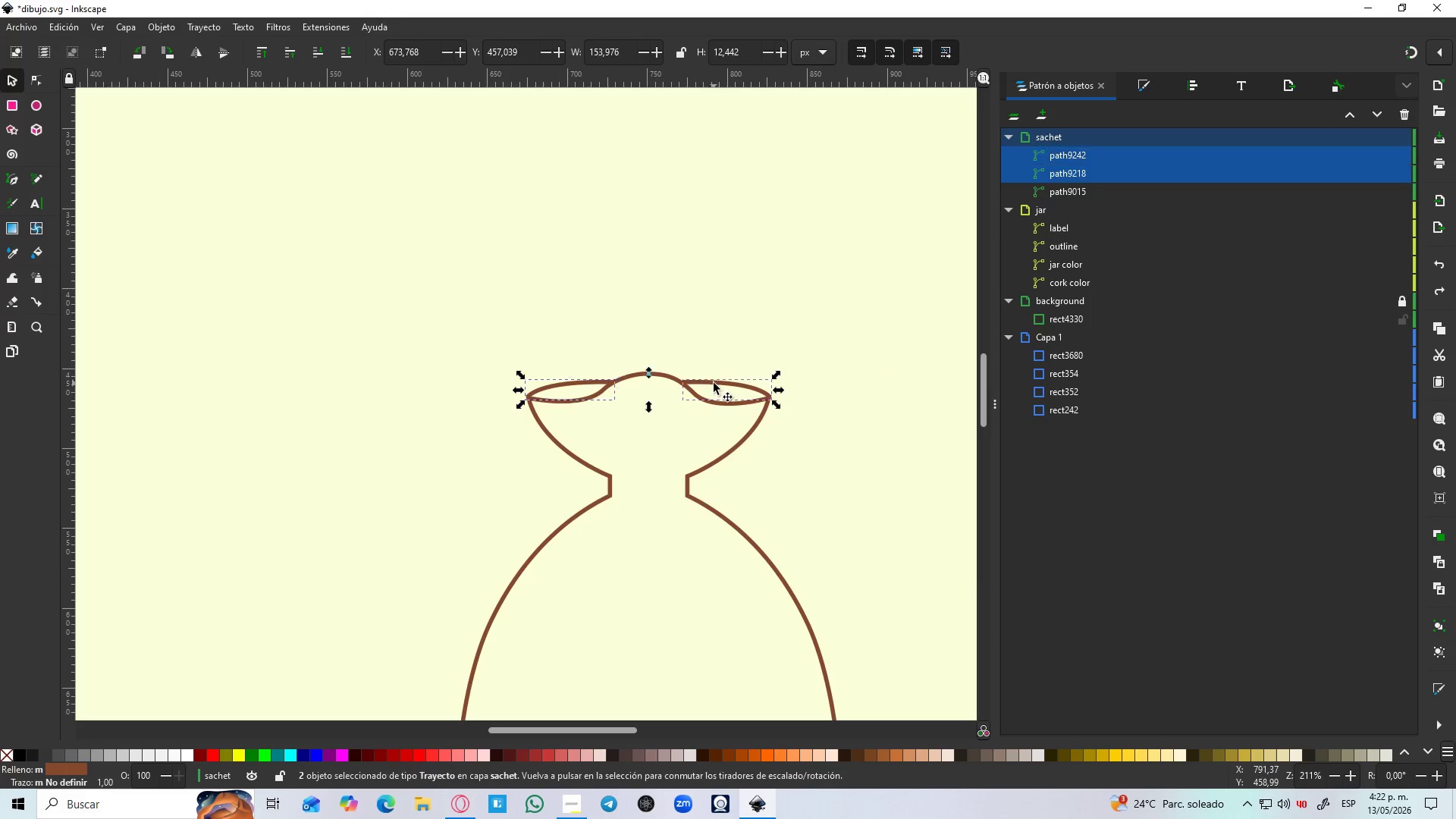 
left_click([221, 23])
 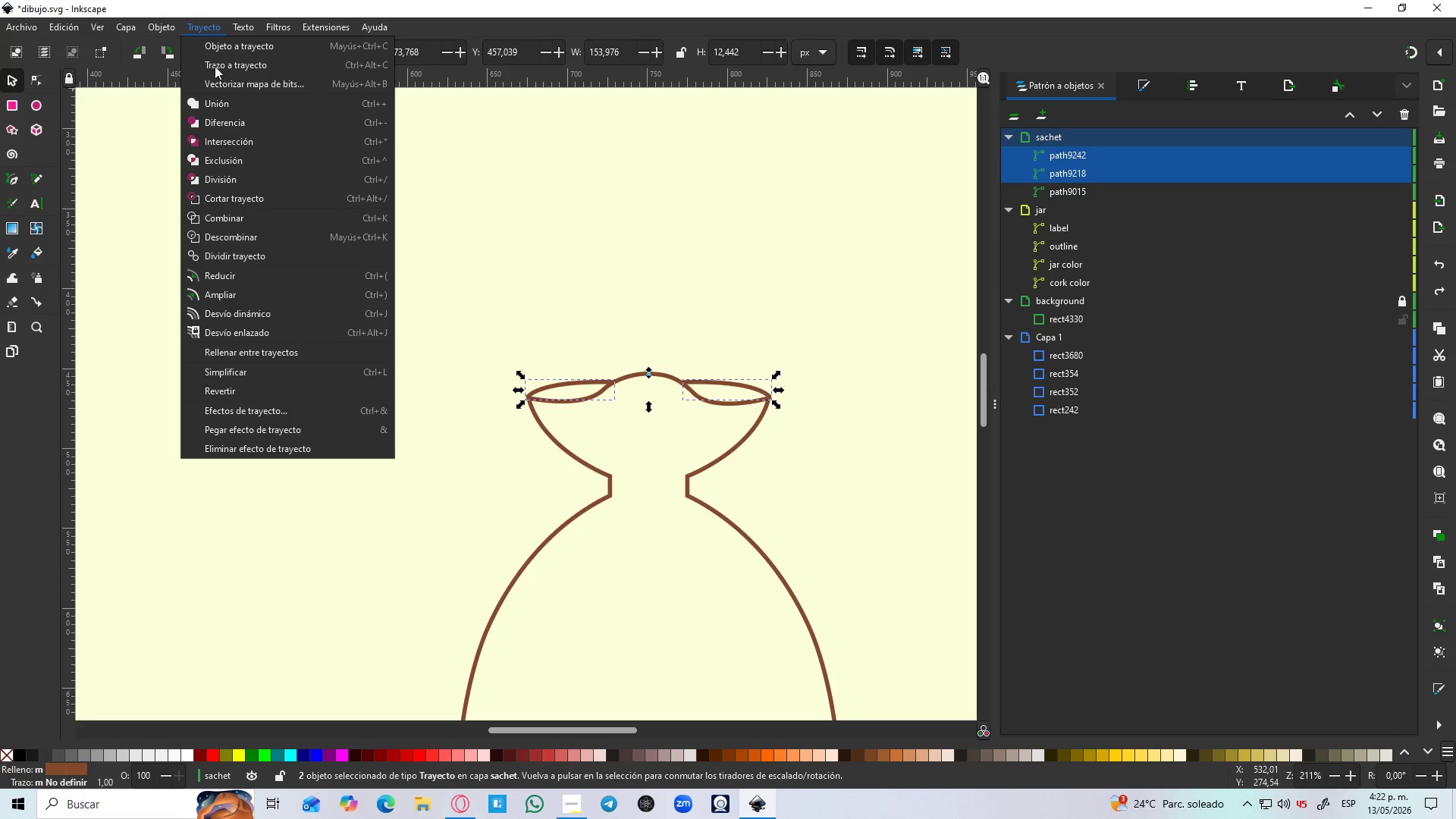 
left_click([218, 60])
 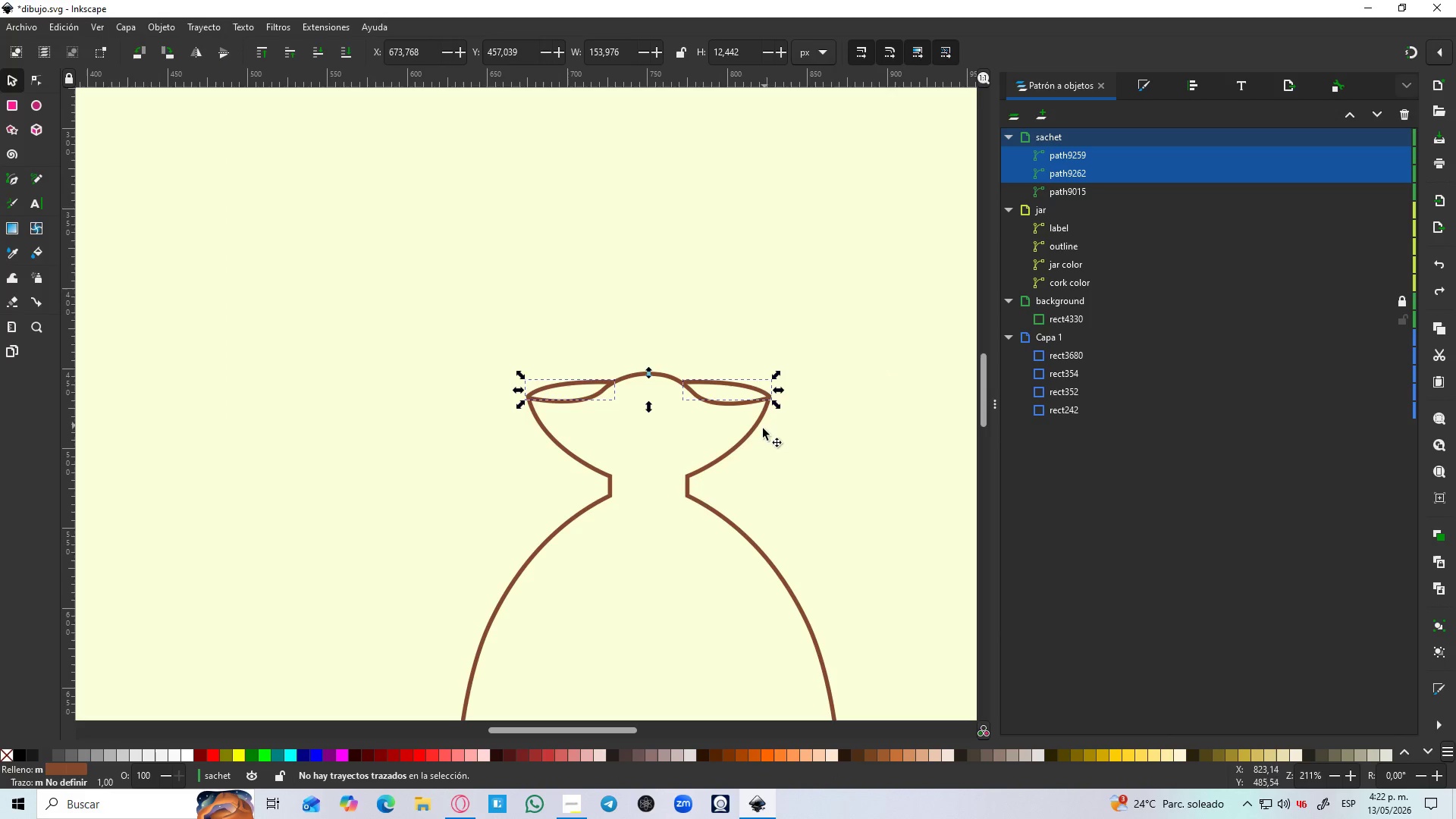 
left_click([762, 434])
 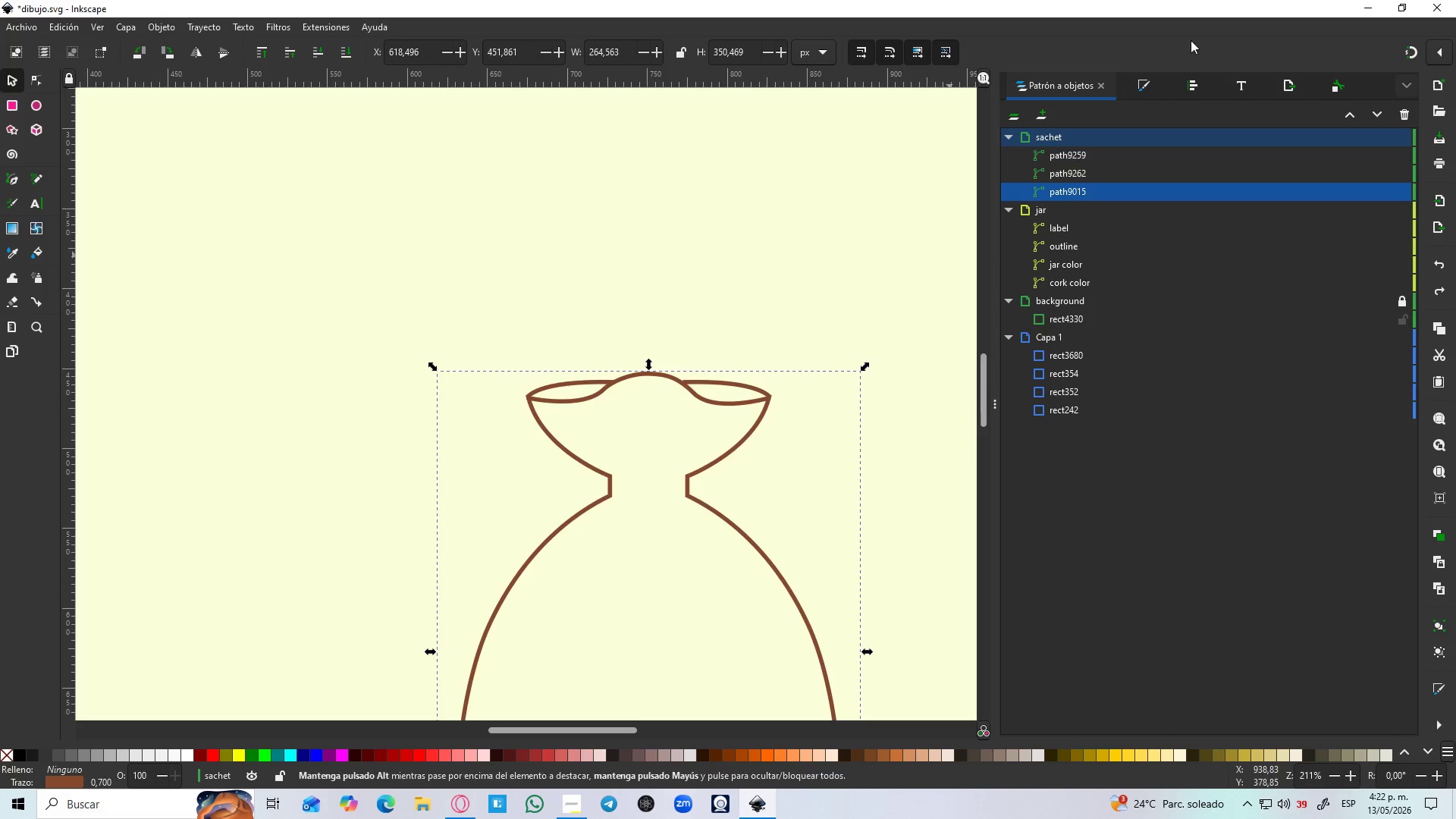 
left_click([1153, 77])
 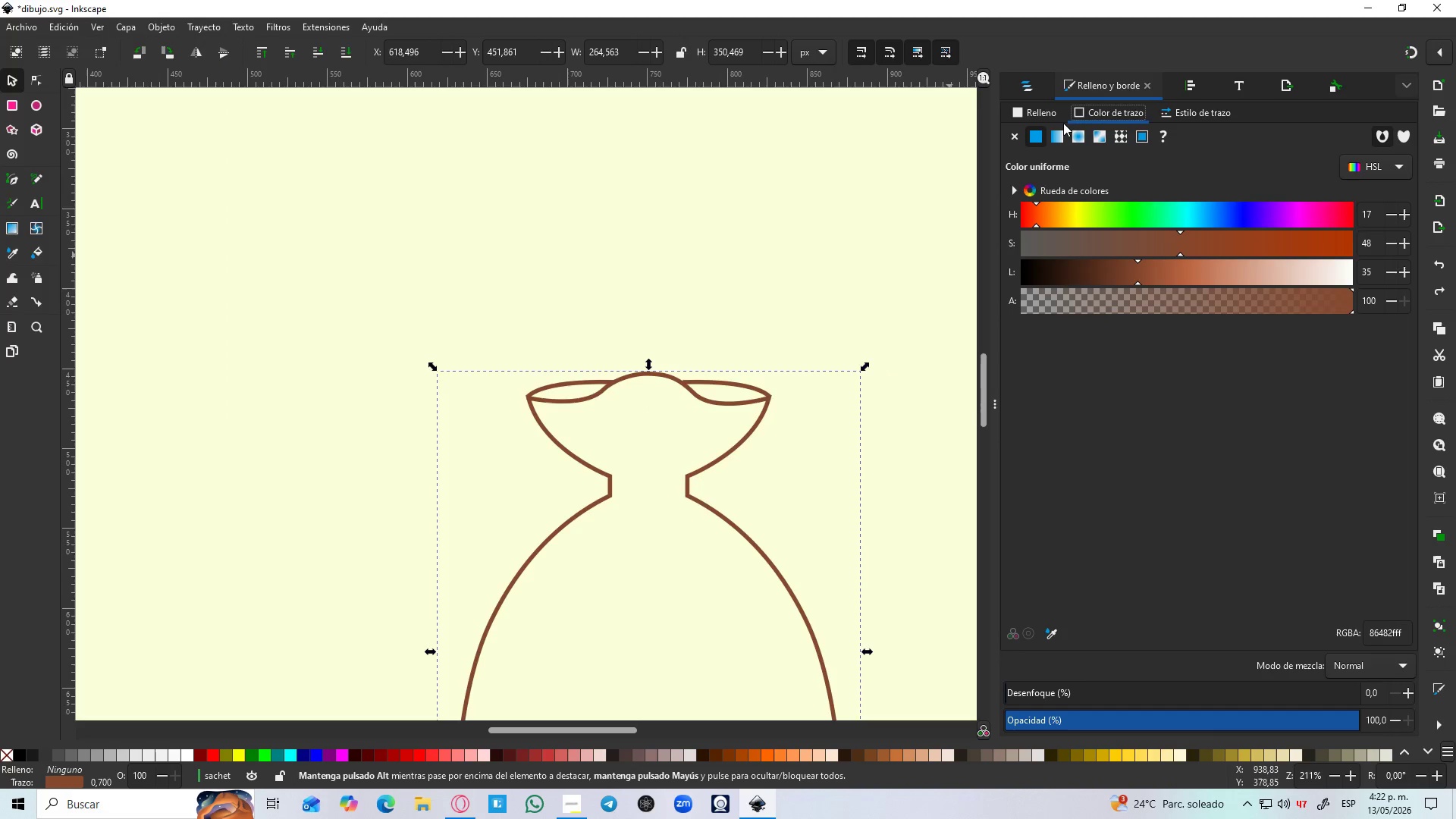 
left_click([1036, 114])
 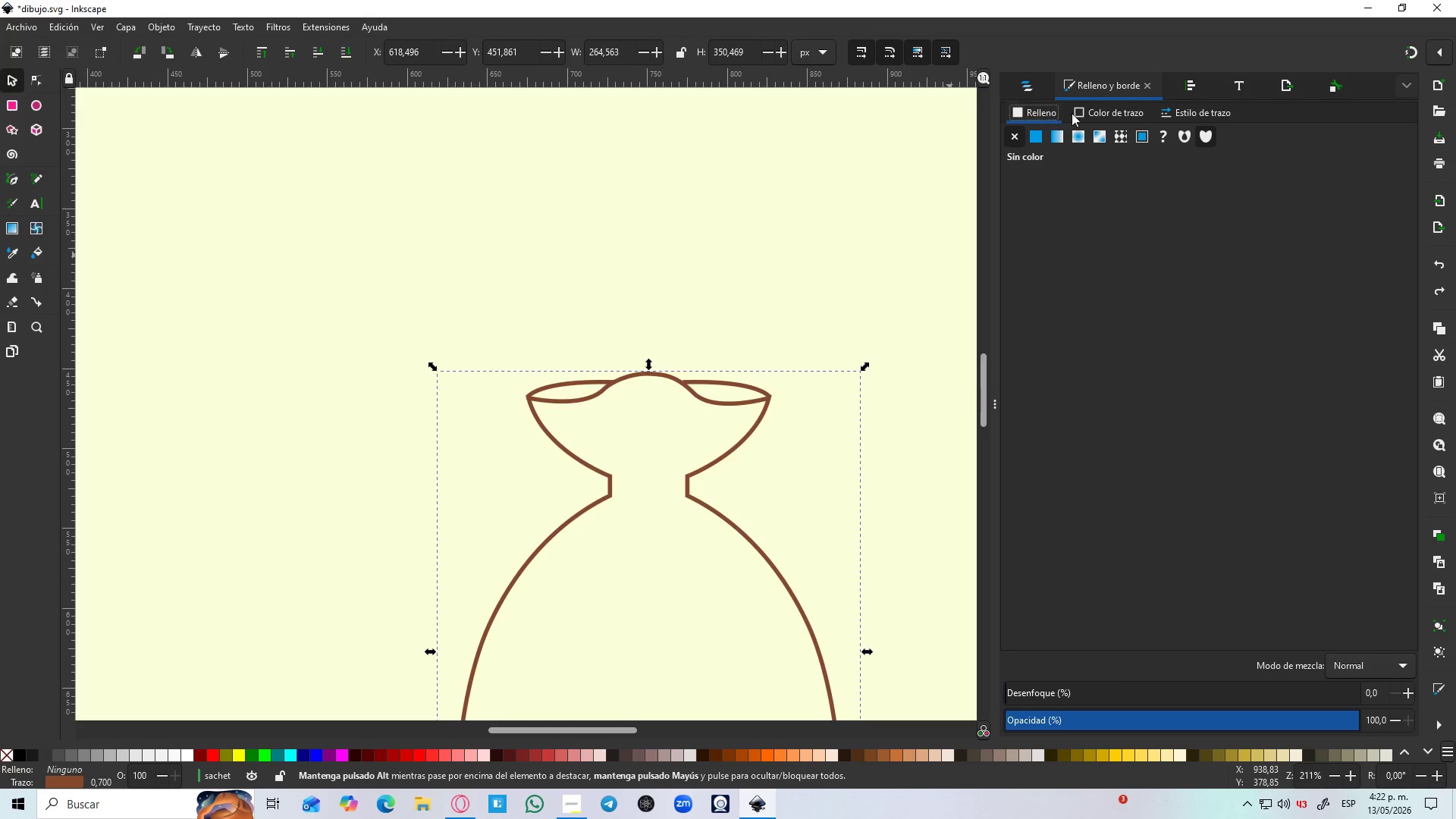 
left_click([1088, 109])
 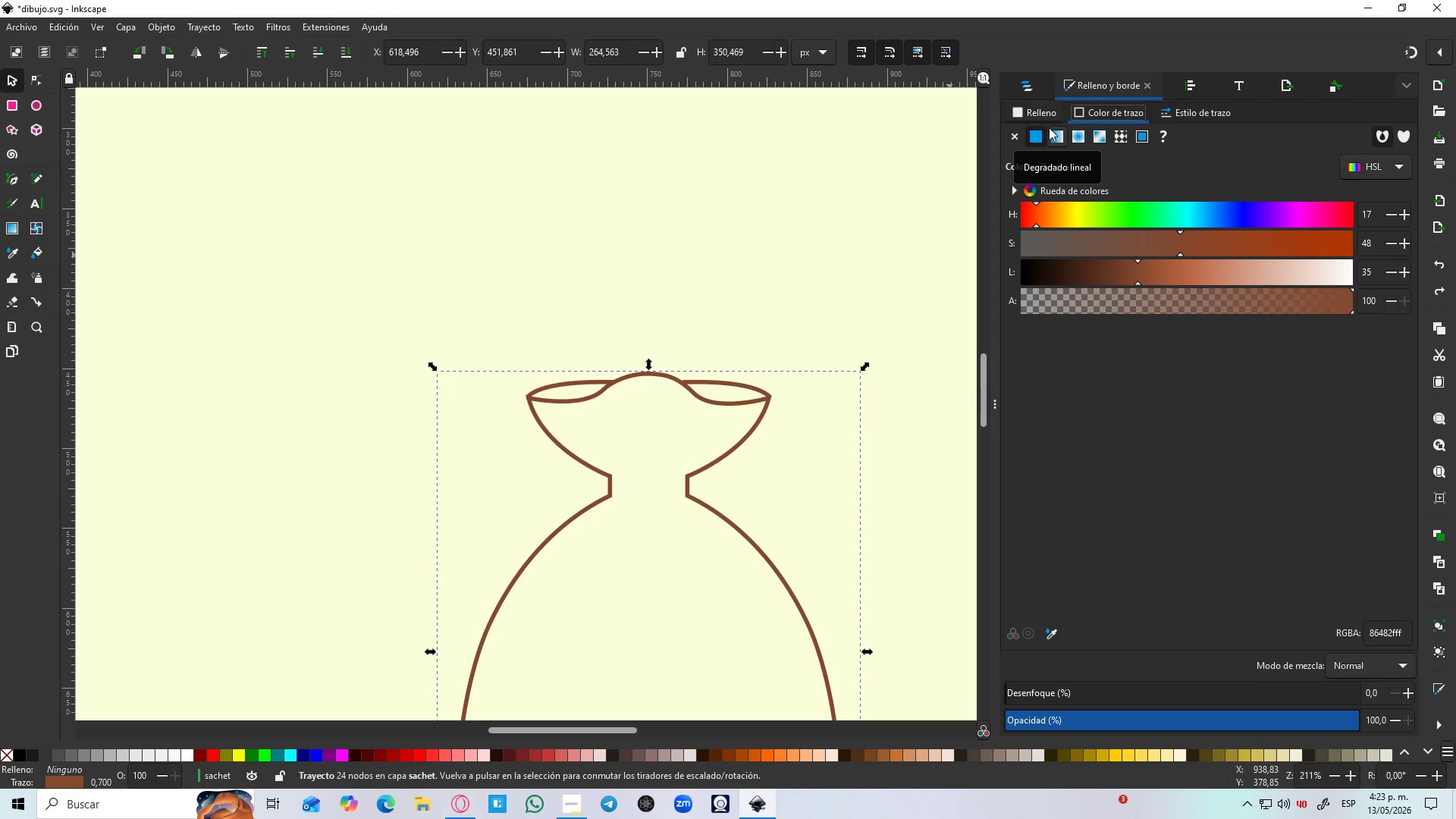 
left_click([830, 307])
 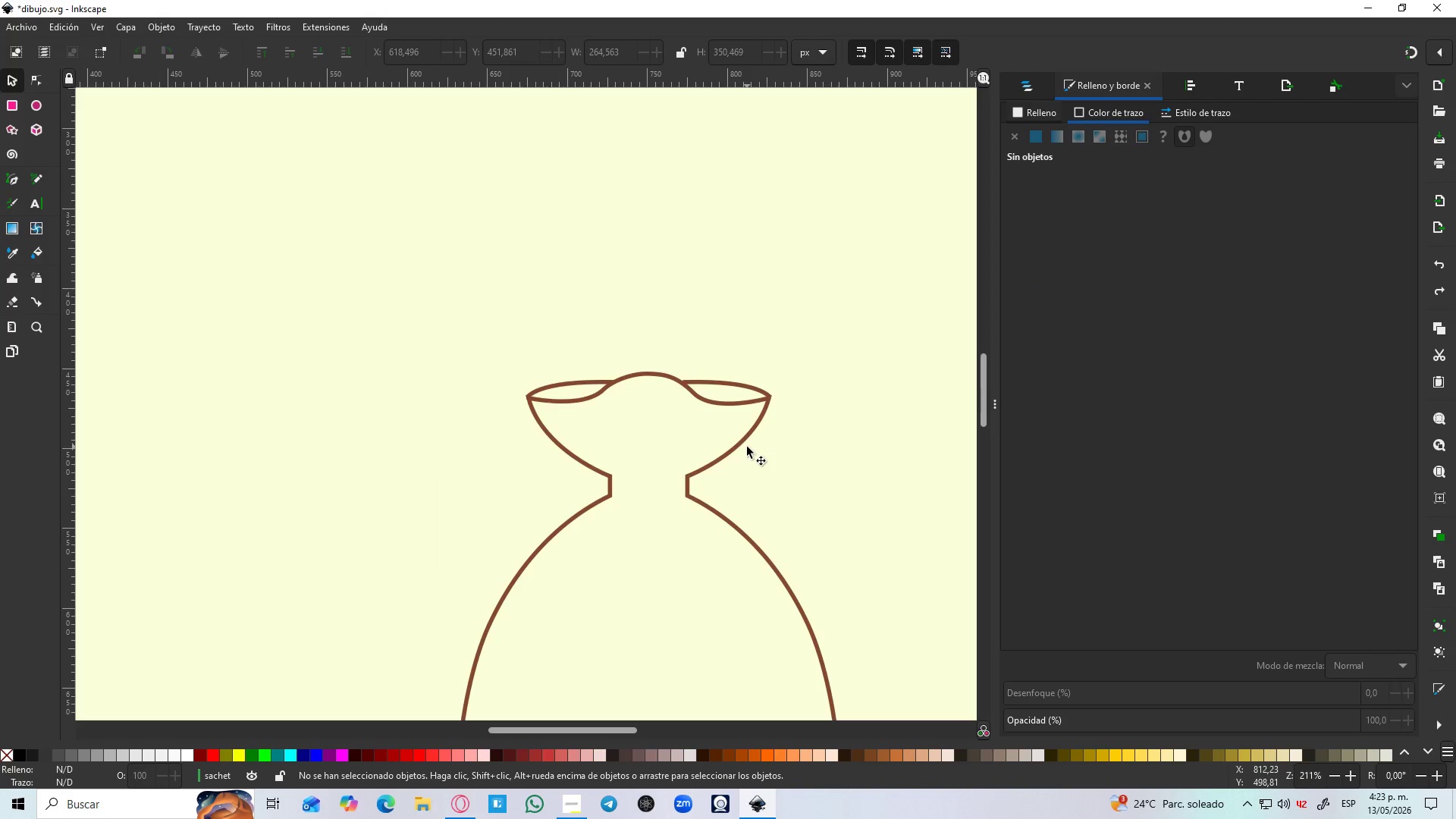 
hold_key(key=ControlLeft, duration=1.5)
scroll: coordinate [676, 526], scroll_direction: up, amount: 2.0
 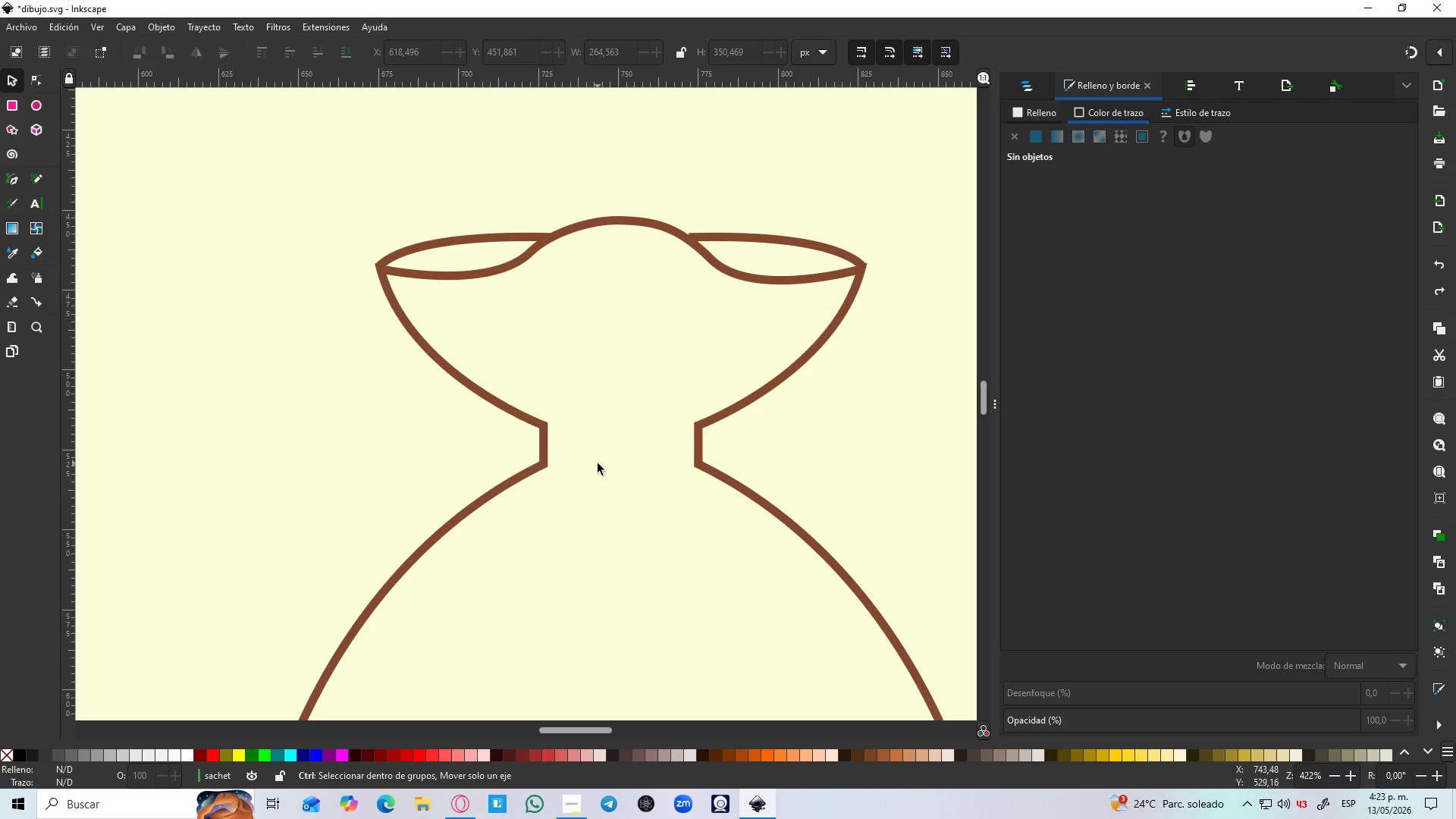 
hold_key(key=ControlLeft, duration=1.11)
scroll: coordinate [595, 451], scroll_direction: up, amount: 1.0
 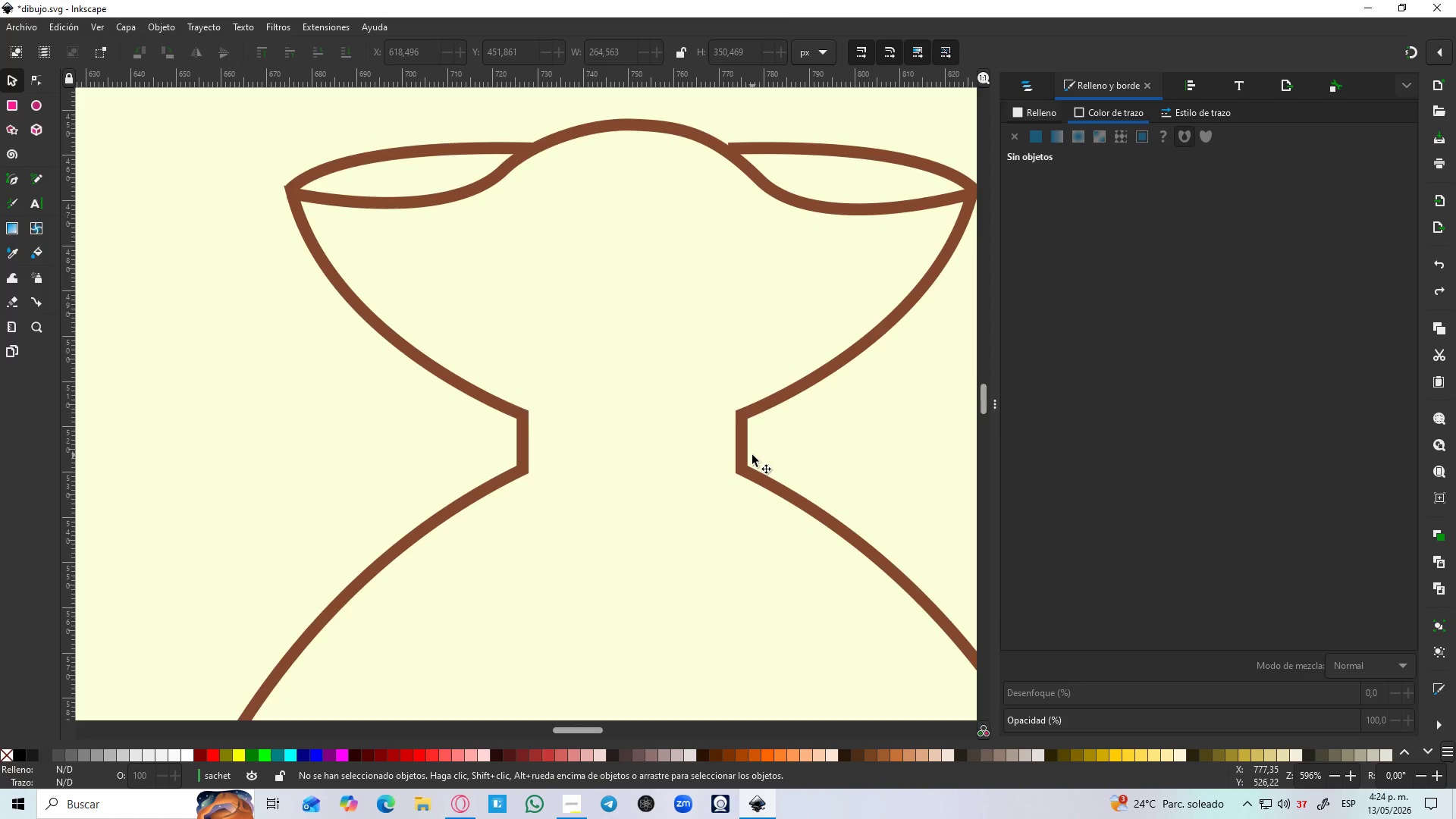 
wait(79.45)
 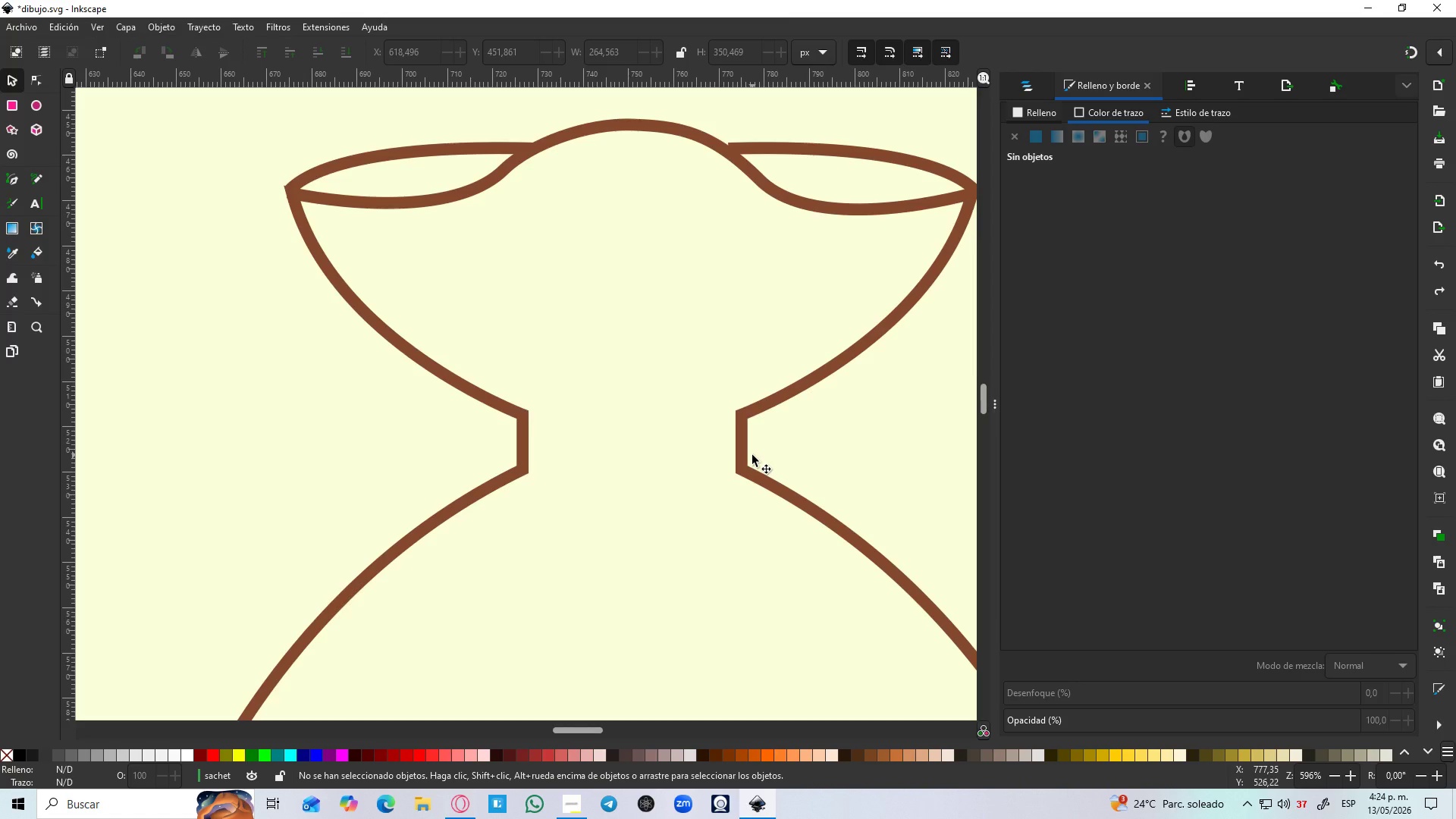 
mouse_move([44, 107])
 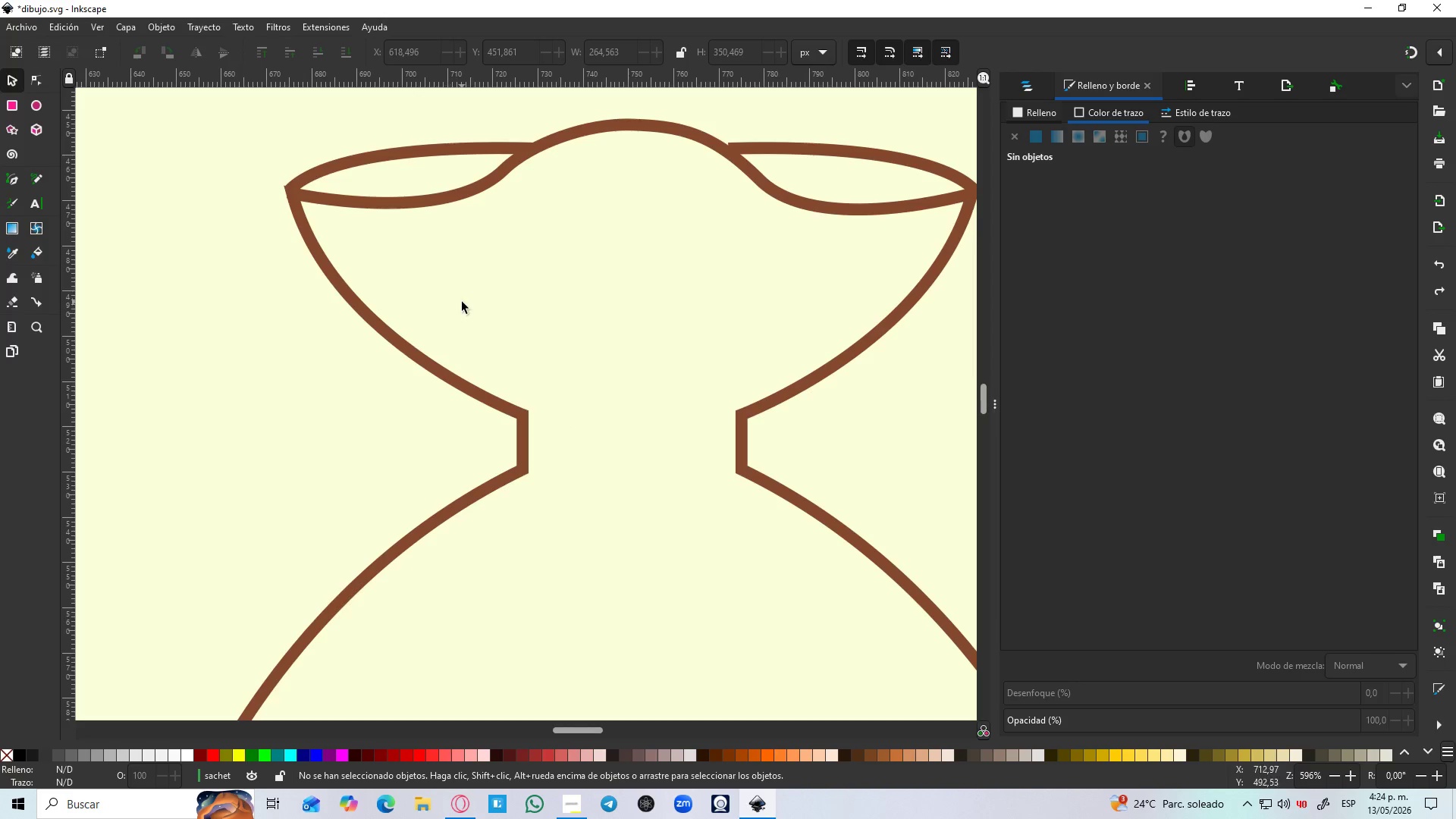 
key(B)
 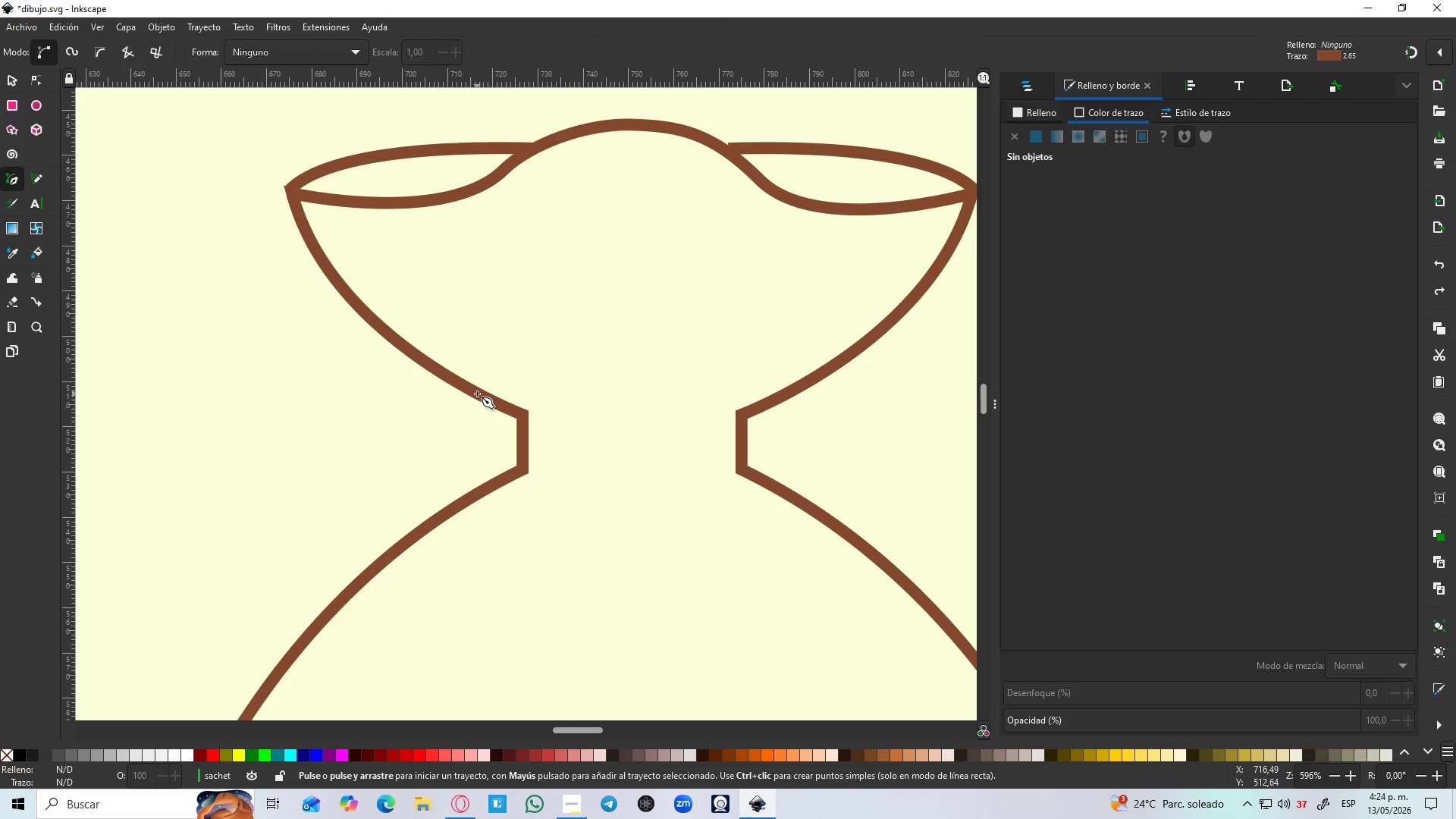 
left_click_drag(start_coordinate=[477, 394], to_coordinate=[484, 399])
 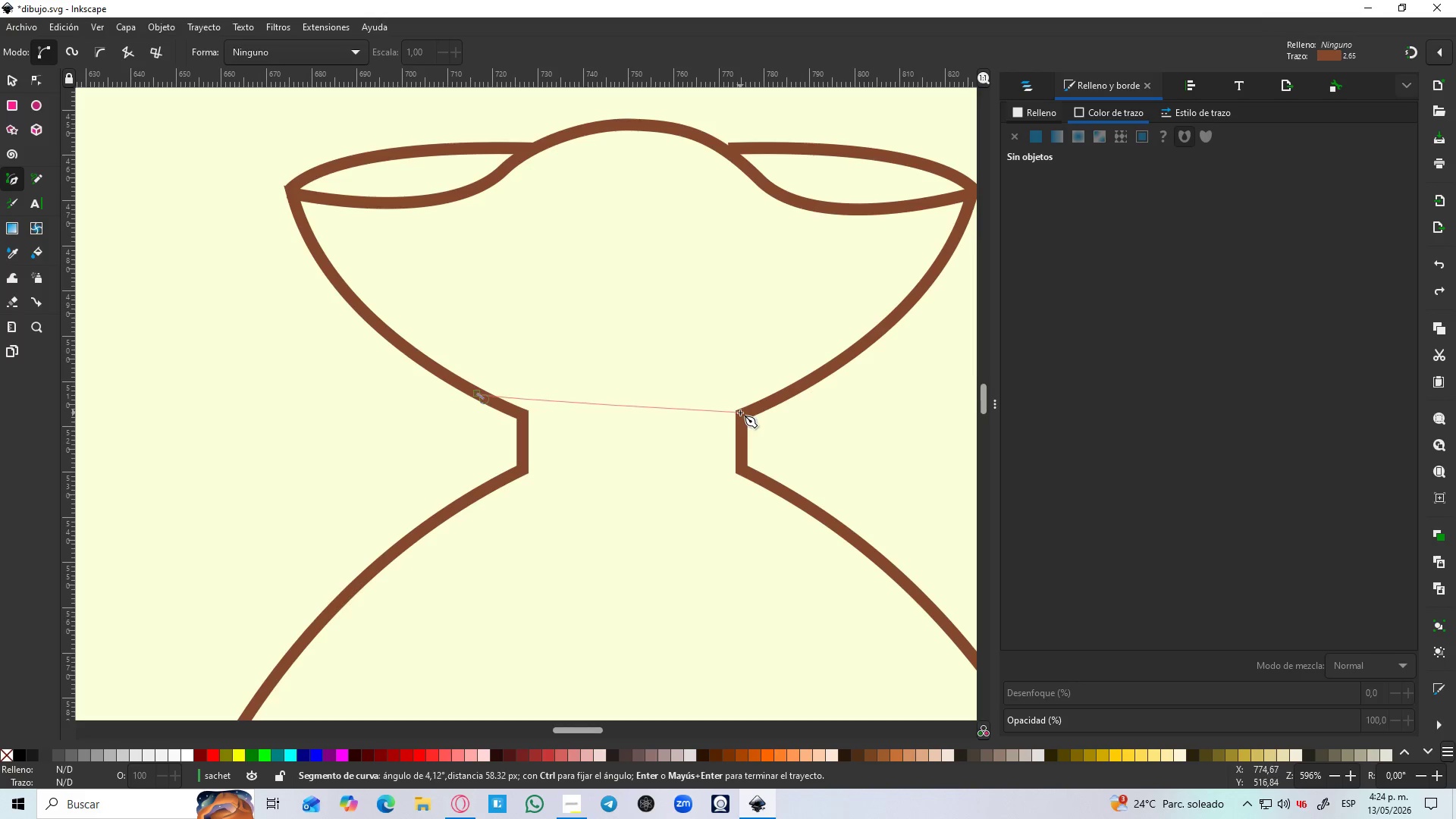 
left_click_drag(start_coordinate=[745, 410], to_coordinate=[833, 383])
 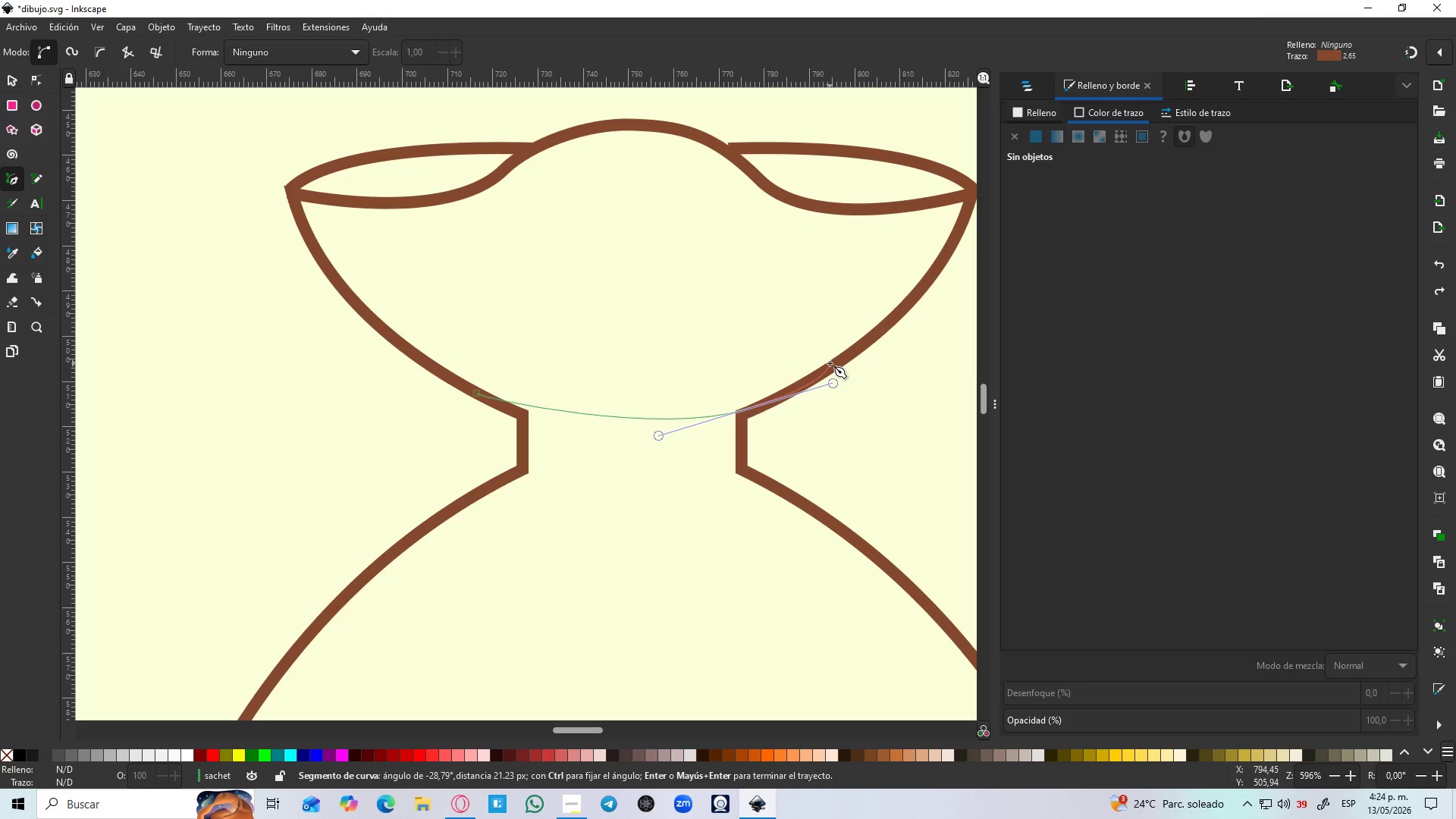 
key(Shift+L)
 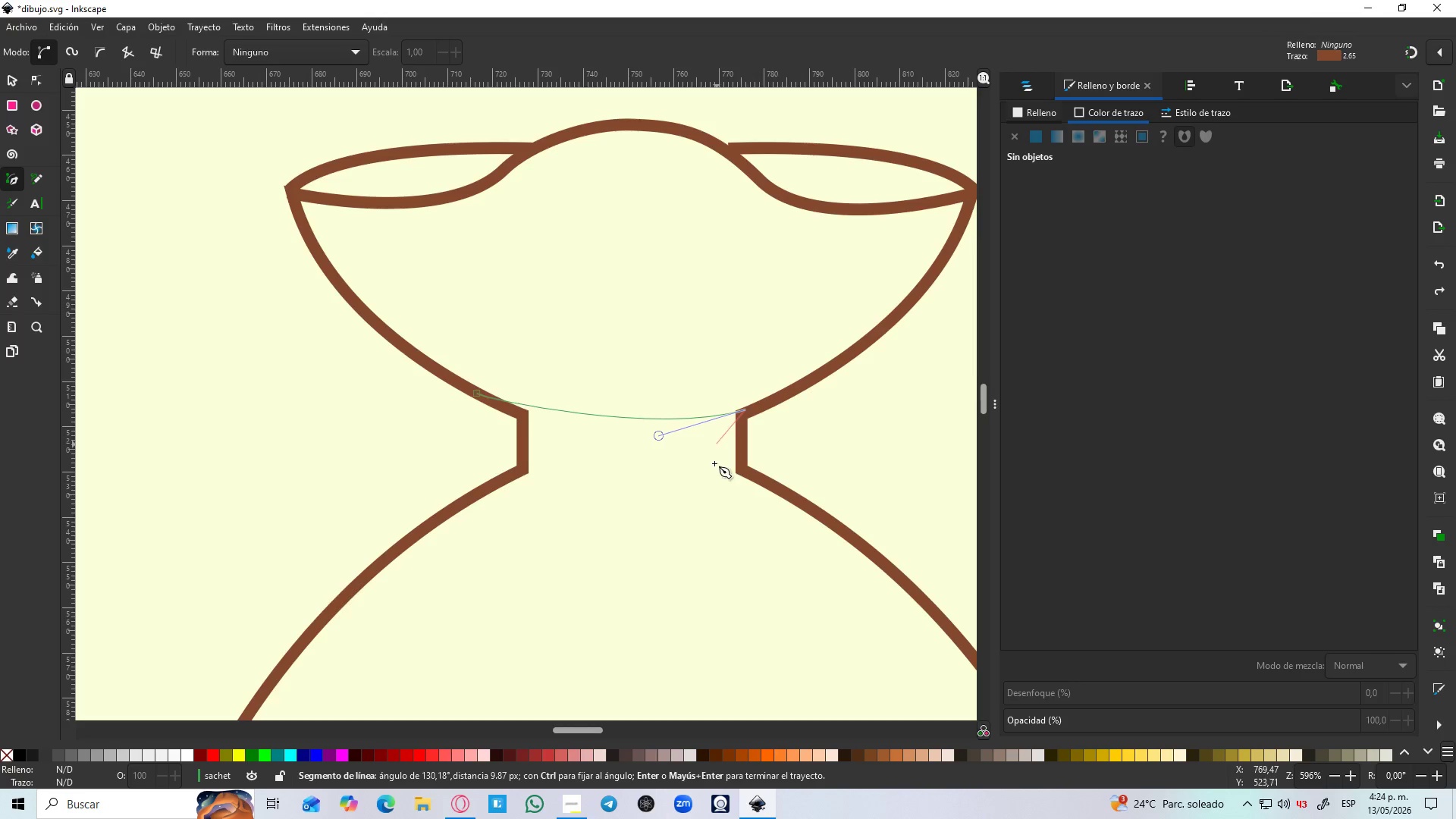 
hold_key(key=ControlLeft, duration=1.5)
 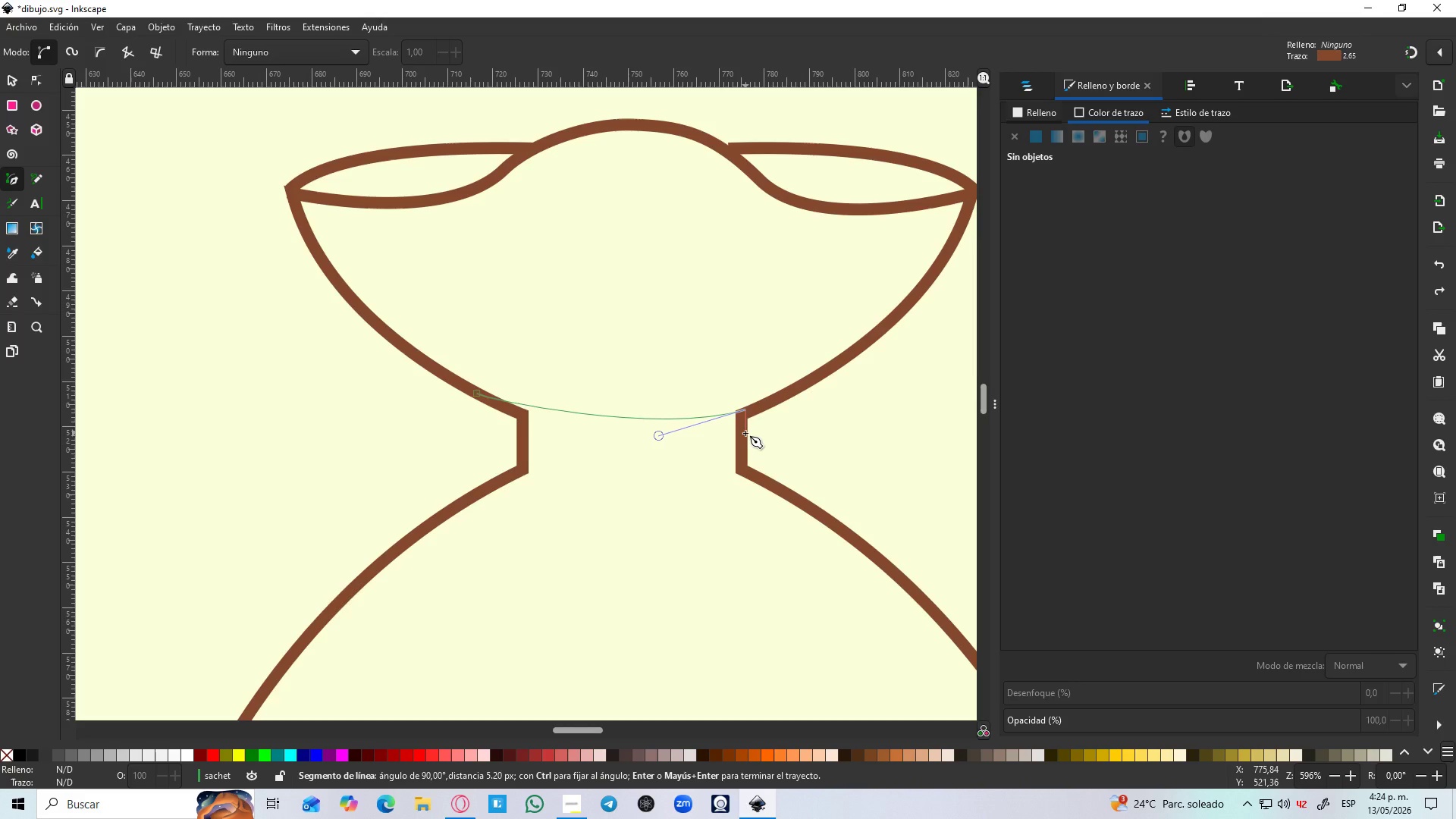 
hold_key(key=ControlLeft, duration=1.52)
left_click([745, 433])
 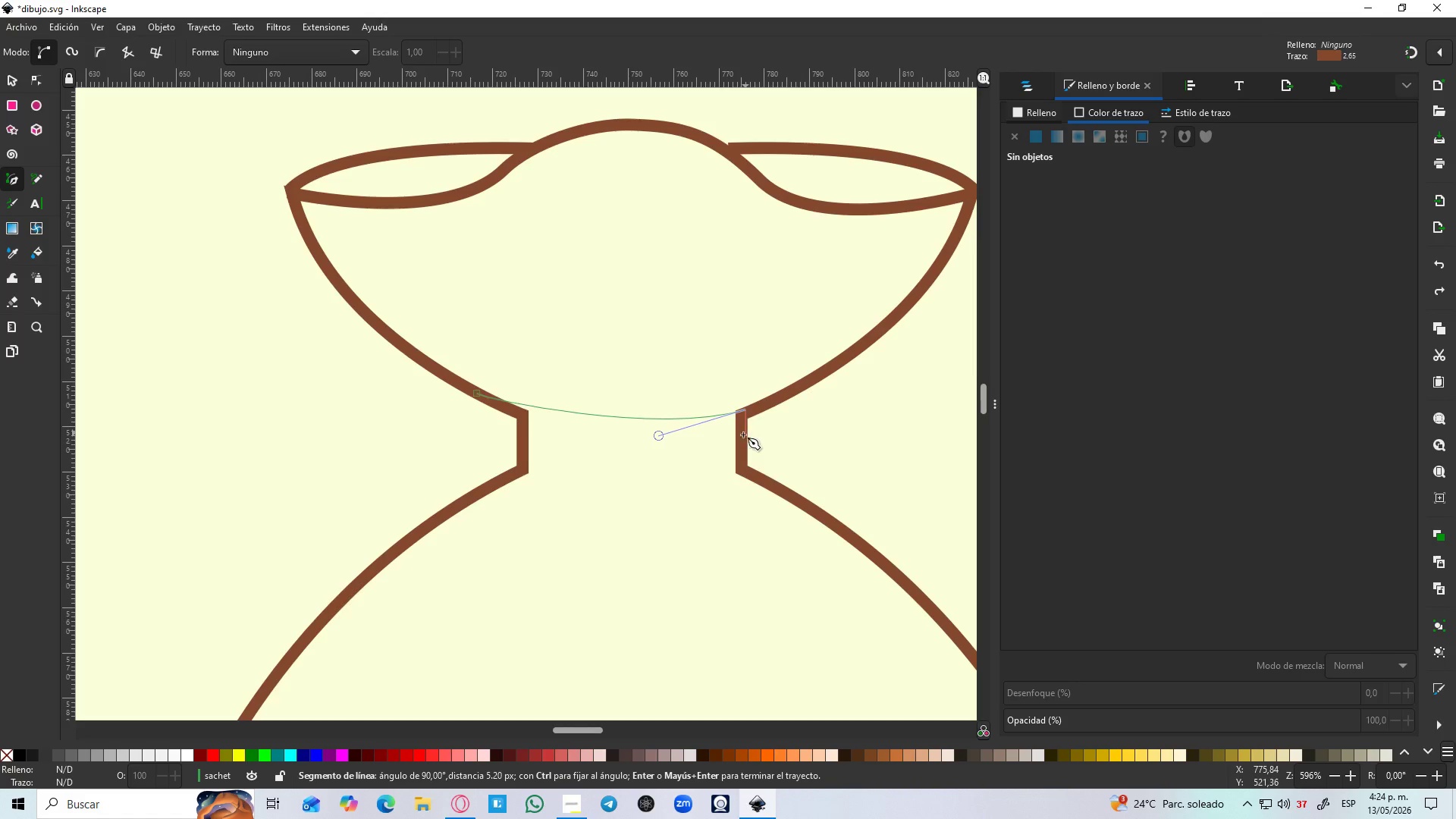 
key(Control+ControlLeft)
 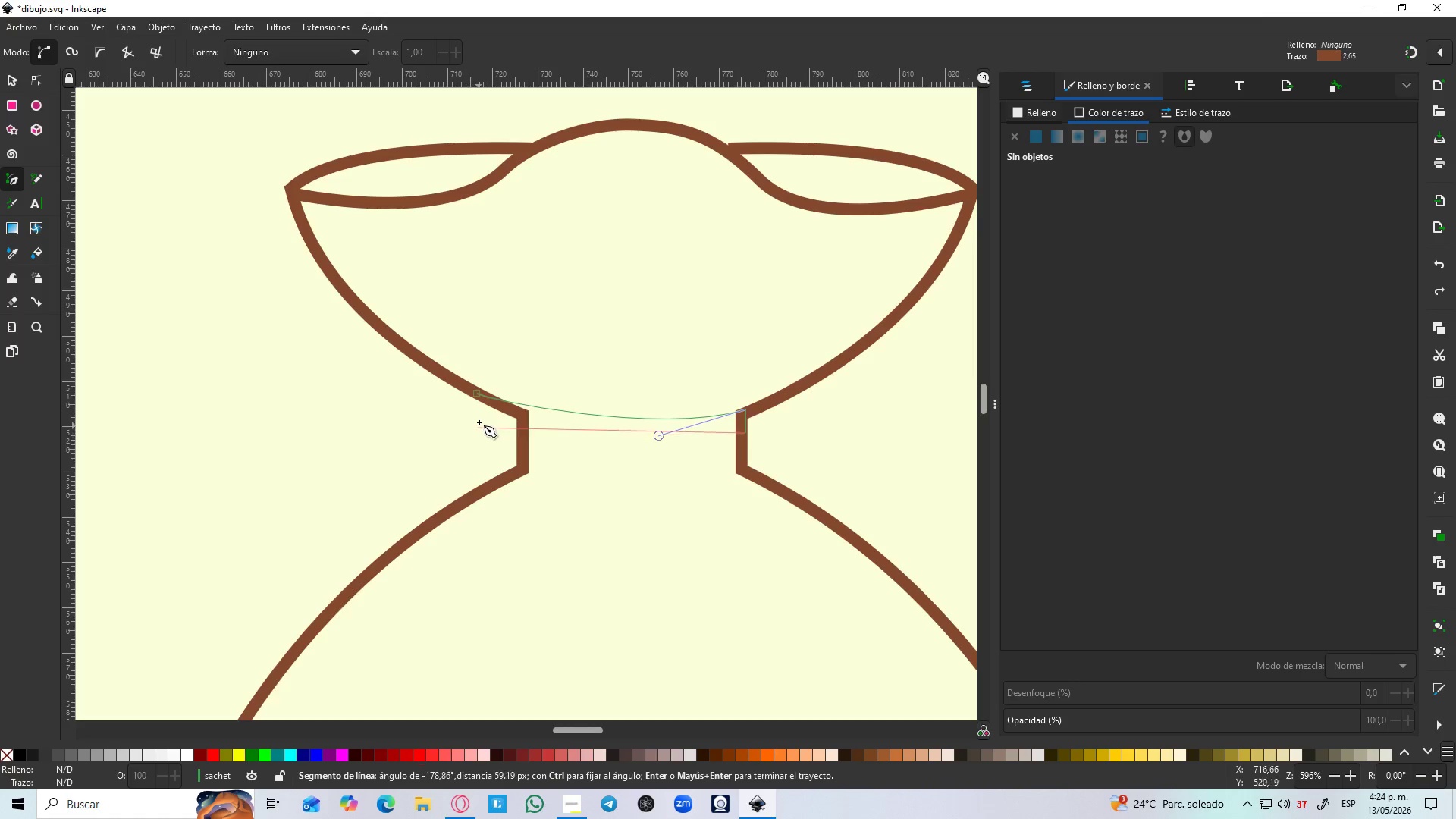 
hold_key(key=ControlLeft, duration=0.53)
 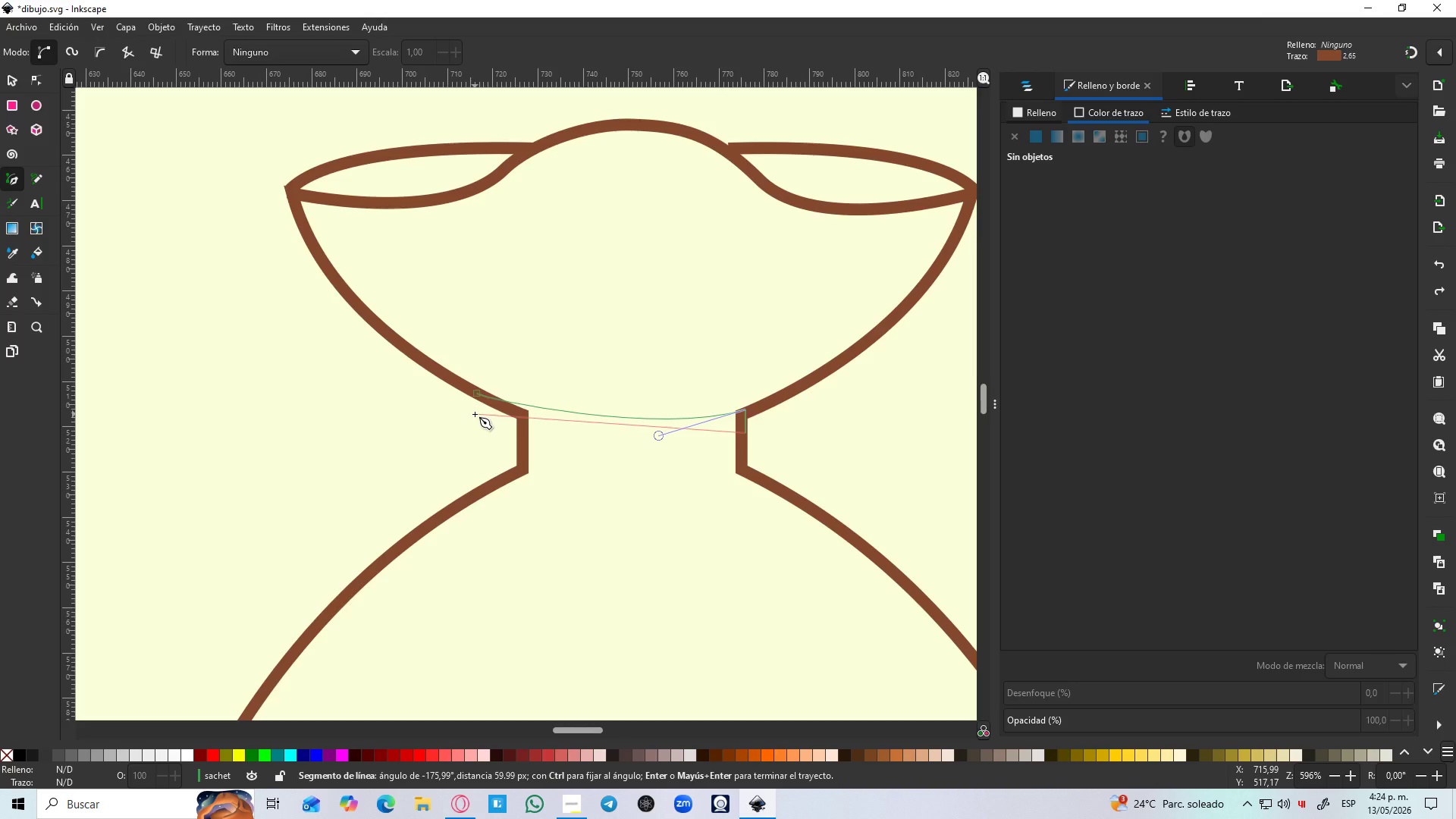 
left_click_drag(start_coordinate=[475, 414], to_coordinate=[436, 382])
 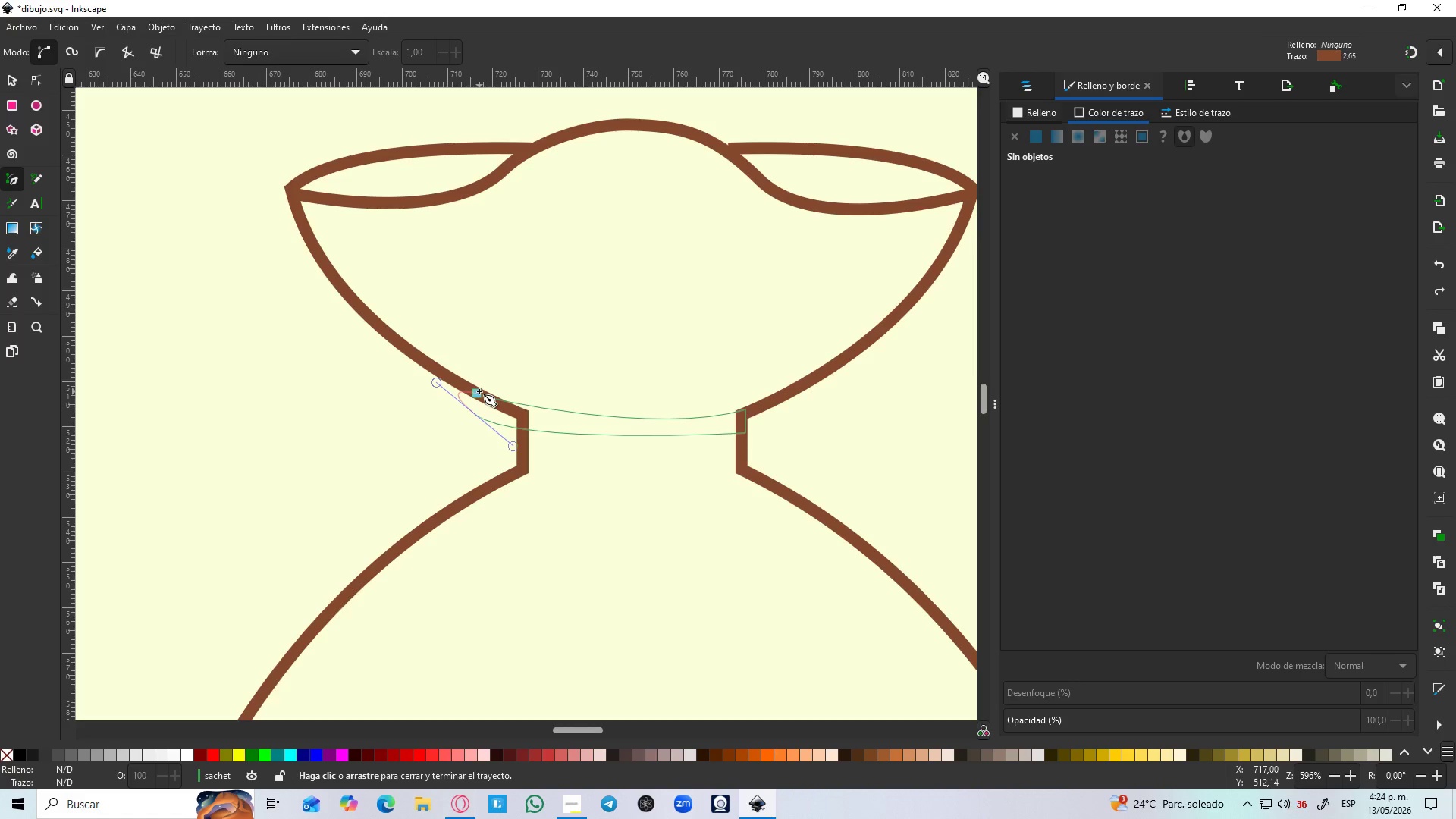 
hold_key(key=ControlLeft, duration=0.69)
scroll: coordinate [479, 395], scroll_direction: up, amount: 2.0
 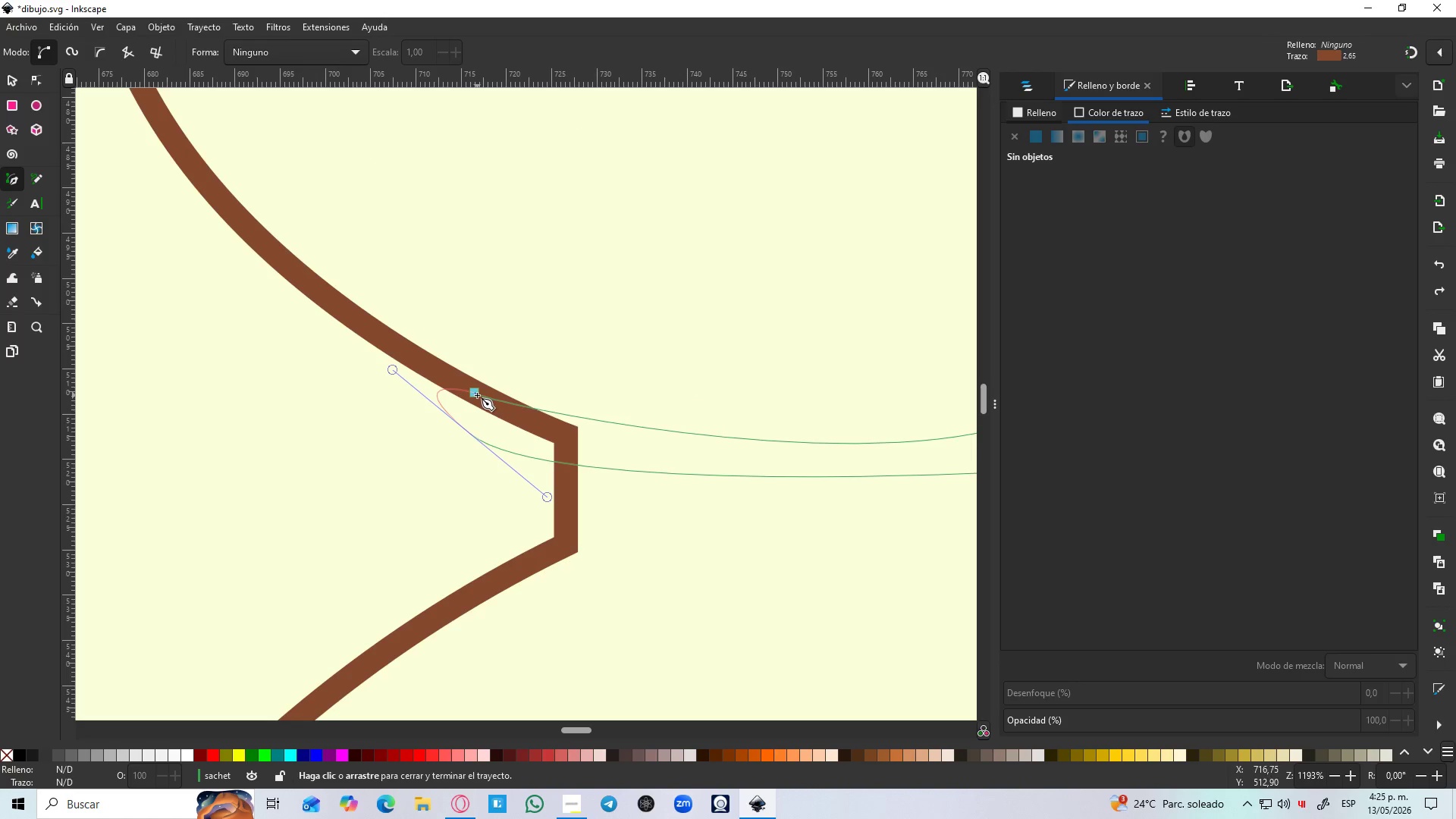 
left_click_drag(start_coordinate=[477, 395], to_coordinate=[466, 388])
 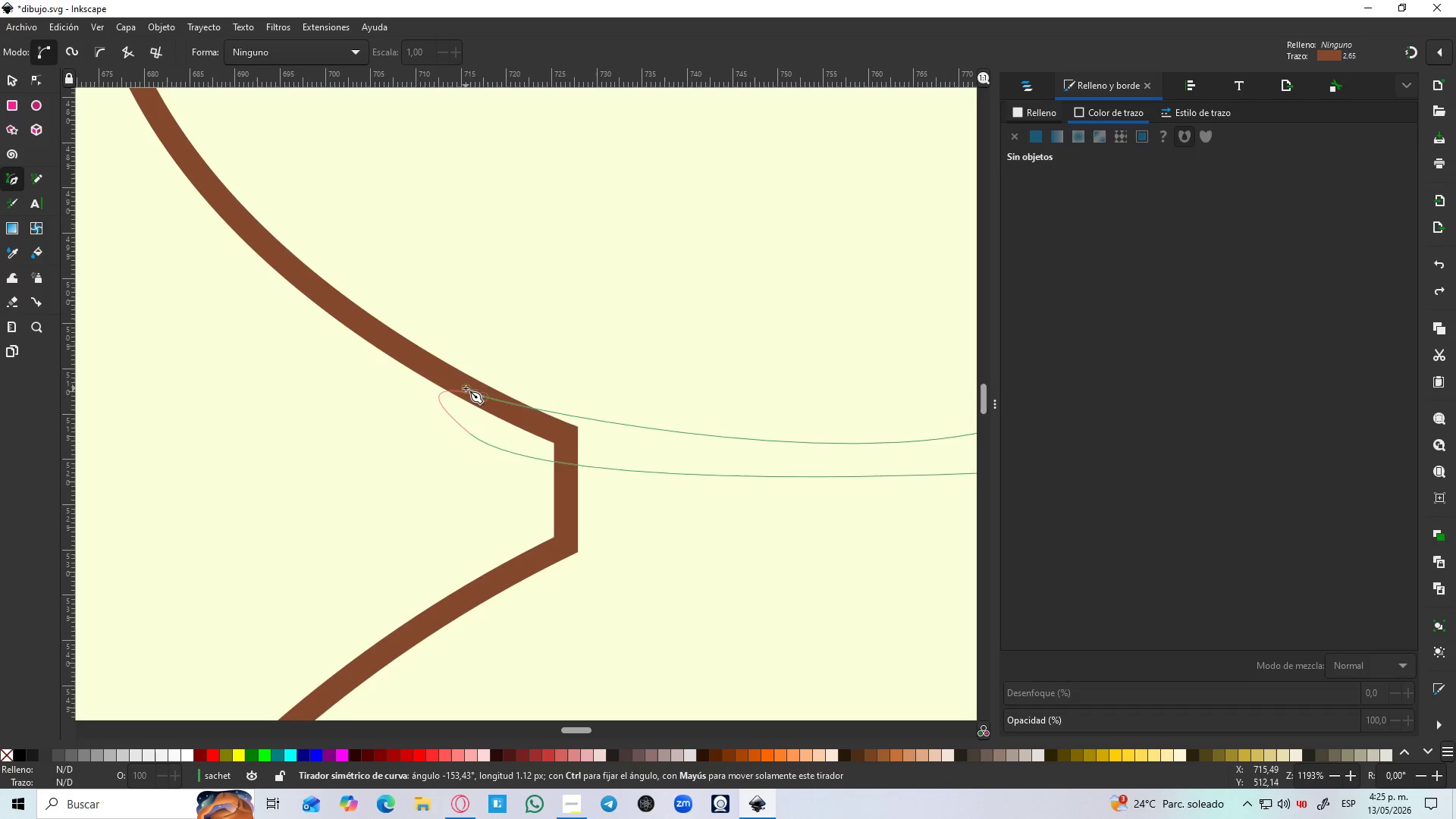 
key(Control+Z)
 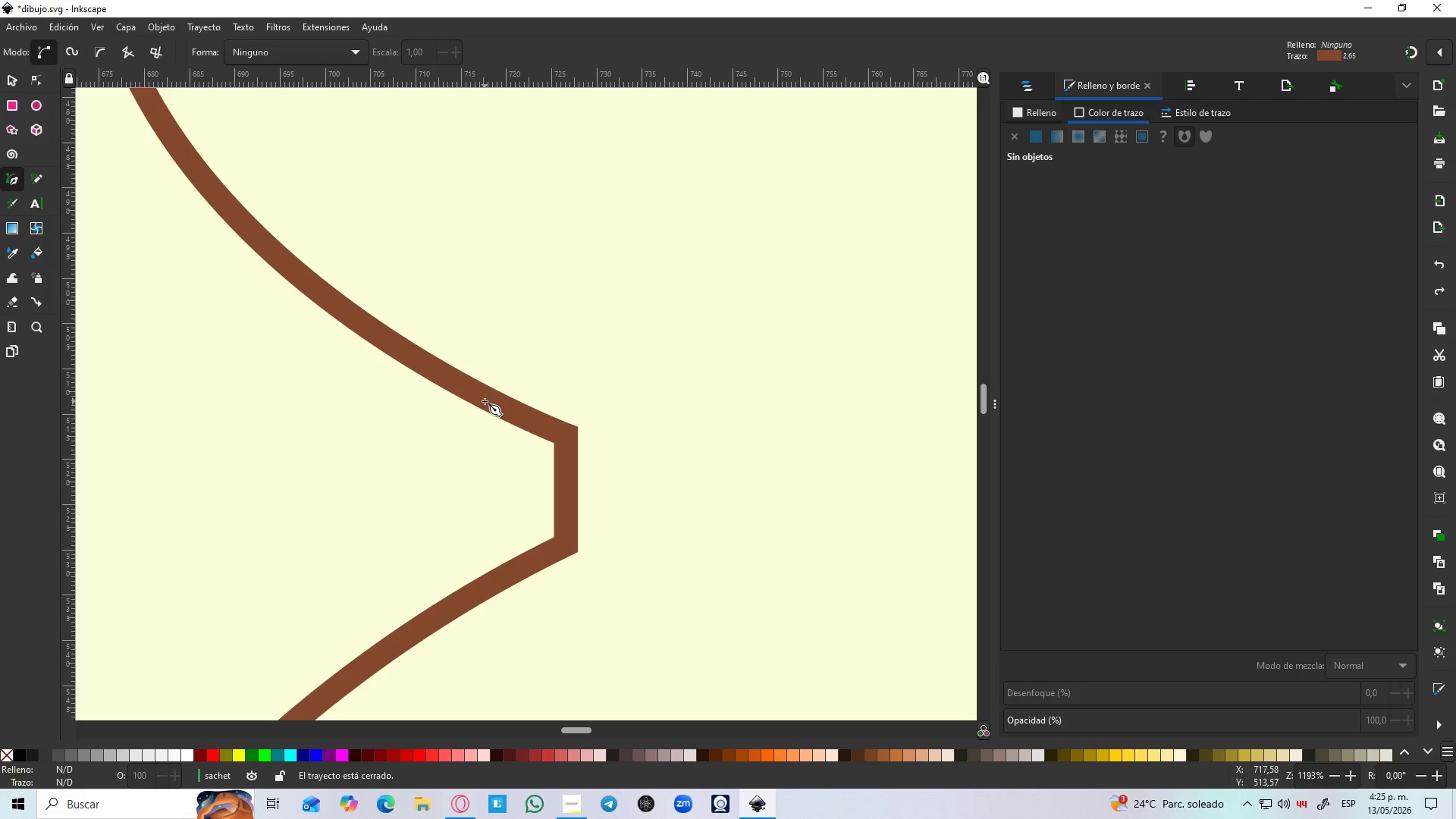 
key(Control+Shift+Z)
 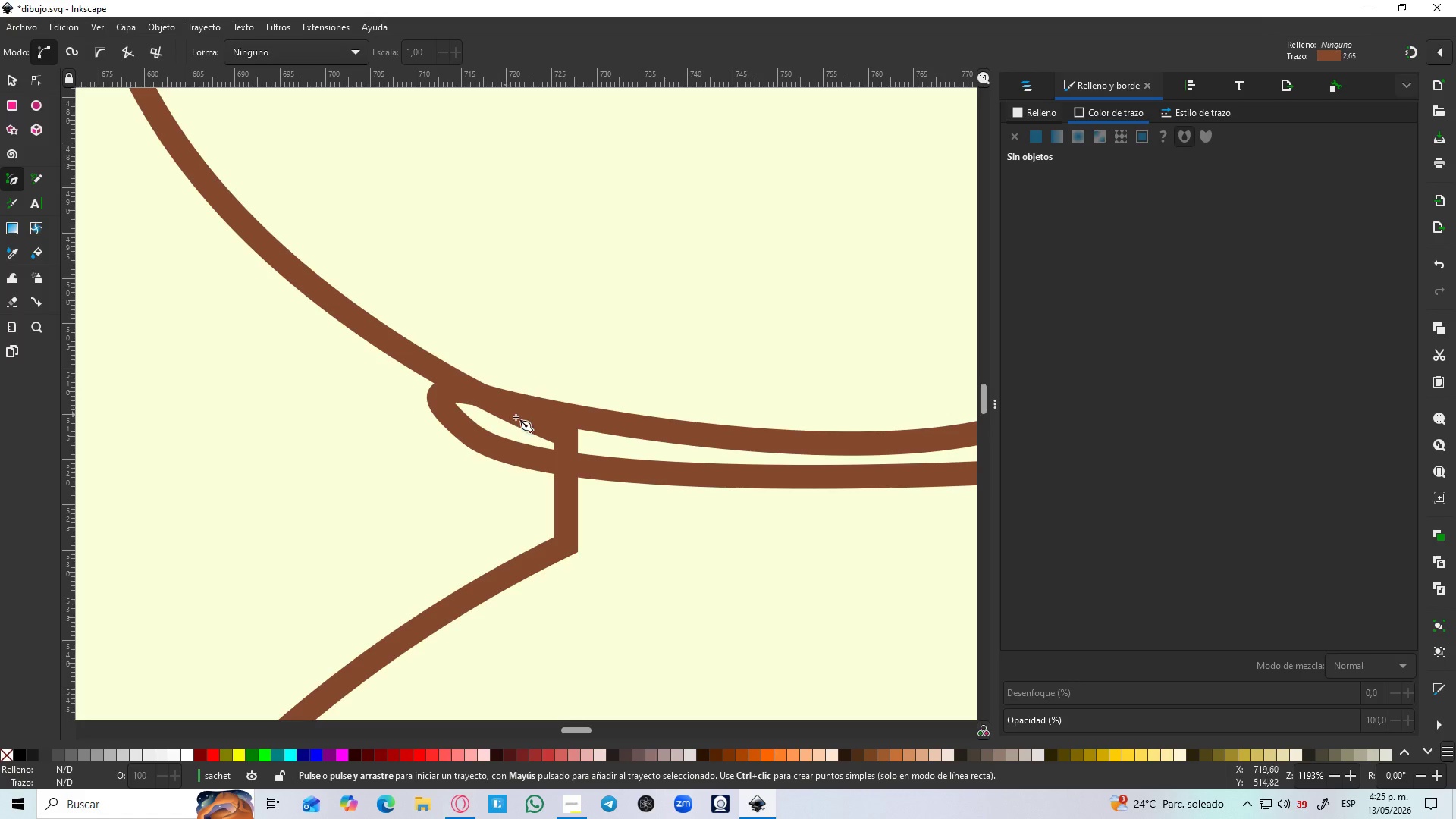 
hold_key(key=ControlLeft, duration=1.38)
scroll: coordinate [528, 420], scroll_direction: down, amount: 4.0
 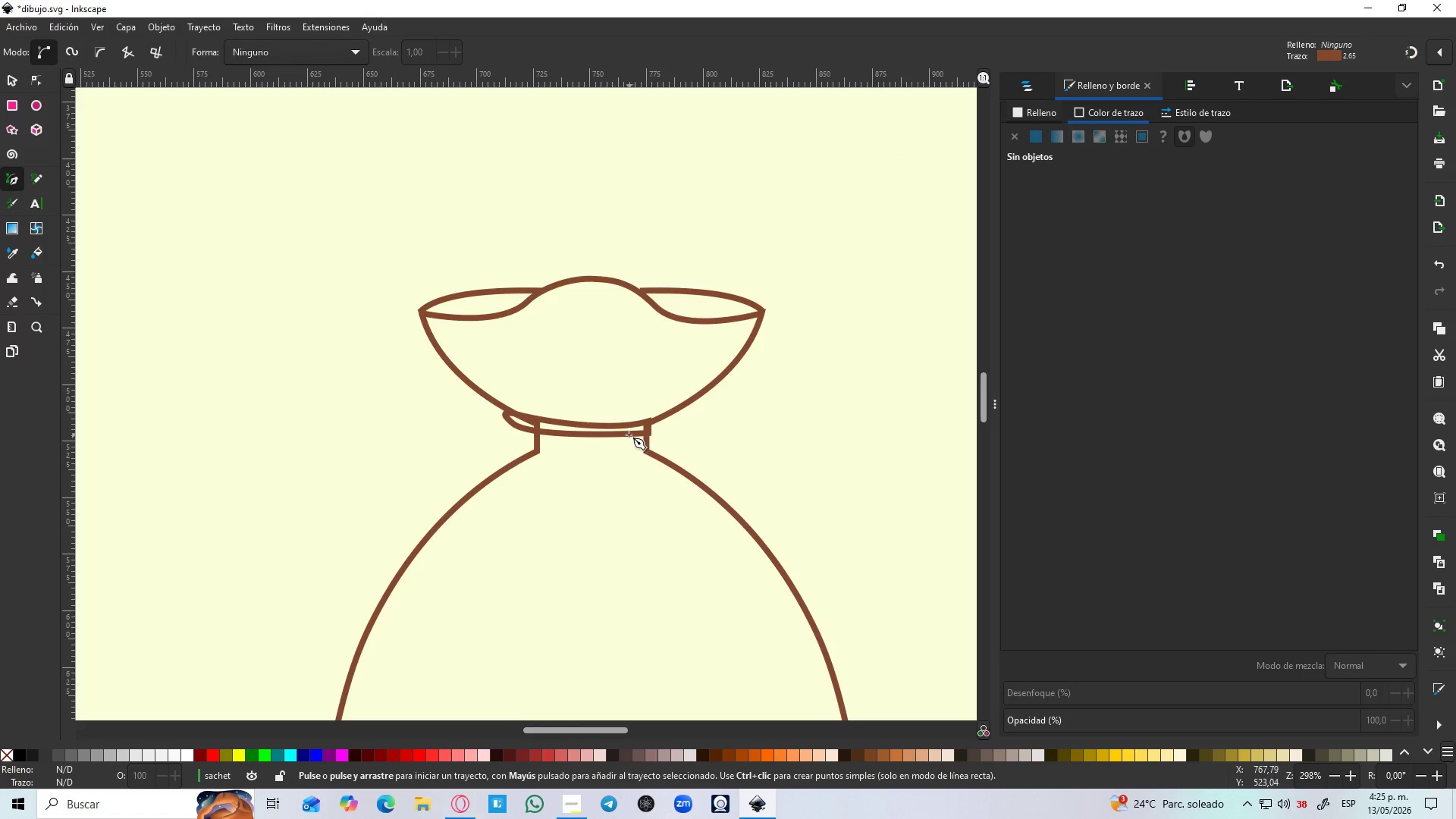 
scroll: coordinate [627, 433], scroll_direction: up, amount: 3.0
 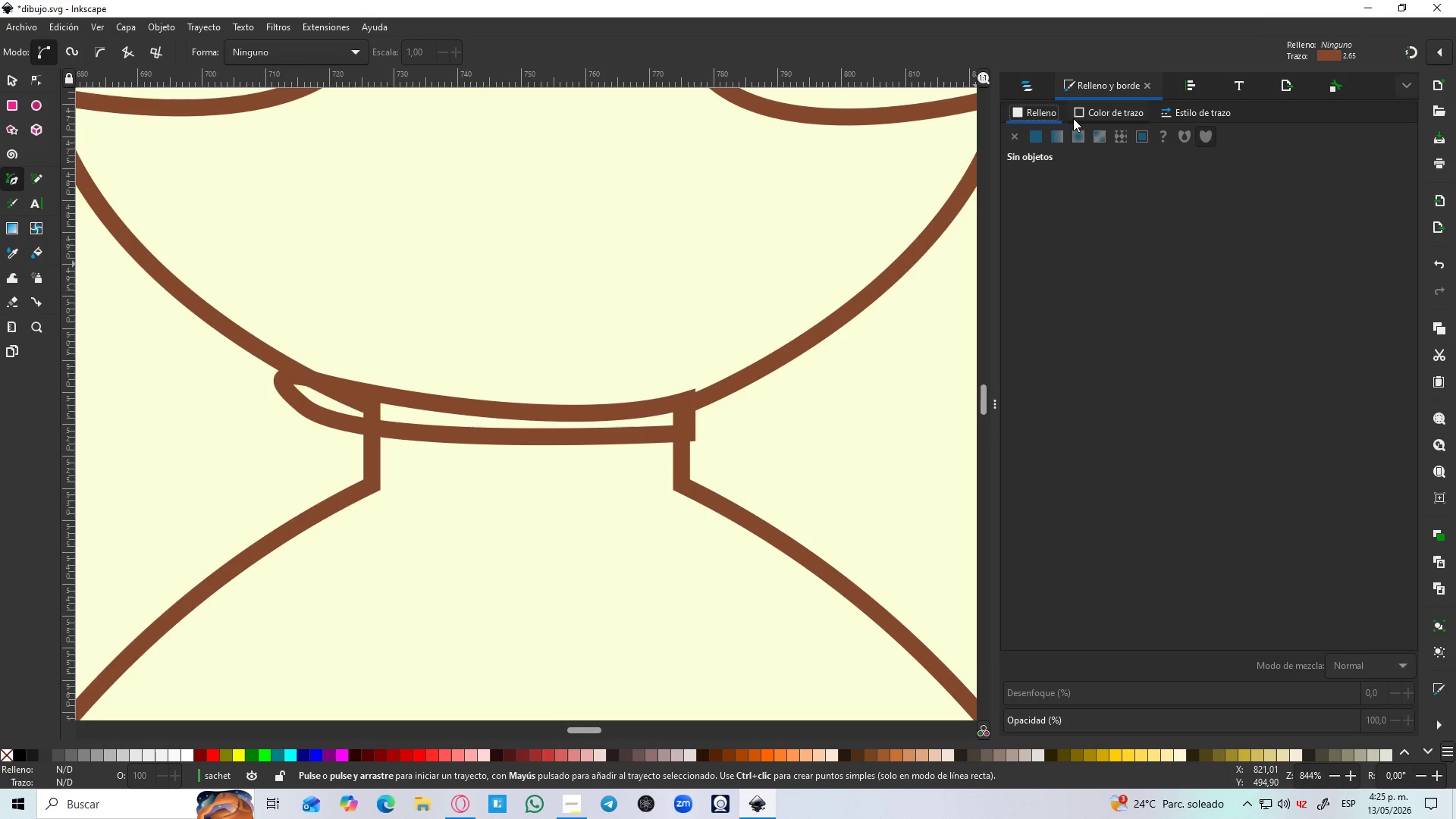 
key(S)
 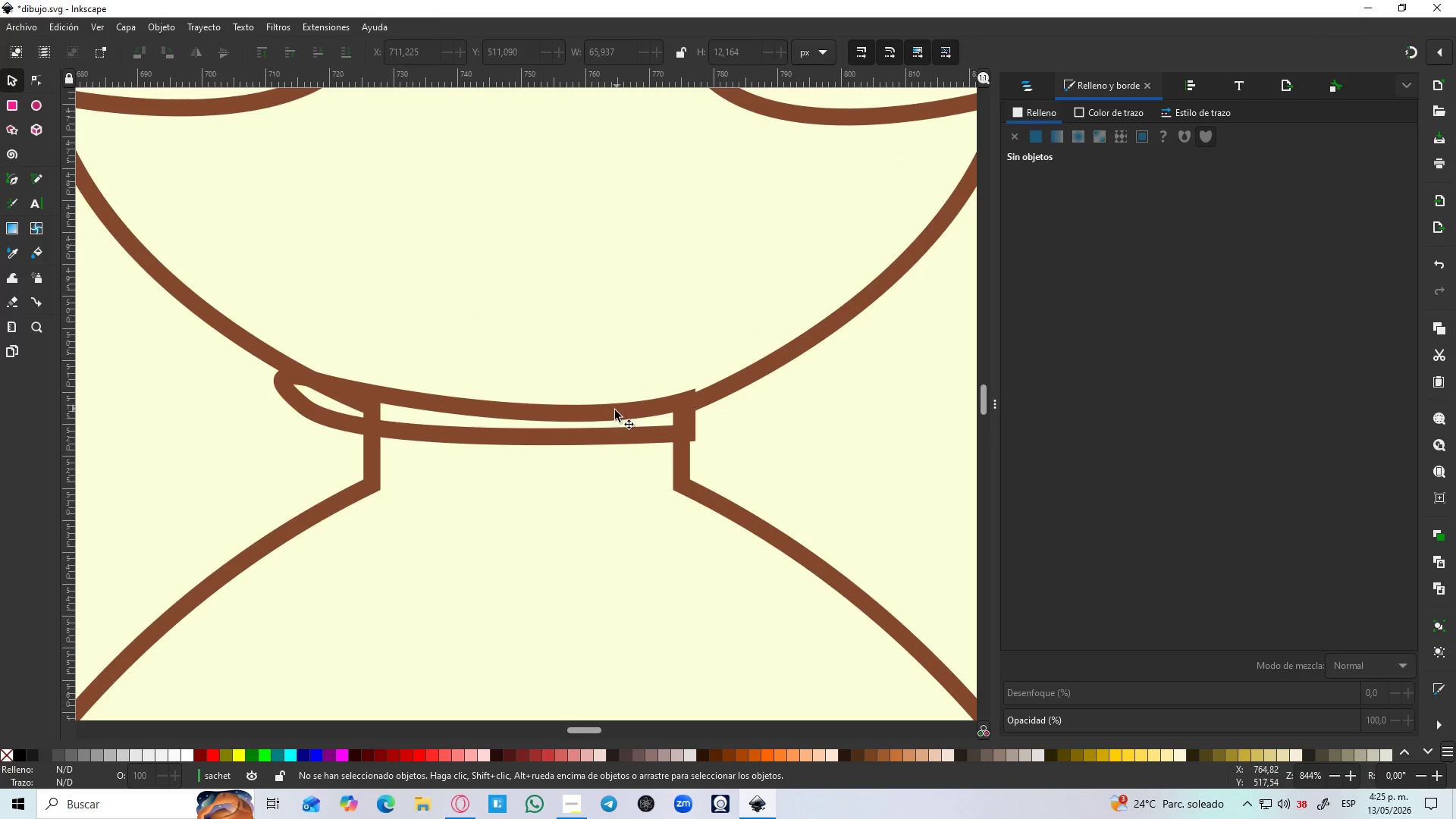 
left_click([613, 412])
 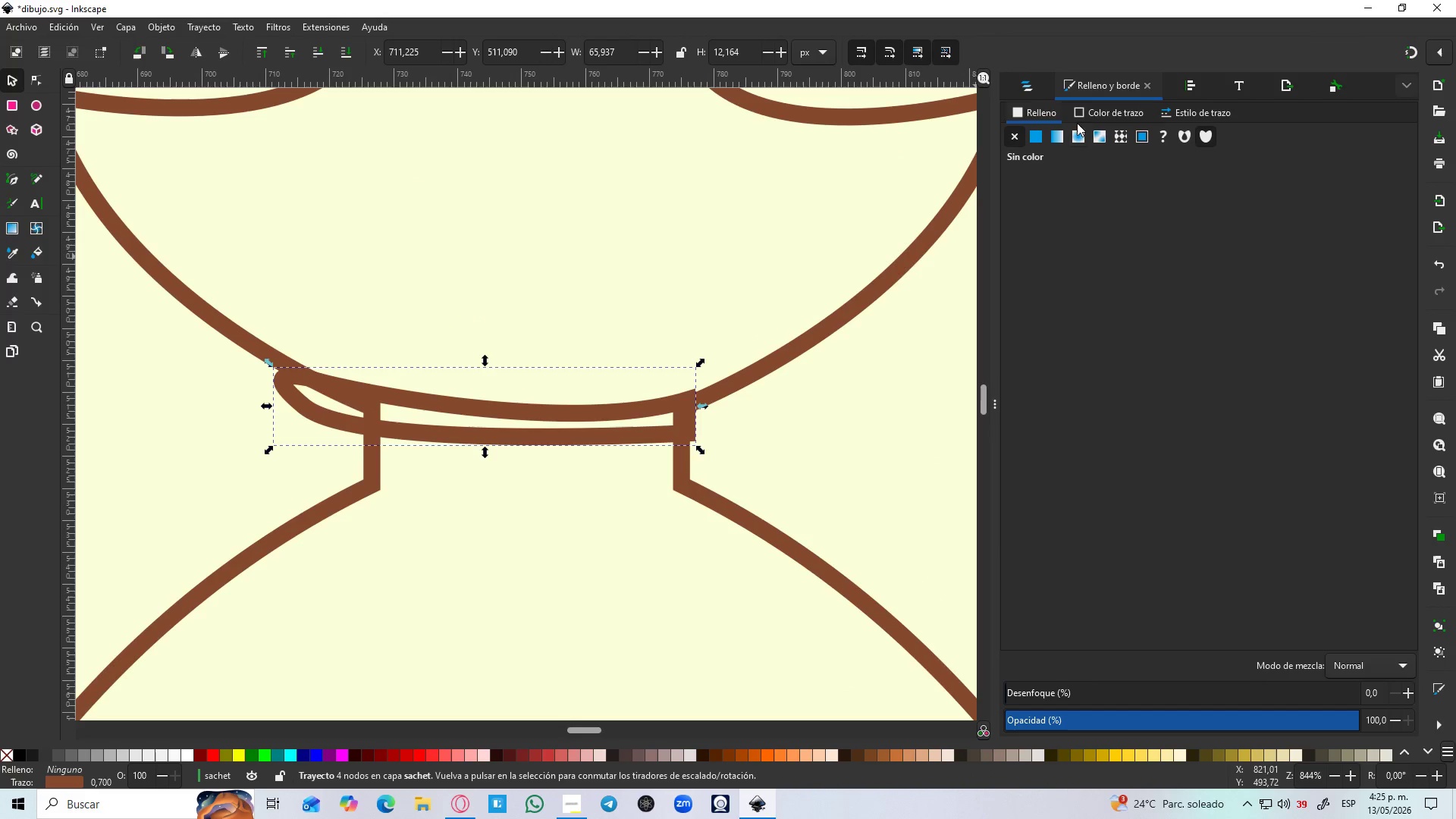 
left_click([1086, 105])
 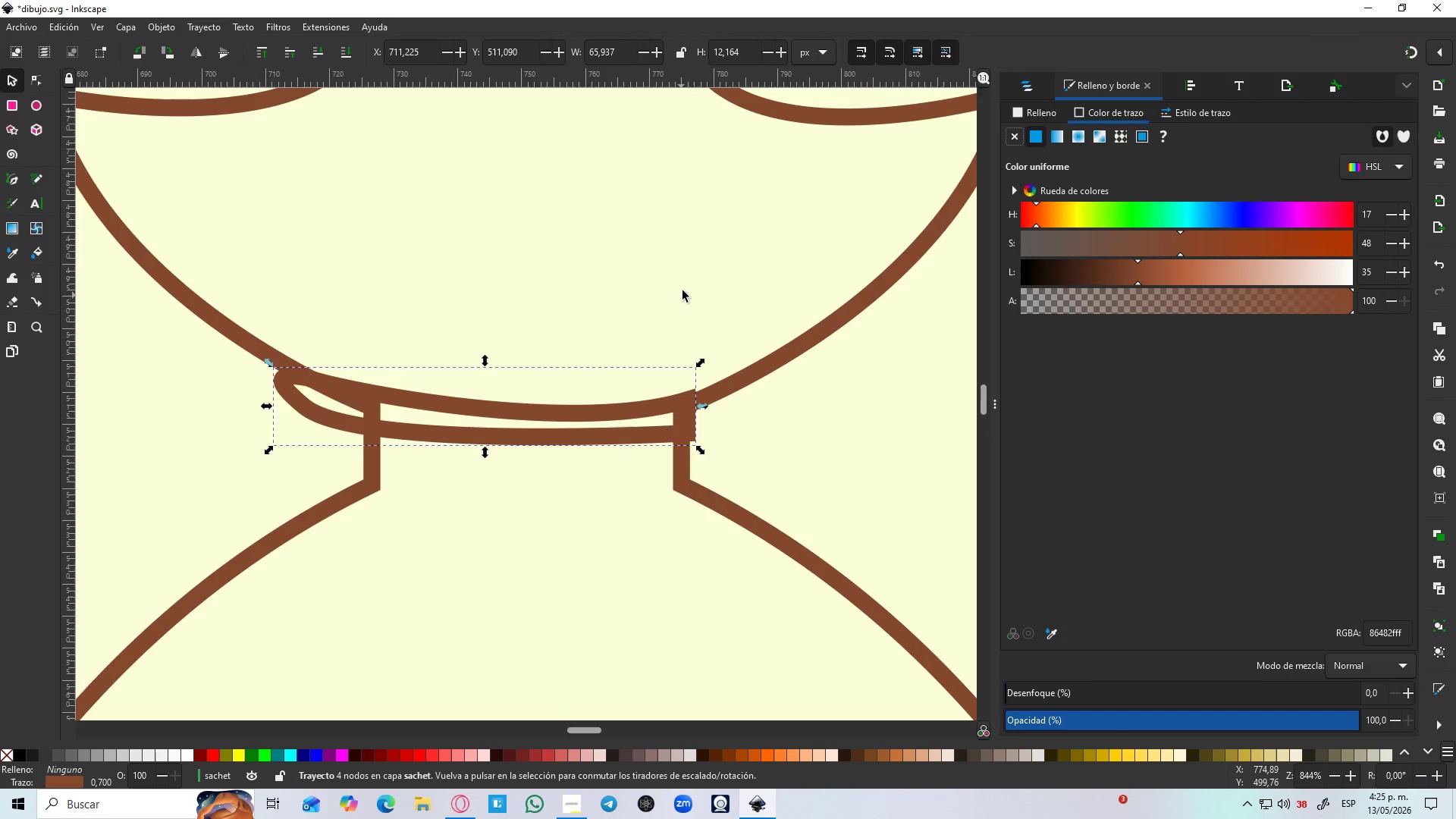 
key(Control+D)
 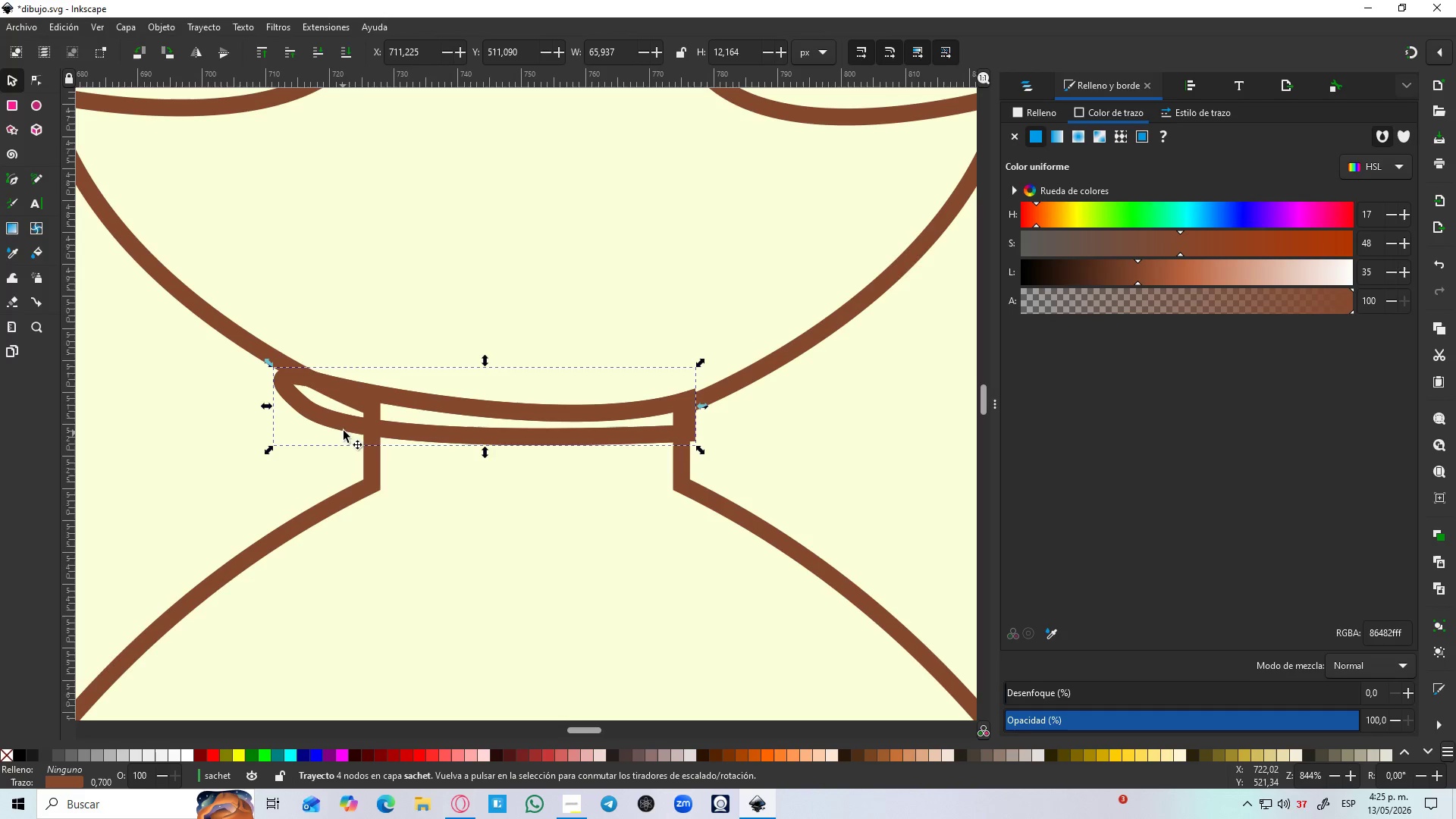 
left_click_drag(start_coordinate=[349, 427], to_coordinate=[350, 500])
 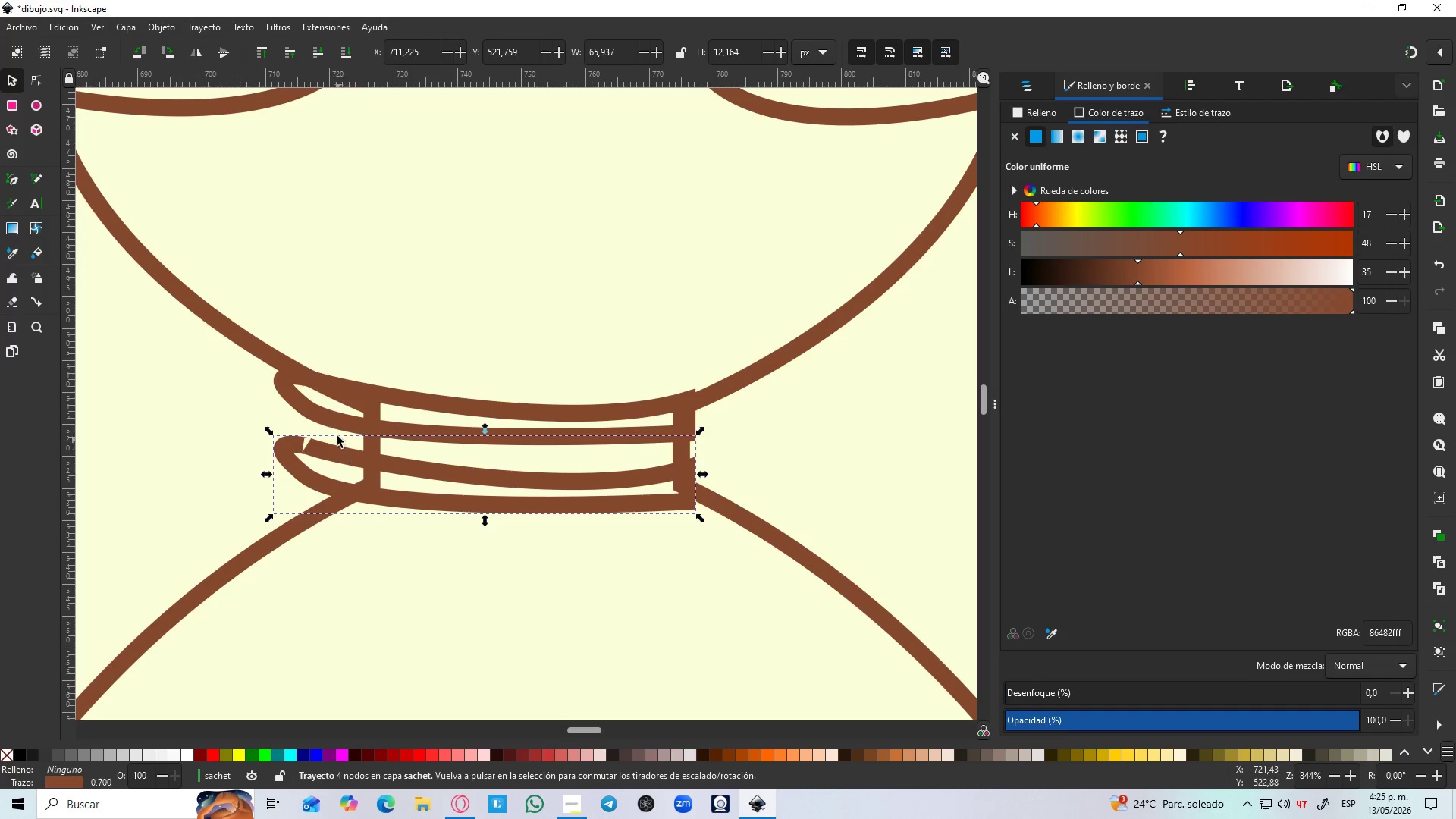 
hold_key(key=ControlLeft, duration=1.5)
 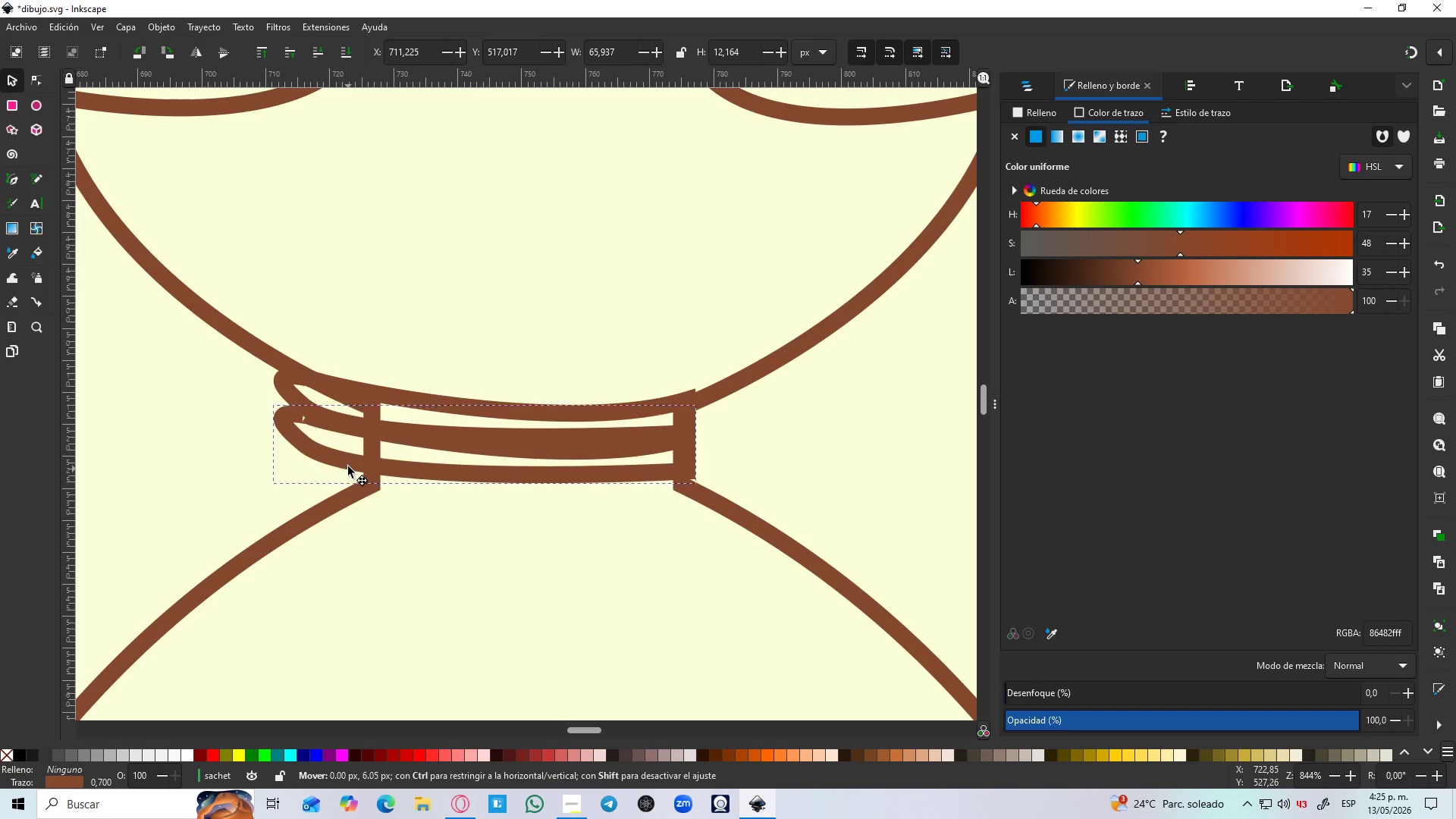 
hold_key(key=ControlLeft, duration=1.5)
 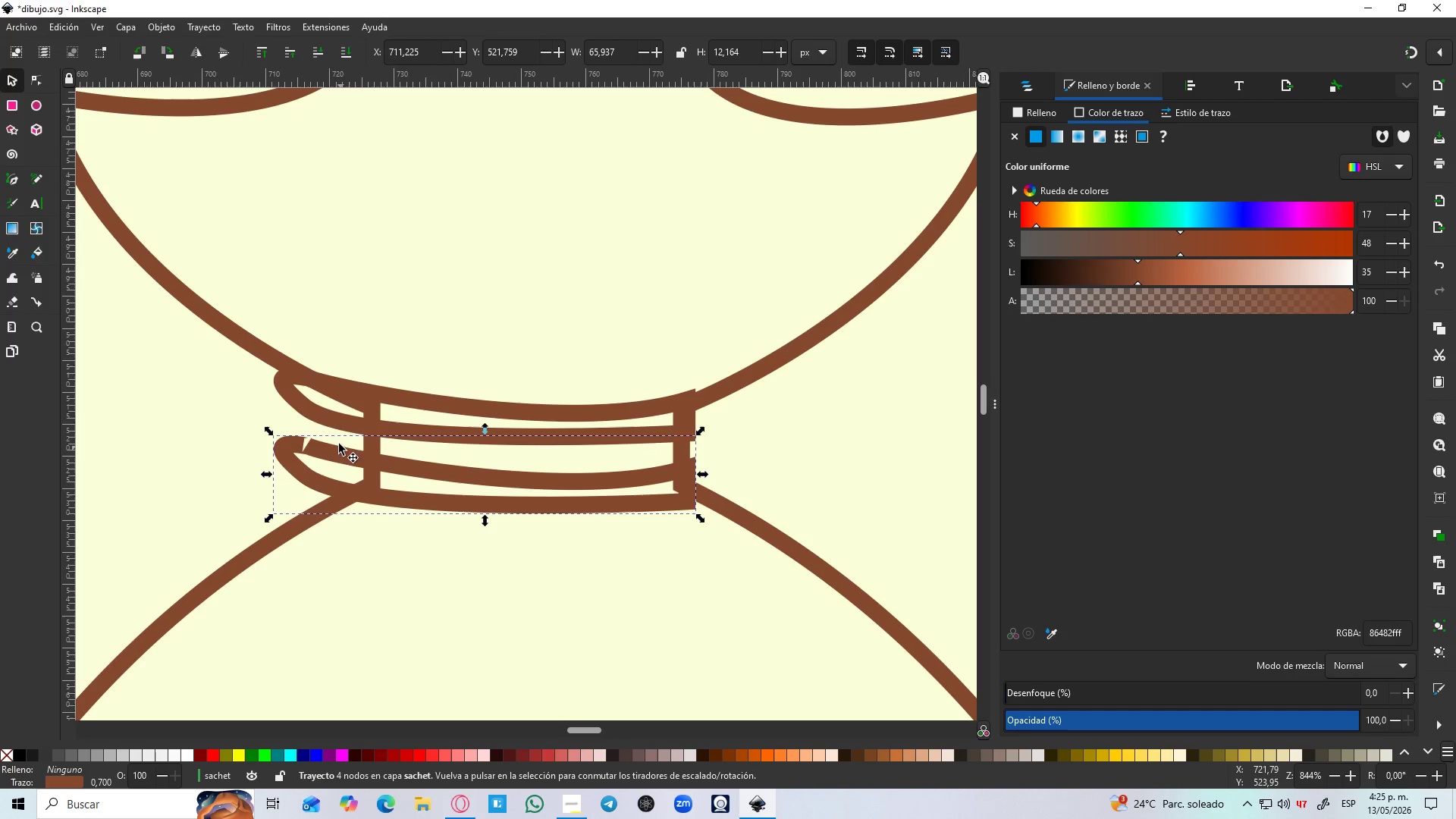 
hold_key(key=ControlLeft, duration=0.48)
 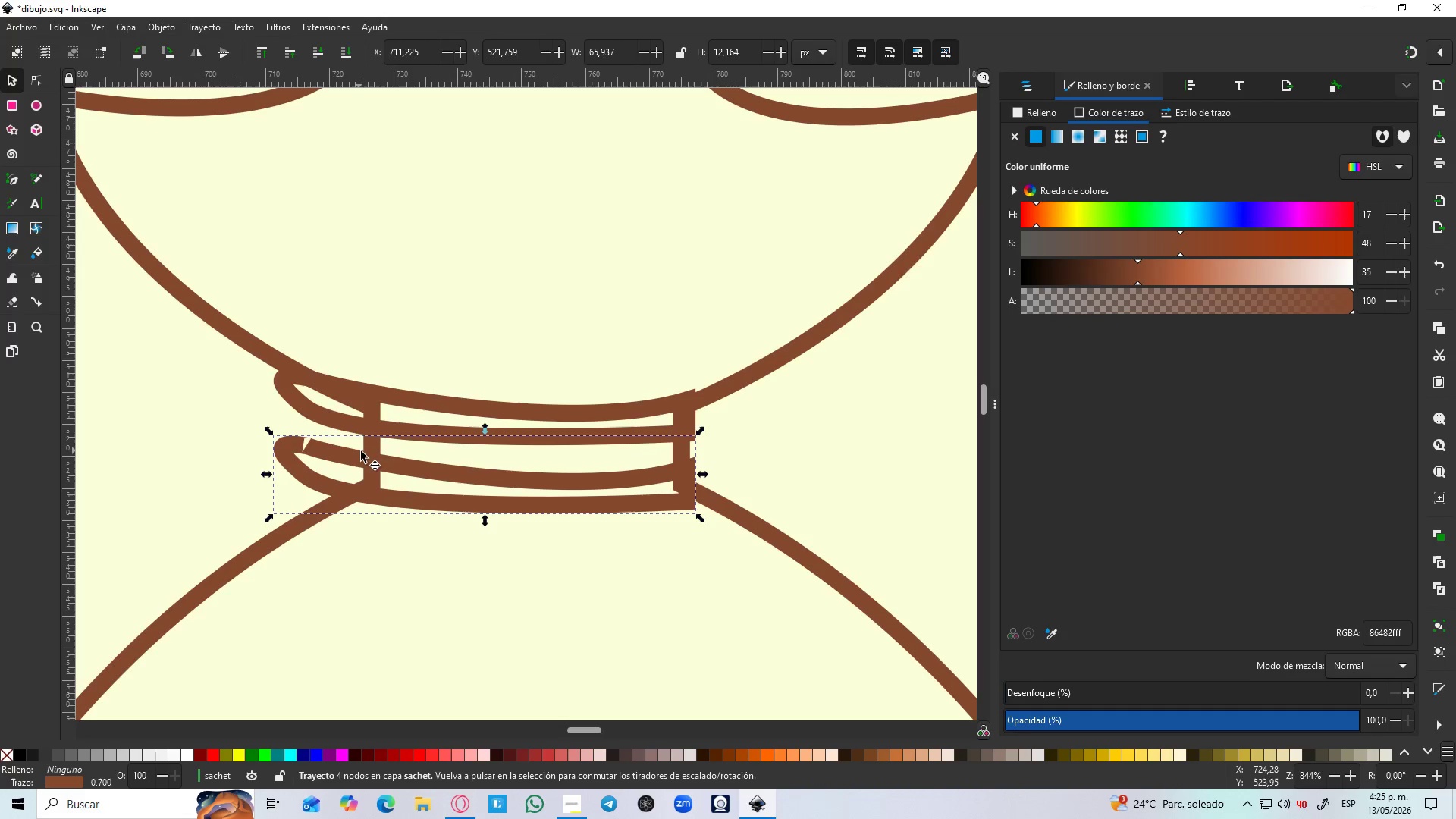 
key(Delete)
 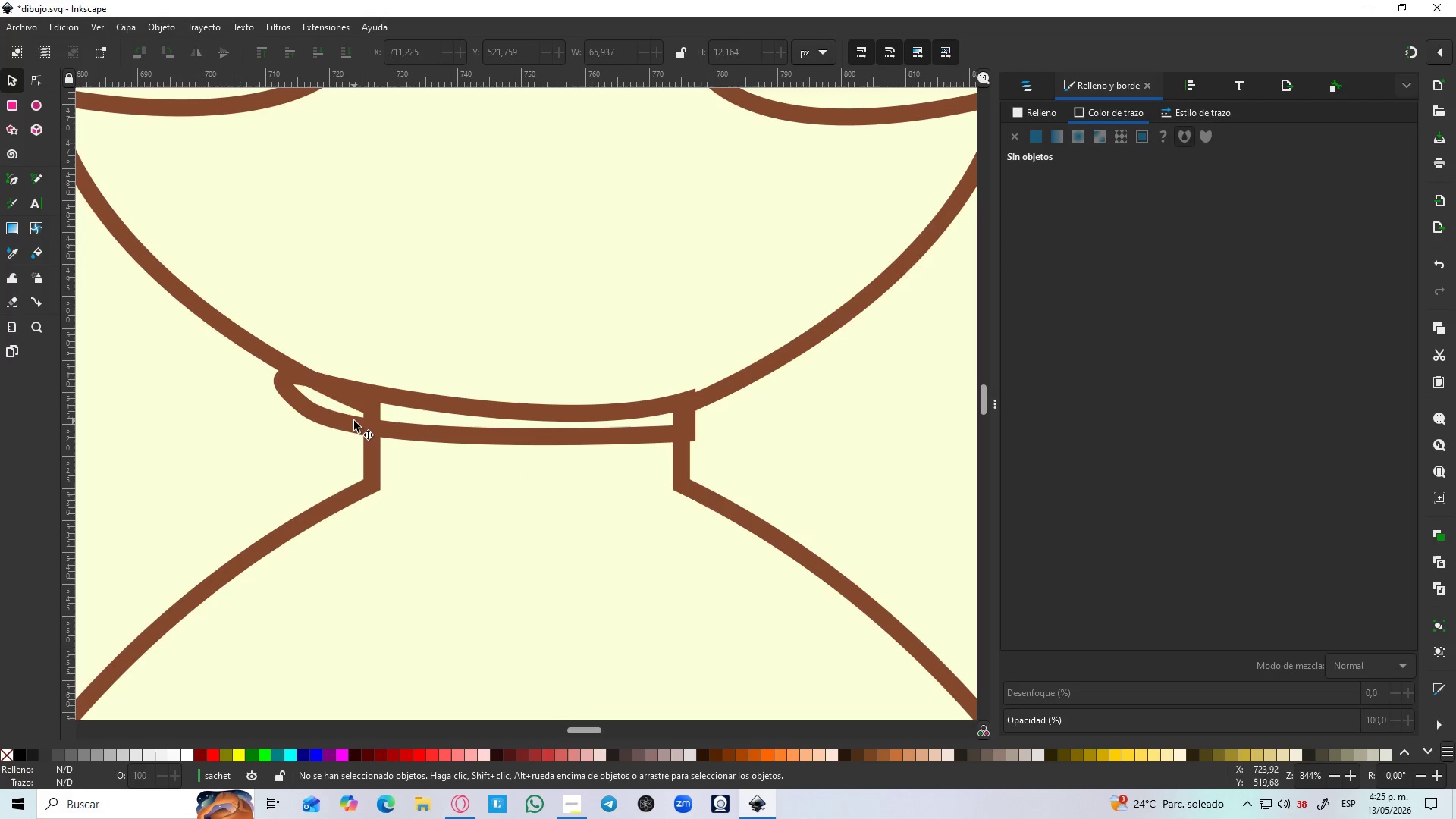 
left_click_drag(start_coordinate=[353, 421], to_coordinate=[350, 458])
 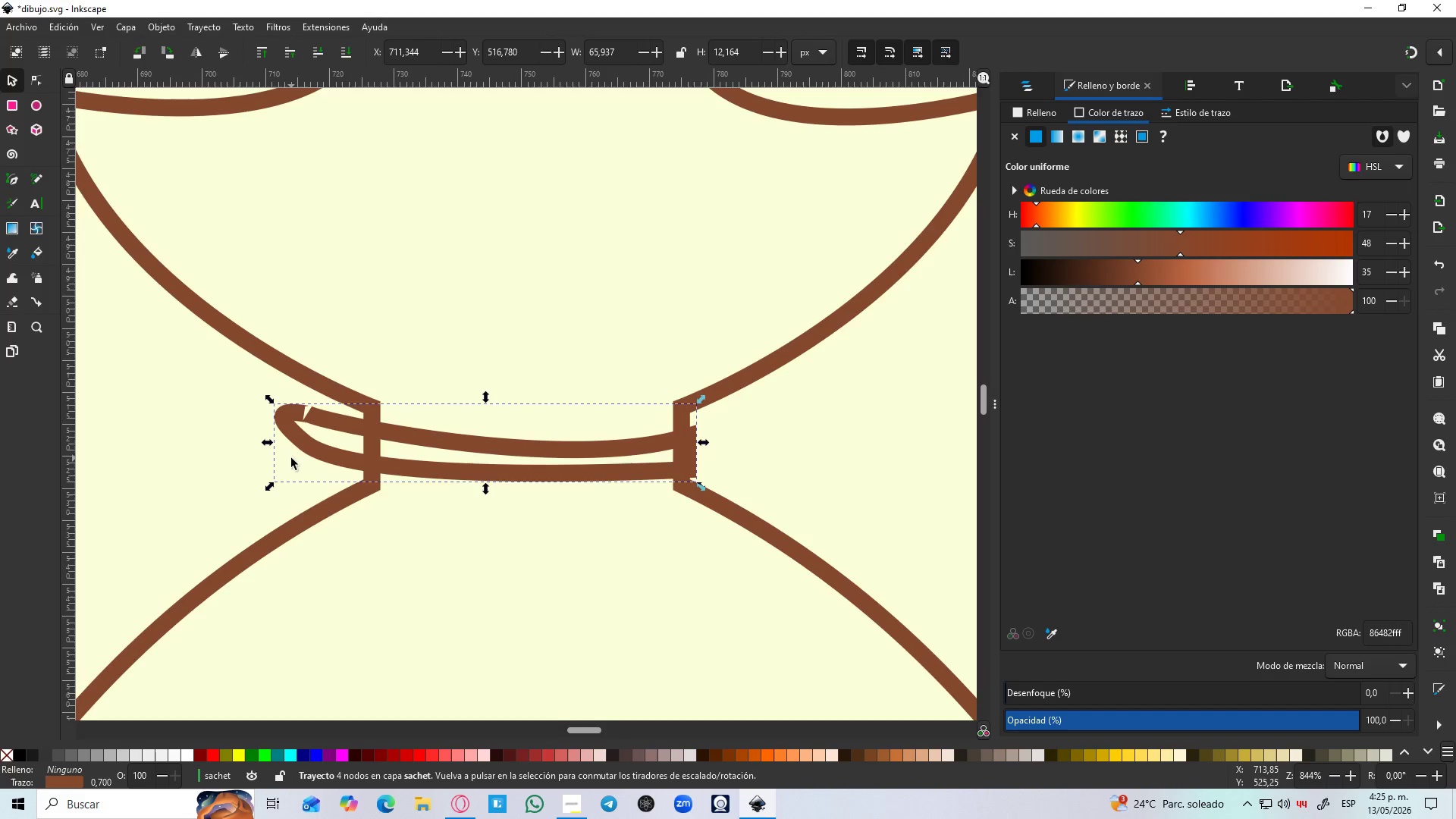 
key(N)
 